 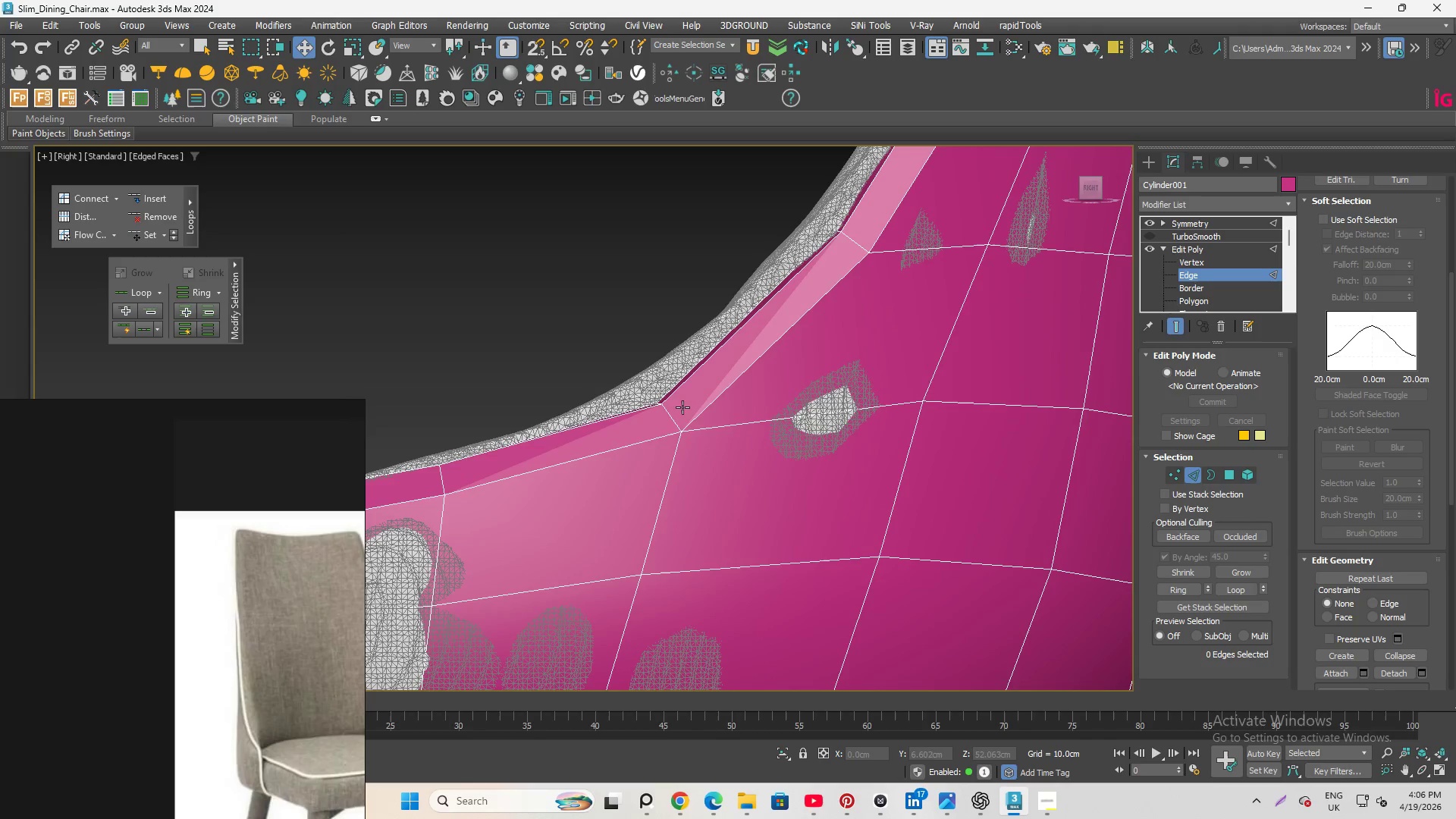 
scroll: coordinate [727, 411], scroll_direction: up, amount: 2.0
 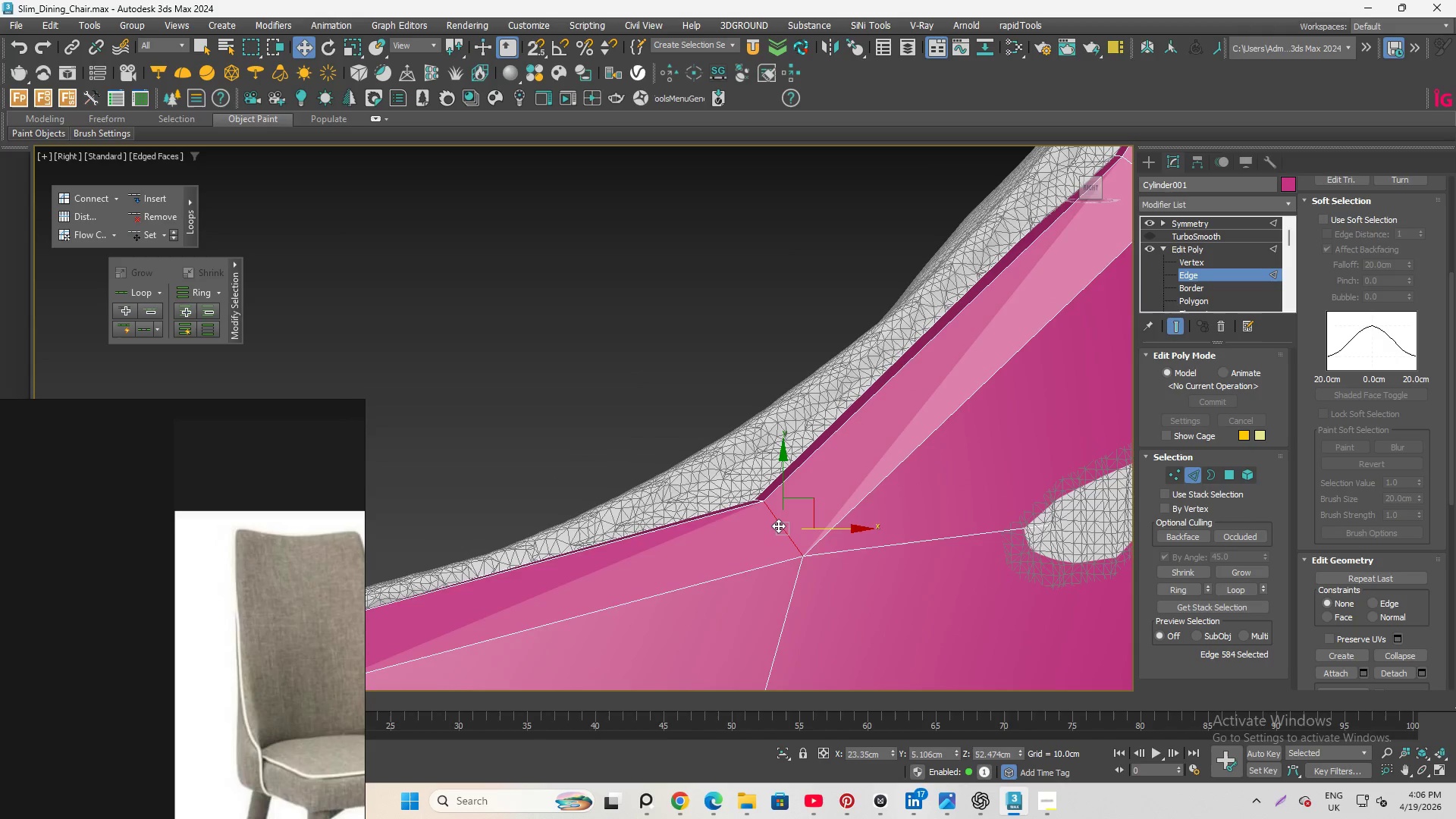 
double_click([778, 526])
 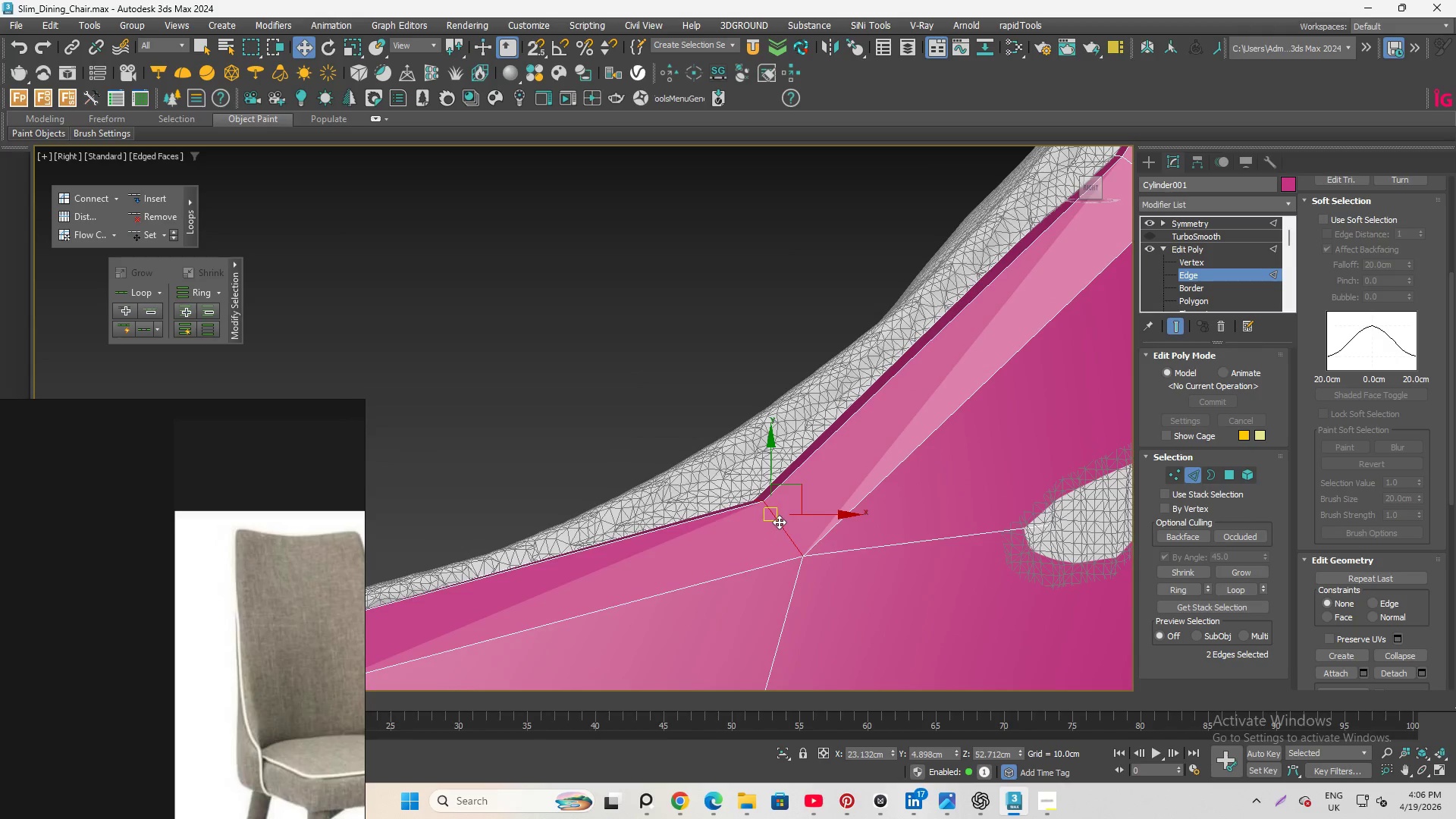 
scroll: coordinate [766, 487], scroll_direction: down, amount: 3.0
 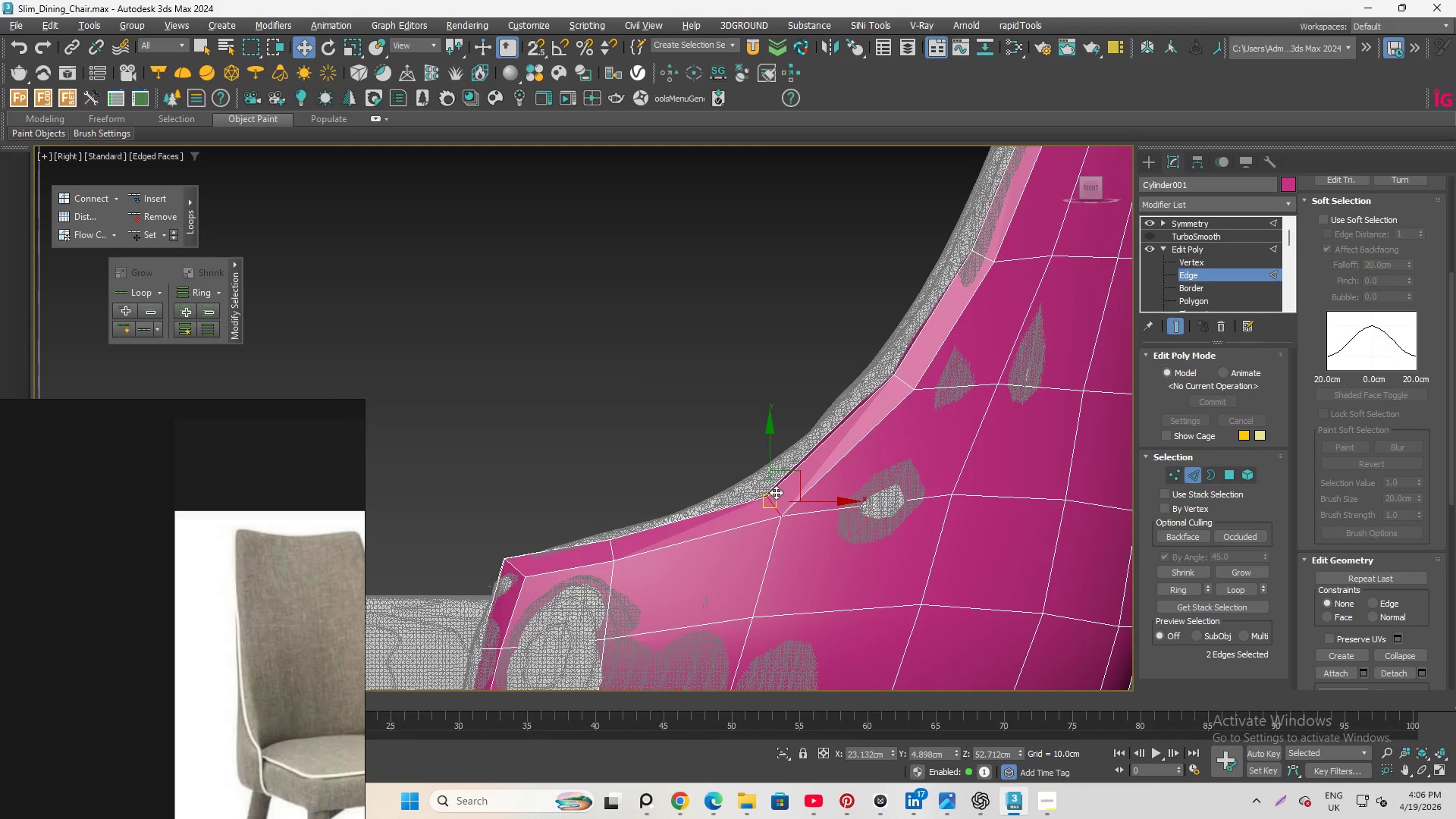 
key(Alt+Q)
 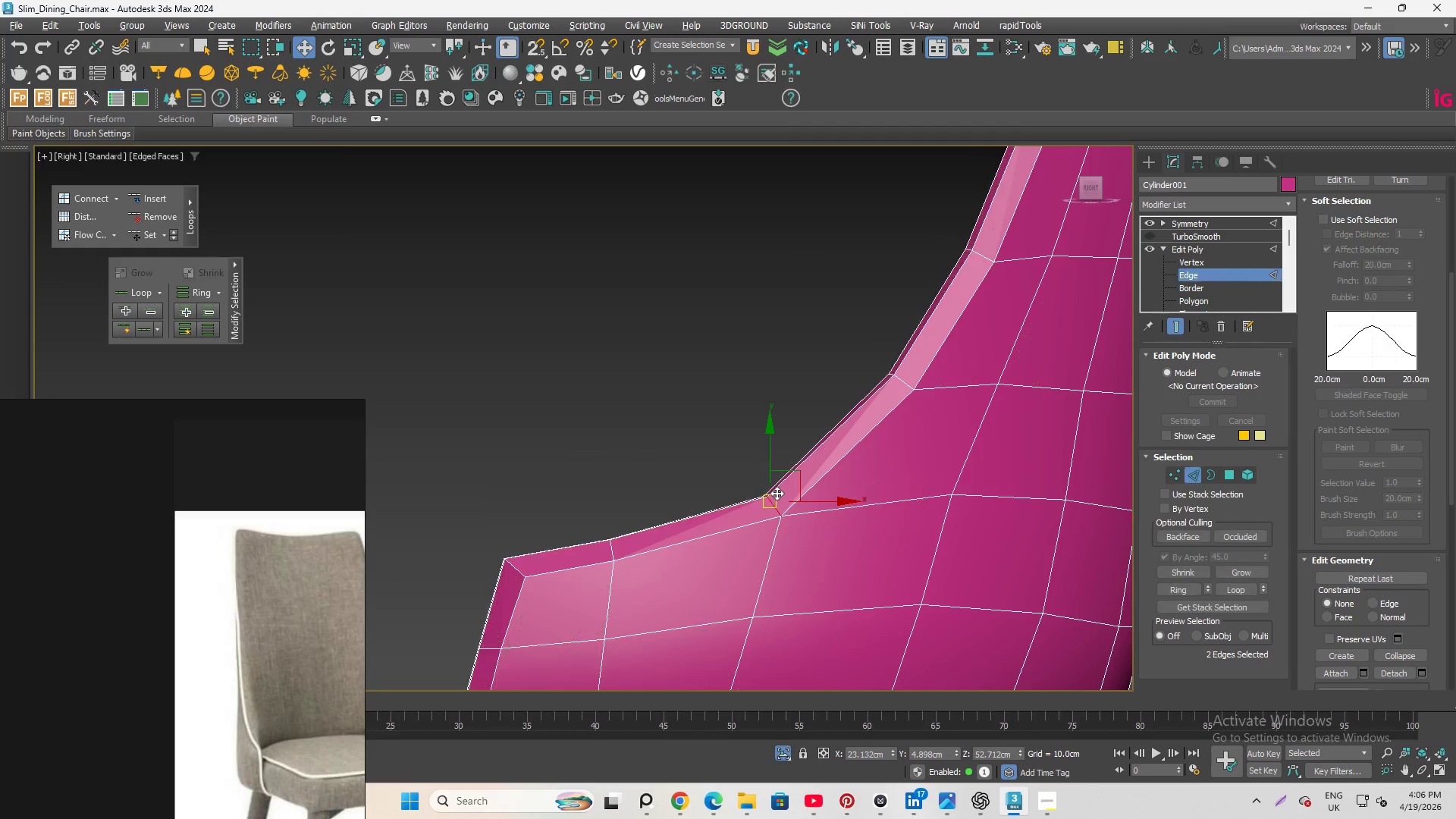 
hold_key(key=AltLeft, duration=6.39)
 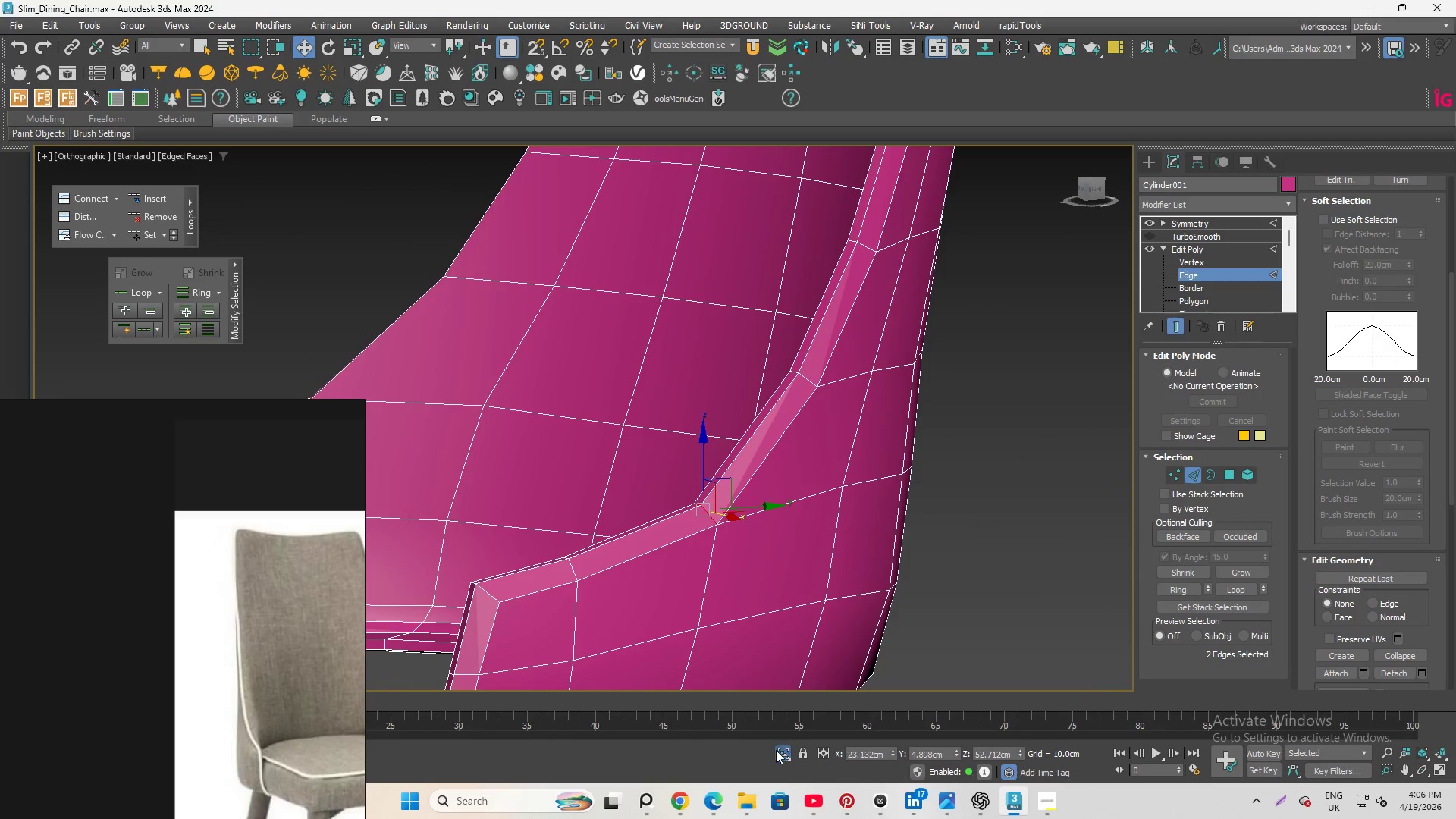 
left_click([782, 753])
 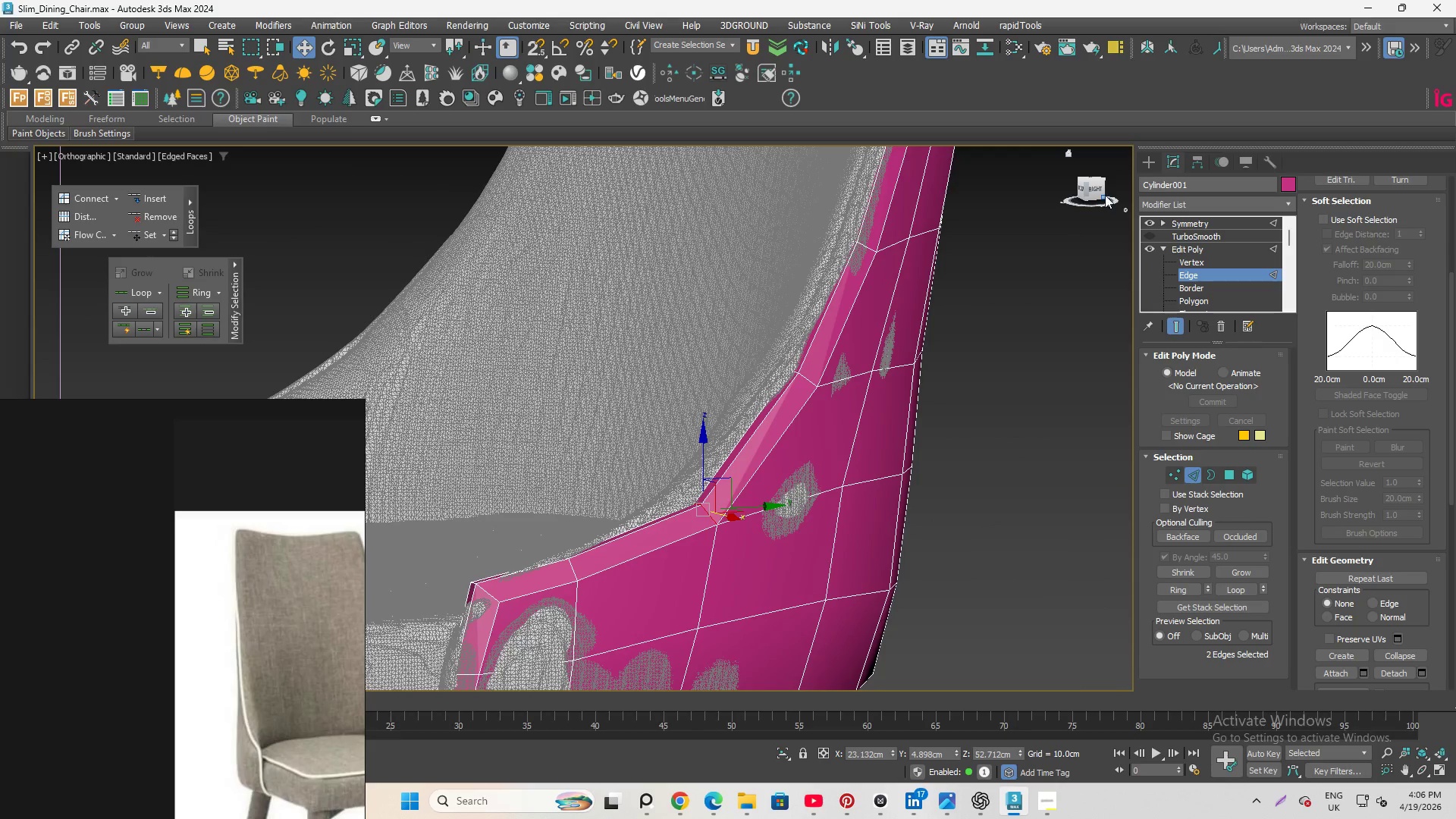 
left_click([1101, 193])
 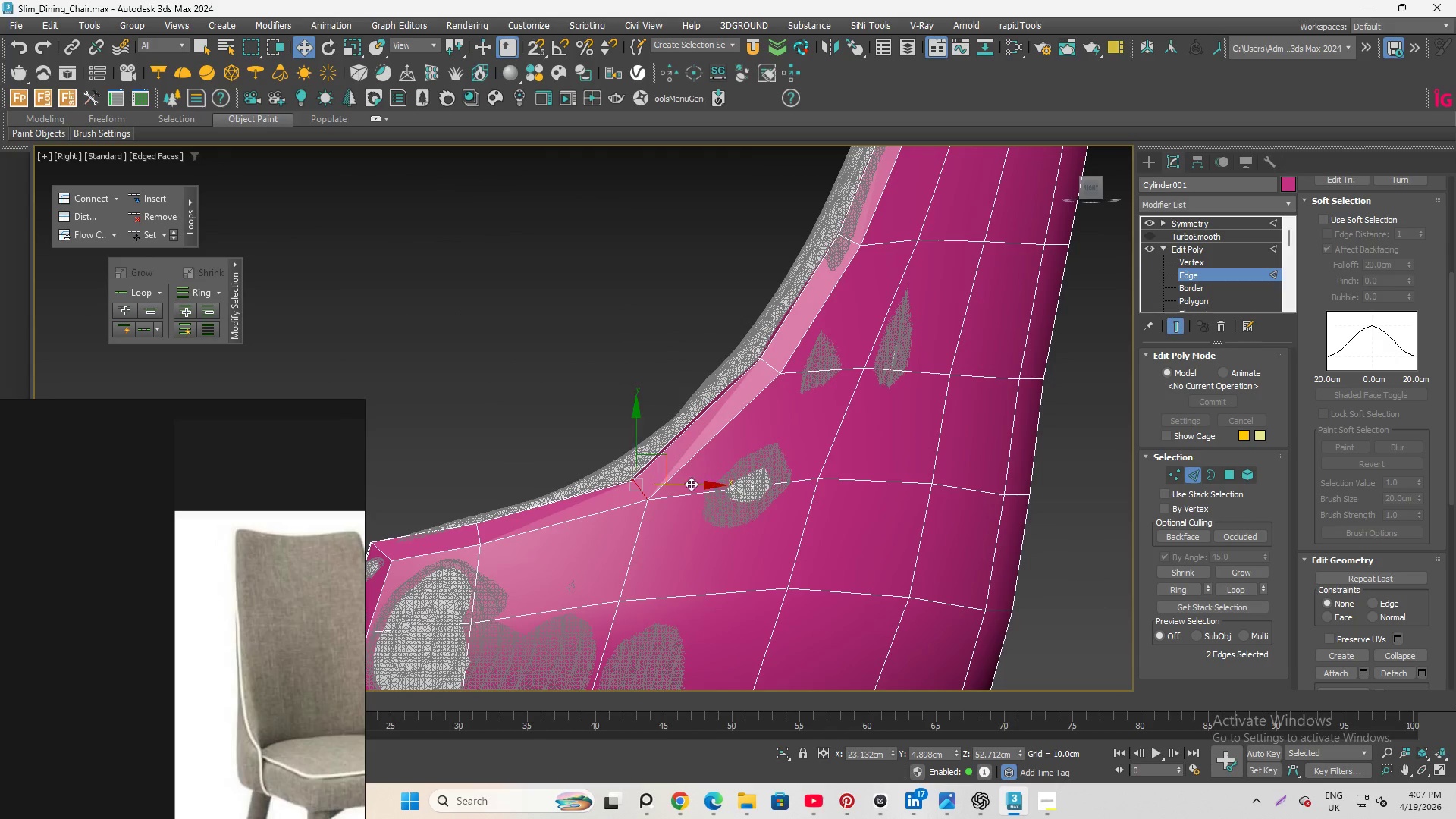 
scroll: coordinate [614, 467], scroll_direction: up, amount: 2.0
 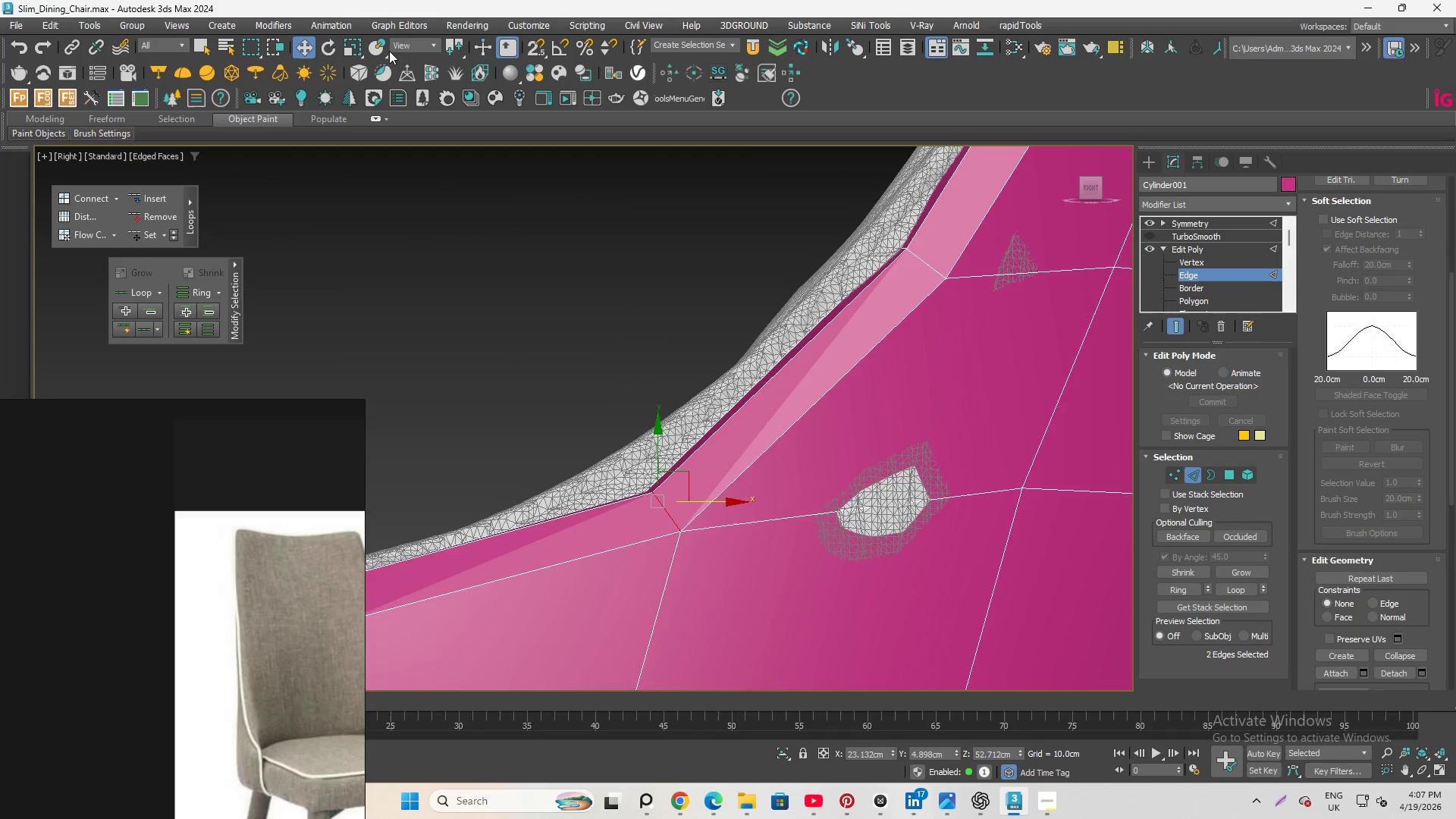 
left_click([402, 46])
 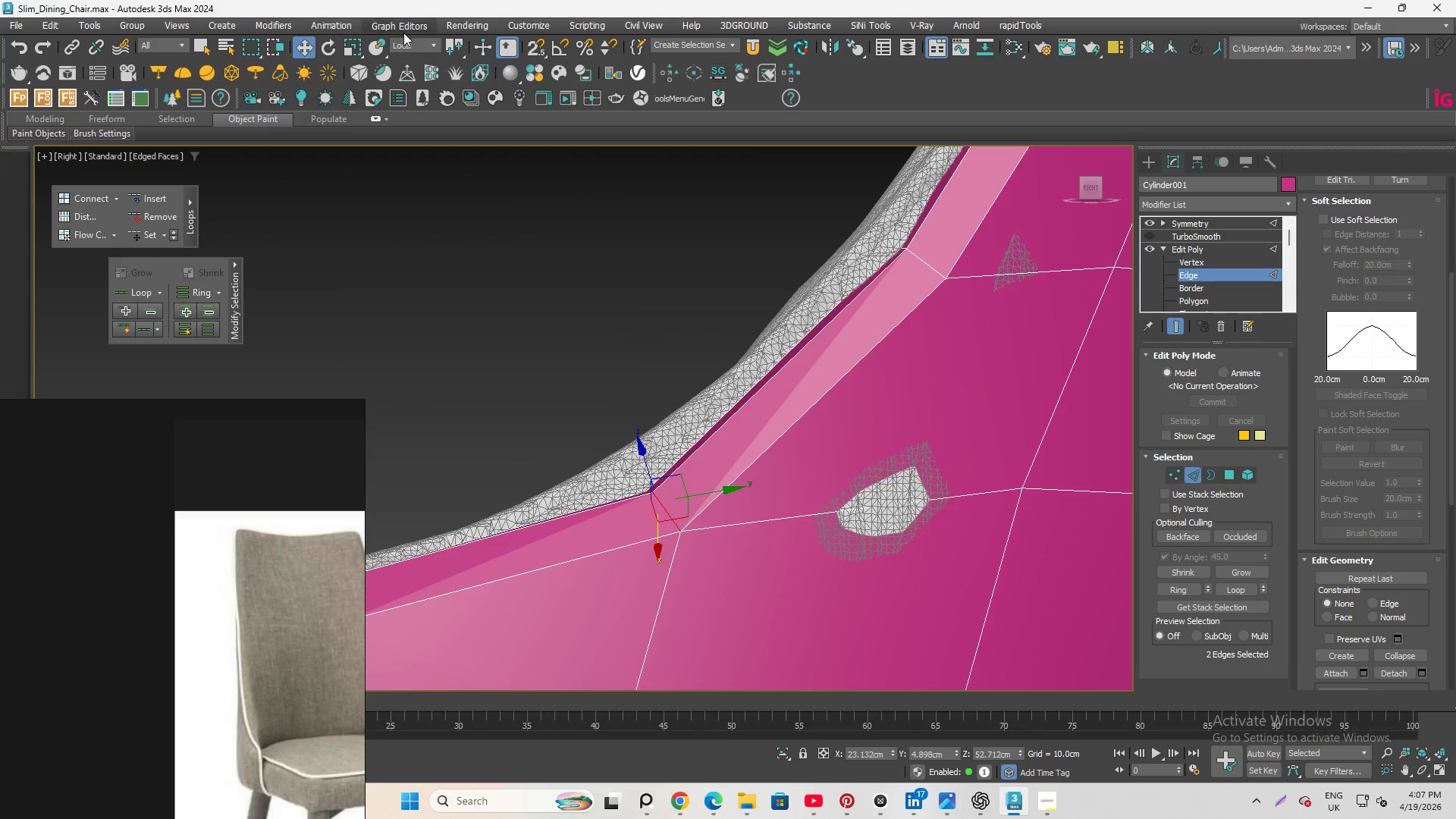 
left_click([406, 58])
 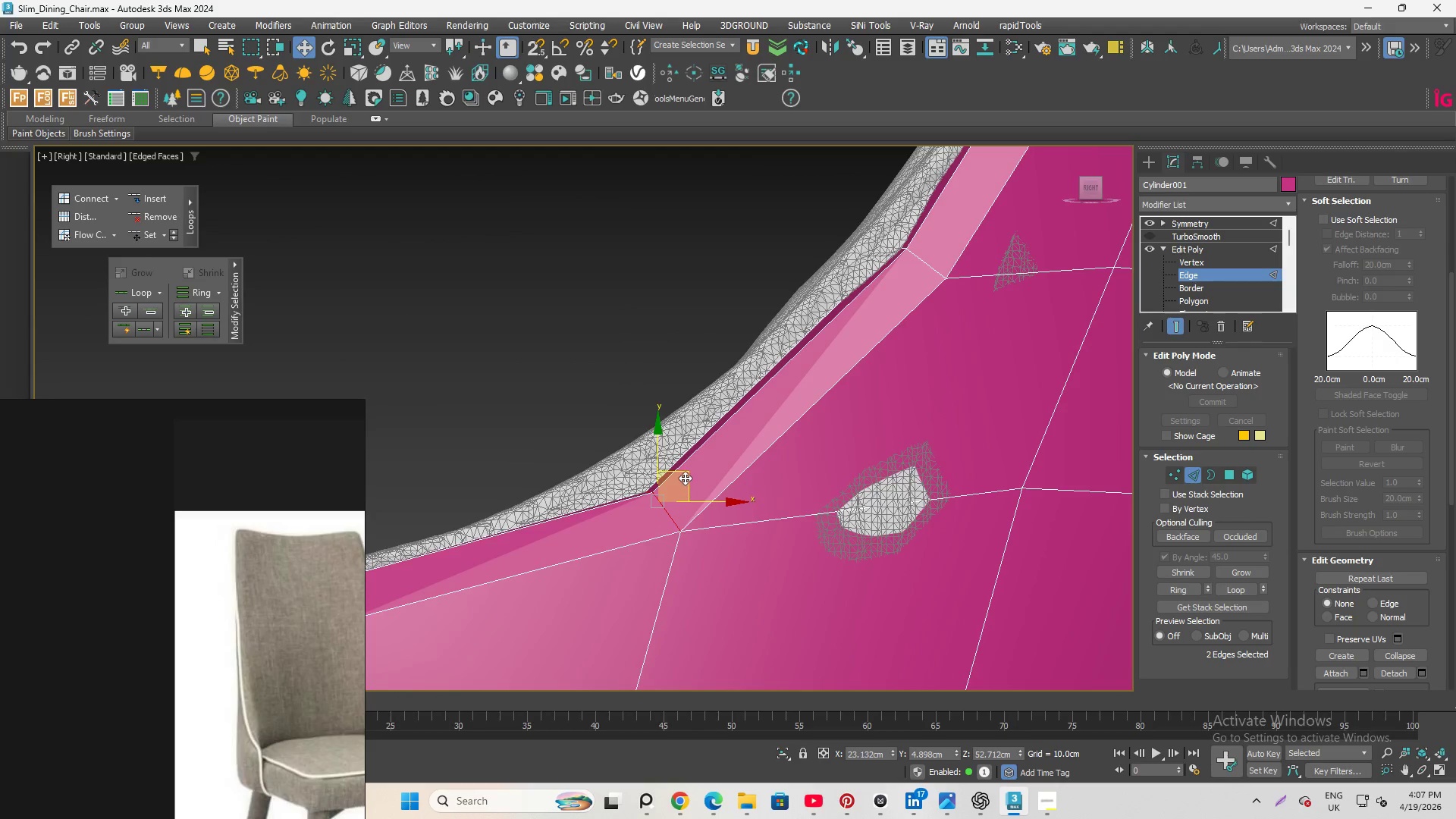 
left_click_drag(start_coordinate=[684, 475], to_coordinate=[660, 451])
 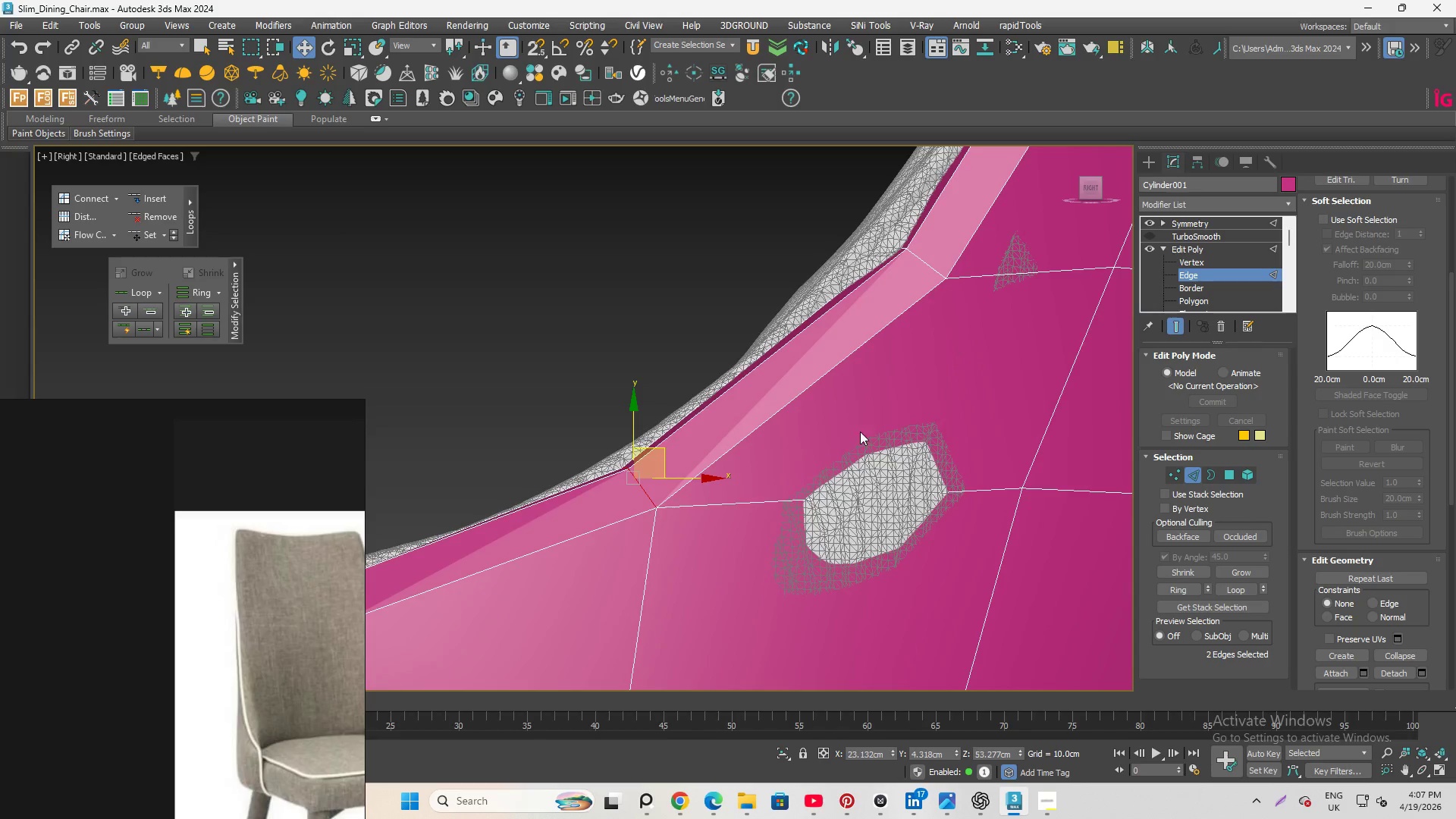 
scroll: coordinate [859, 436], scroll_direction: down, amount: 4.0
 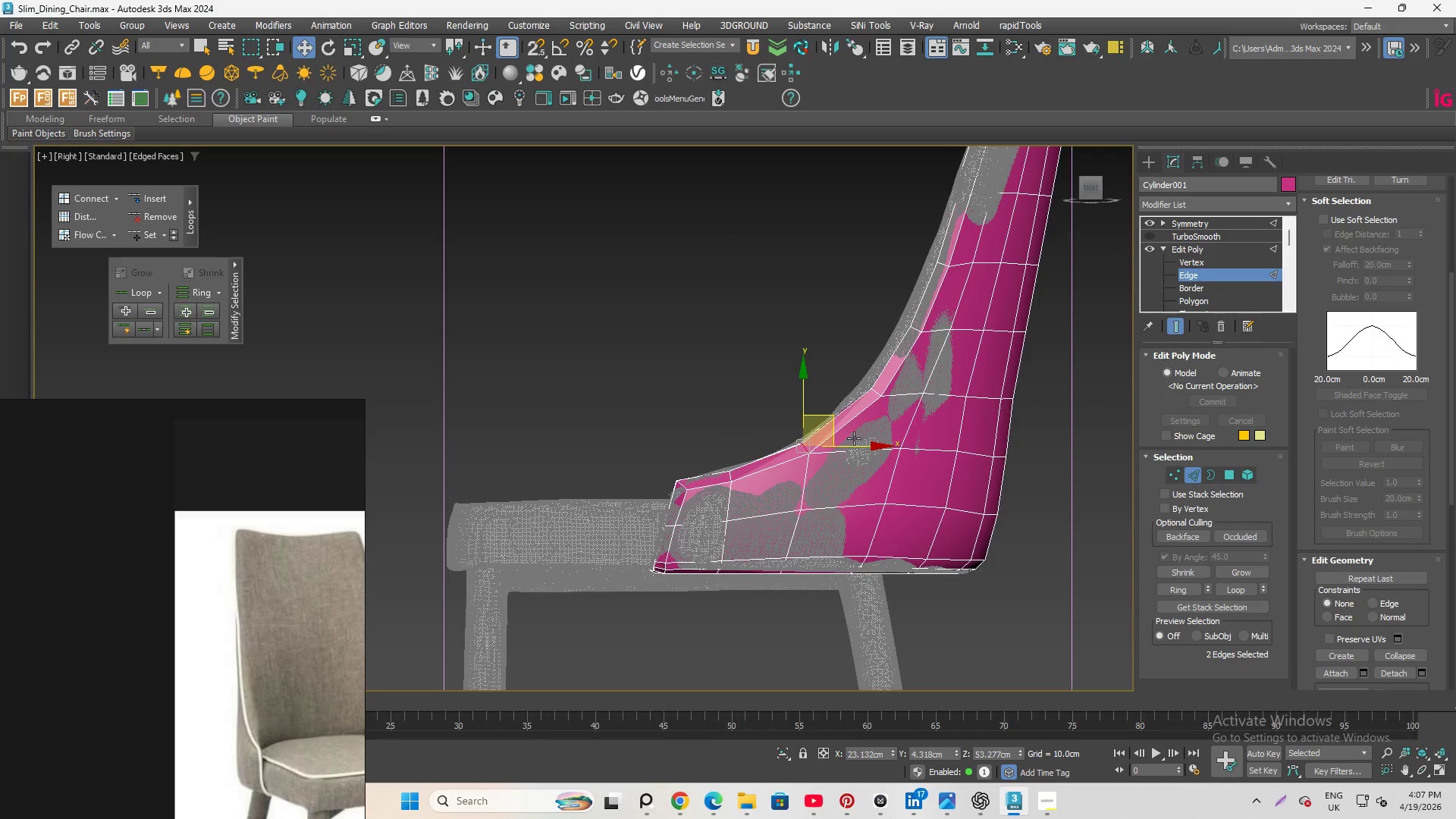 
scroll: coordinate [780, 437], scroll_direction: up, amount: 3.0
 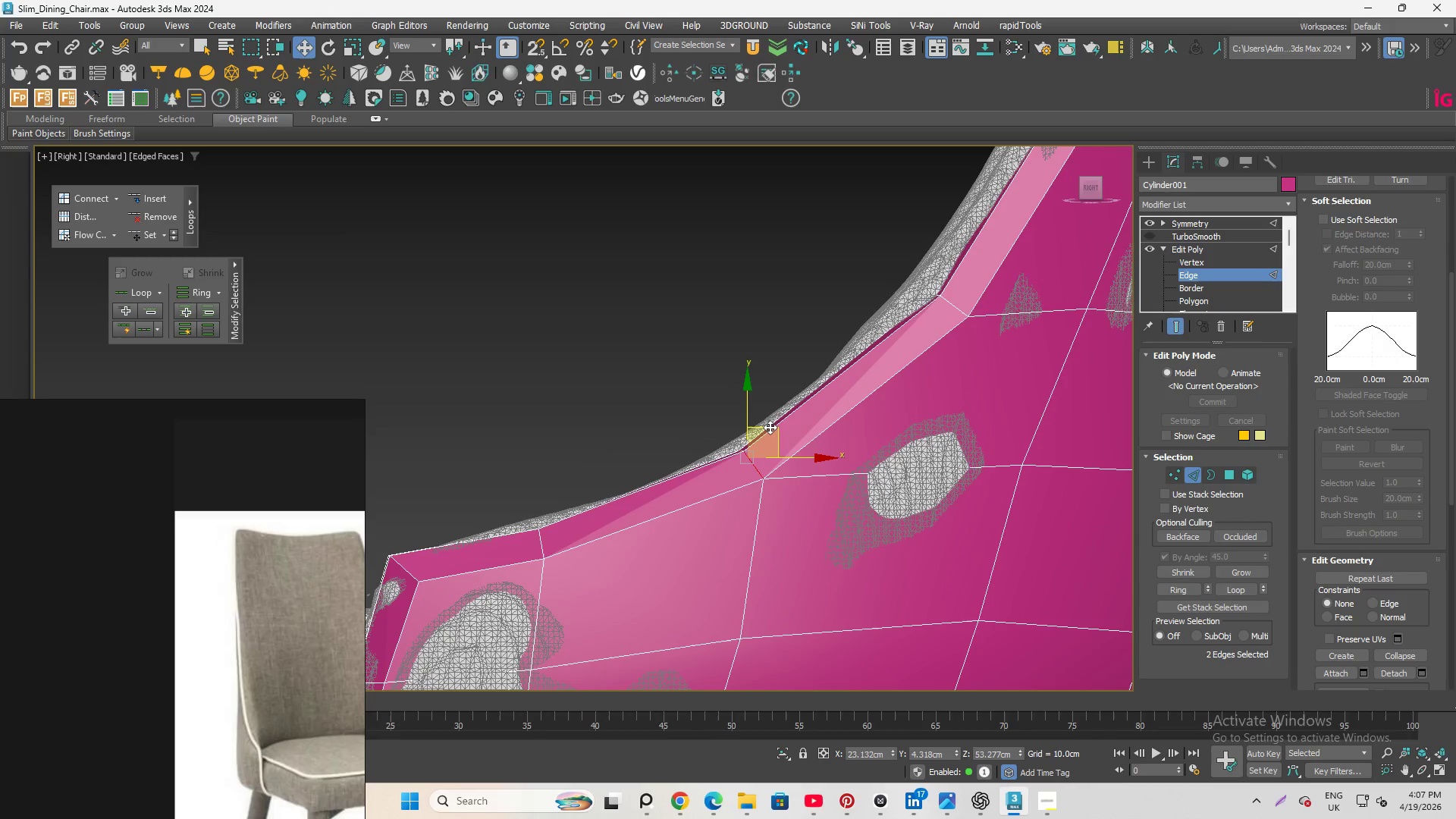 
left_click_drag(start_coordinate=[769, 427], to_coordinate=[774, 430])
 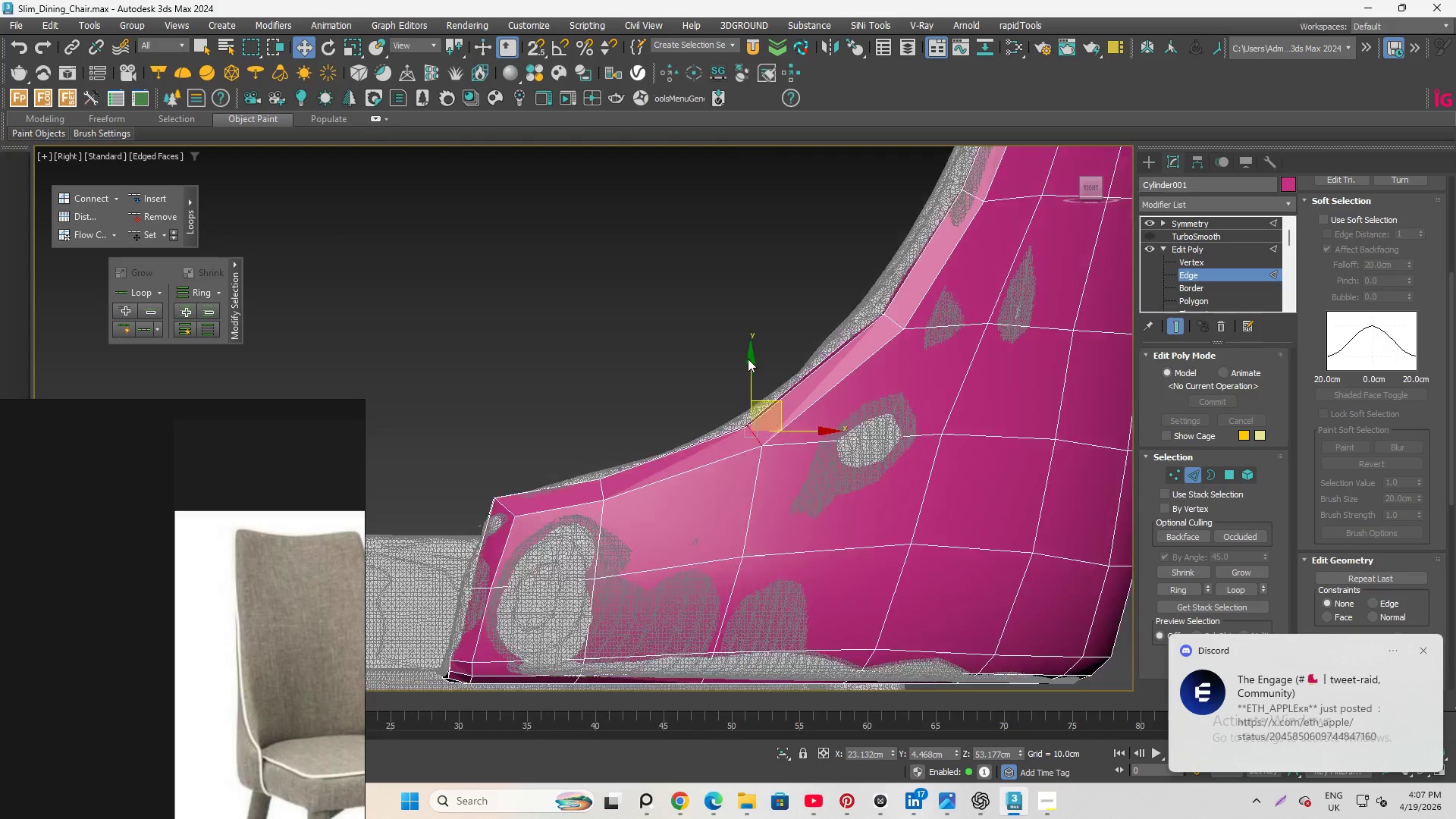 
scroll: coordinate [748, 359], scroll_direction: down, amount: 2.0
 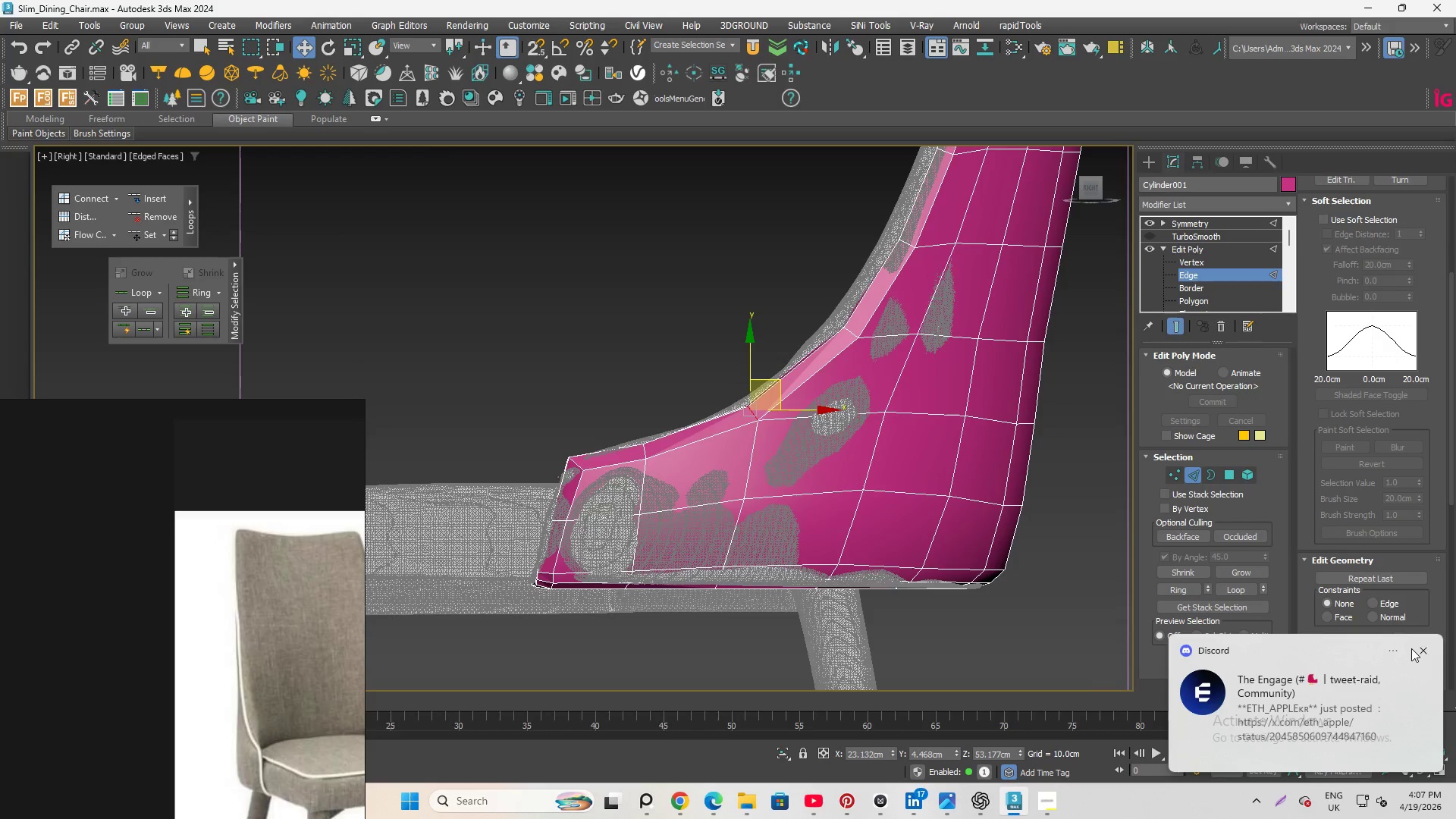 
left_click([1426, 648])
 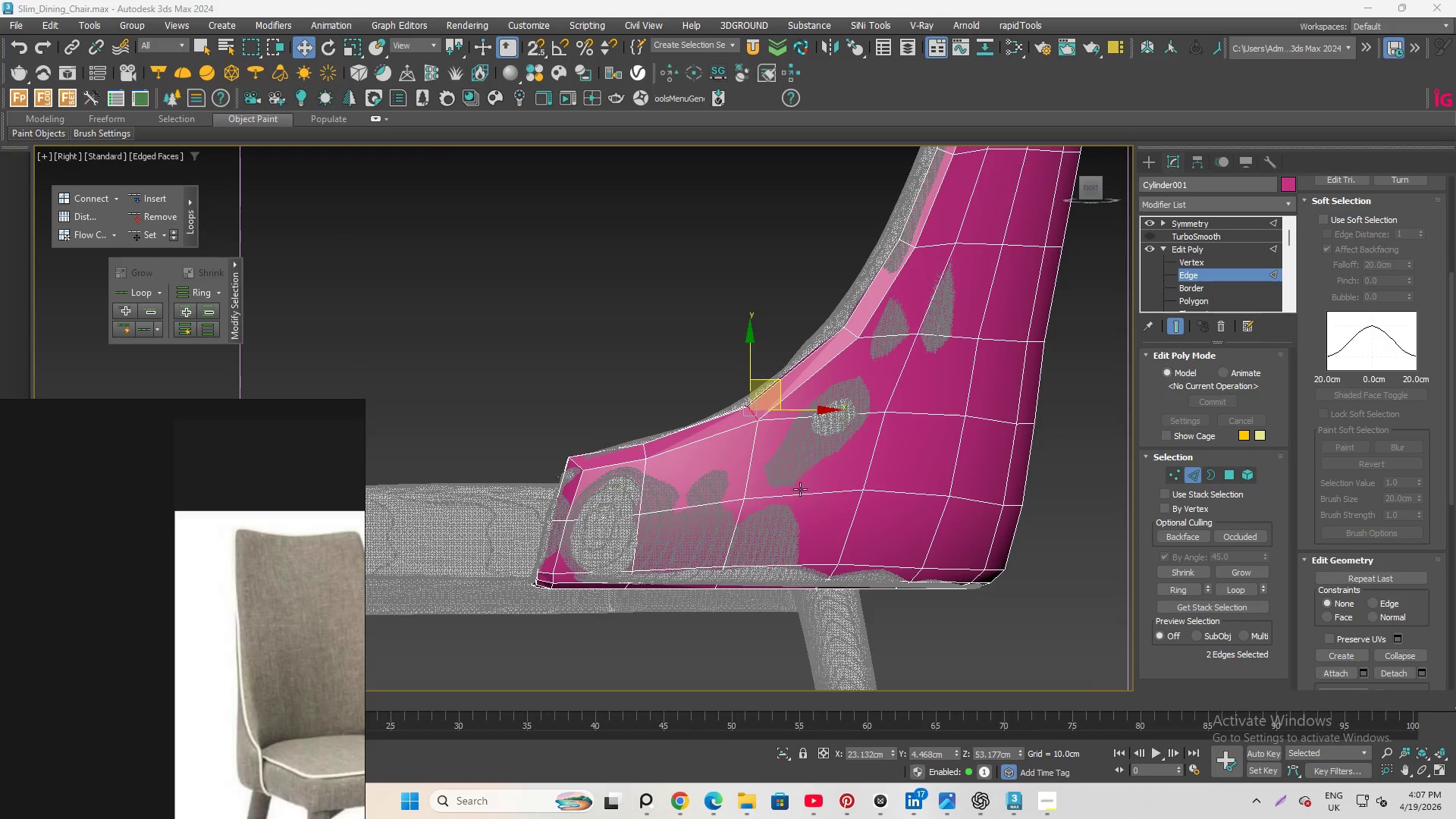 
hold_key(key=AltLeft, duration=1.06)
 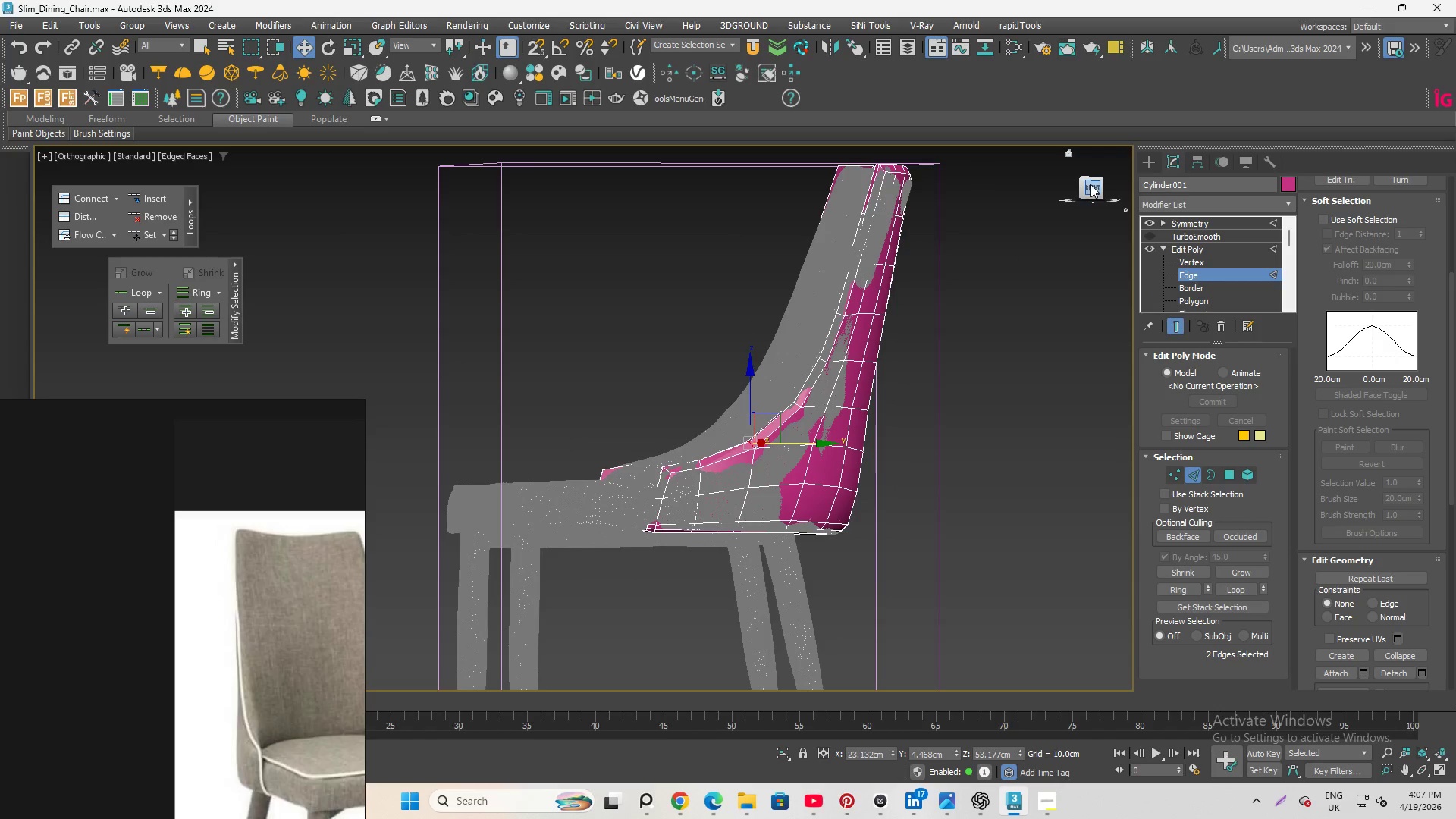 
scroll: coordinate [750, 476], scroll_direction: down, amount: 2.0
 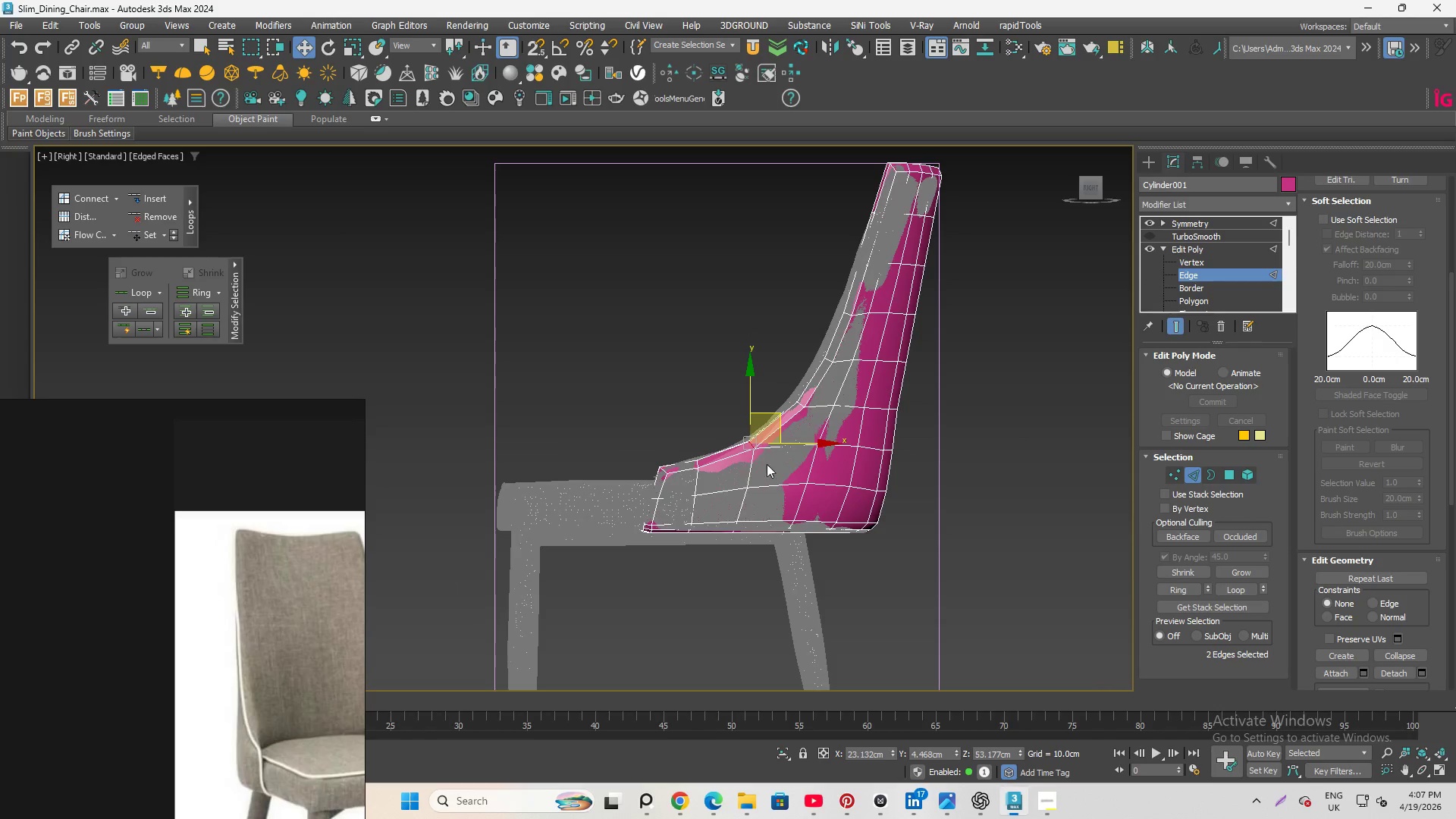 
left_click([1091, 184])
 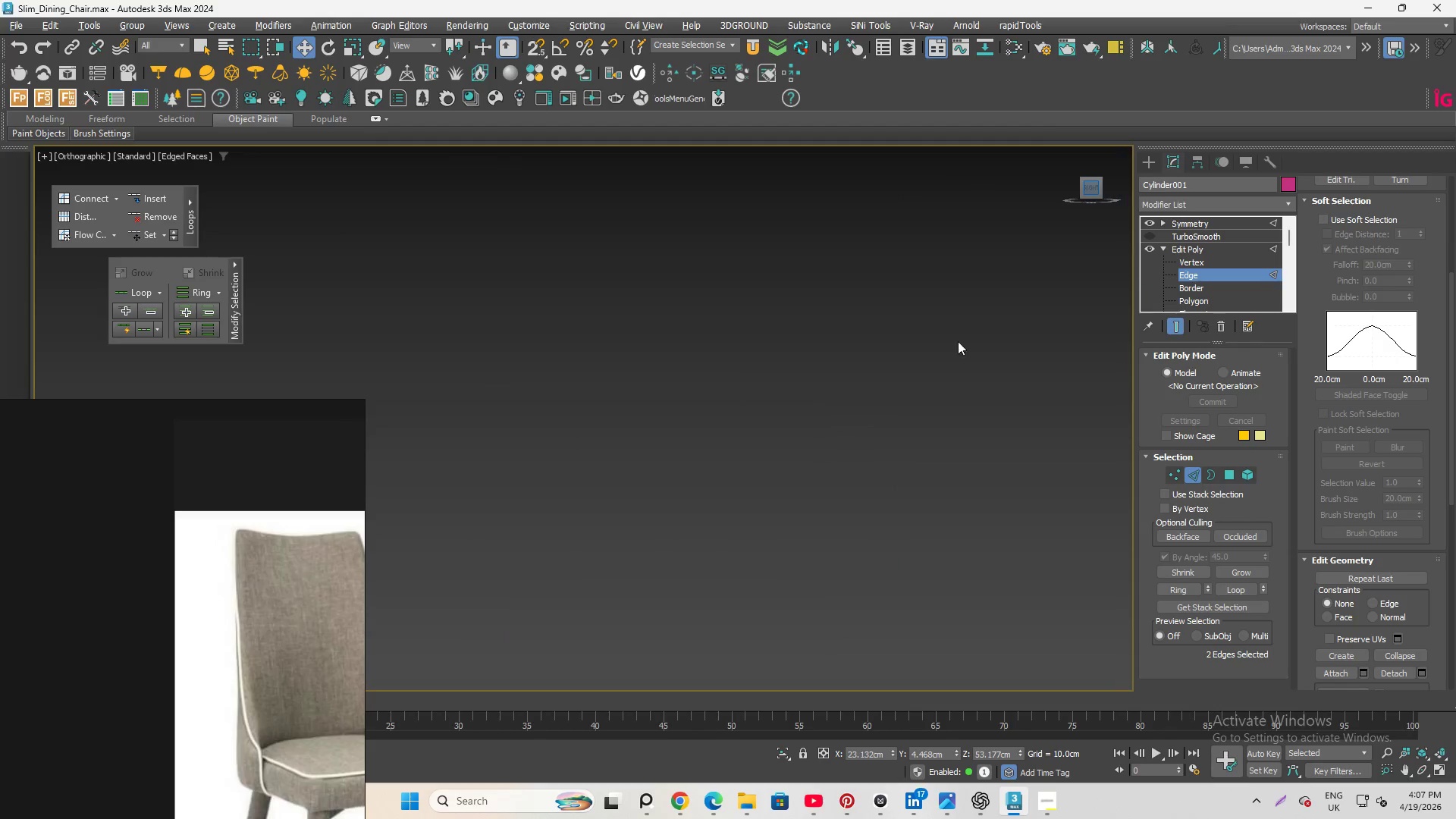 
scroll: coordinate [783, 416], scroll_direction: down, amount: 5.0
 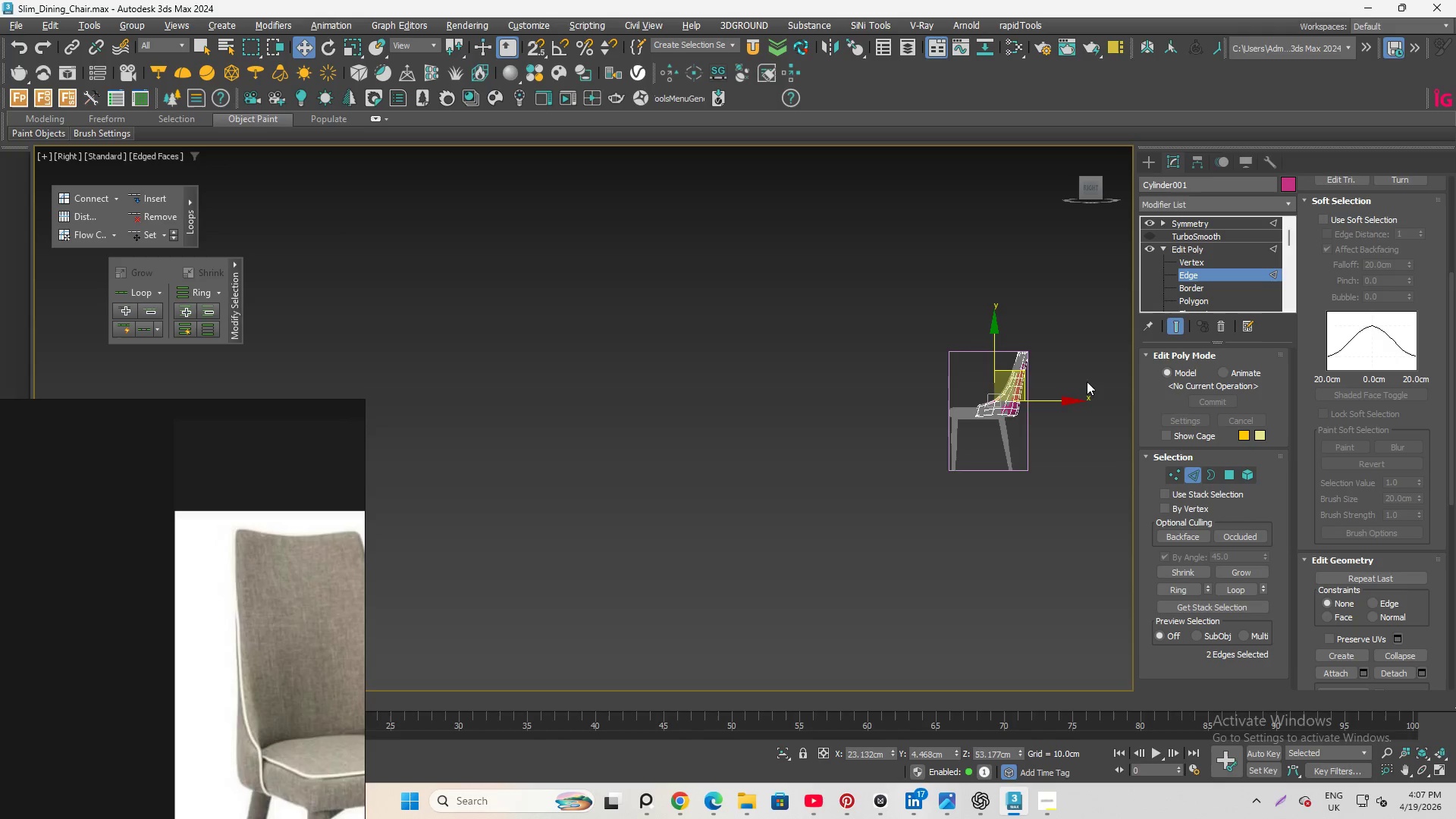 
scroll: coordinate [810, 372], scroll_direction: up, amount: 8.0
 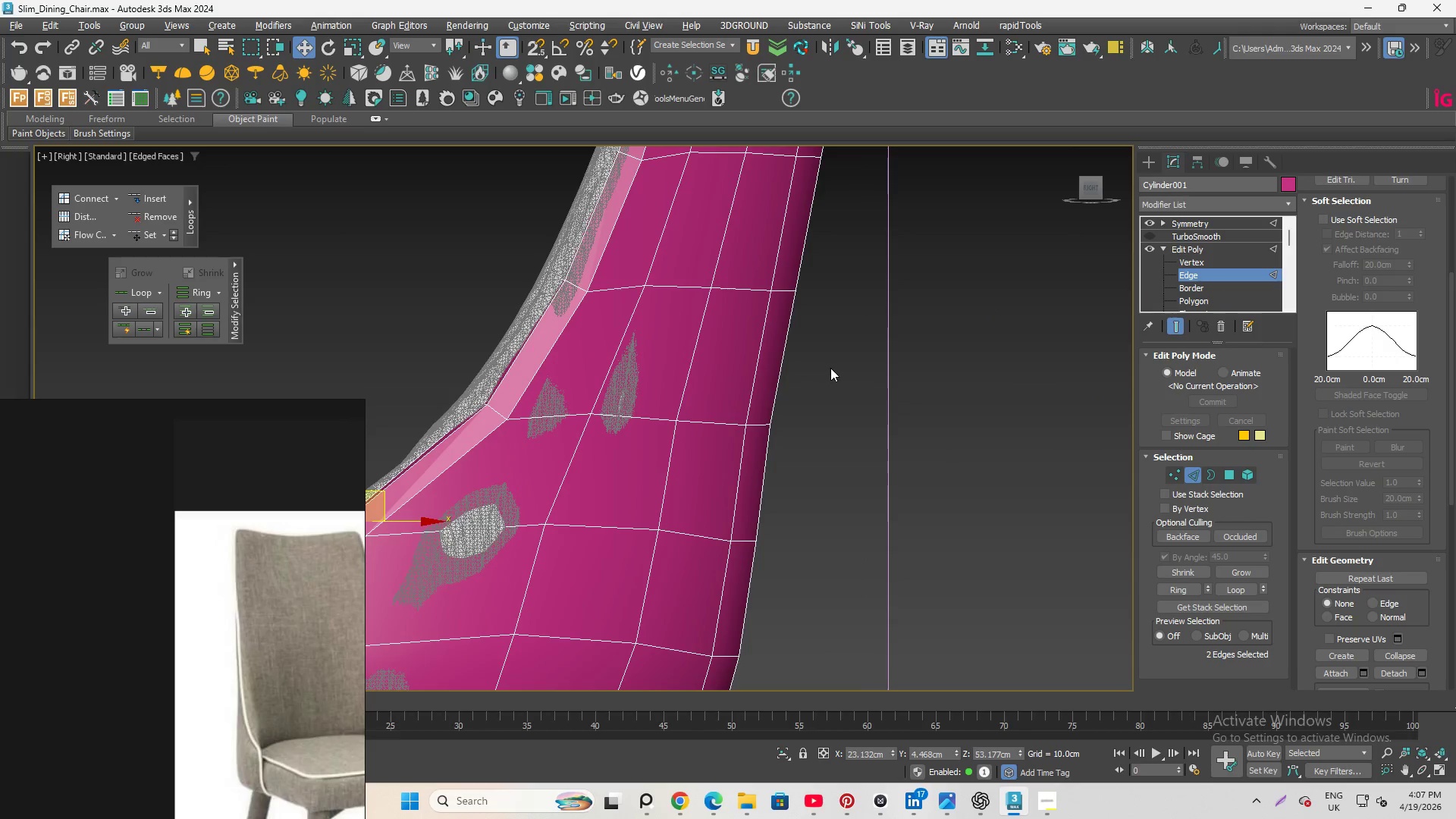 
scroll: coordinate [834, 372], scroll_direction: down, amount: 2.0
 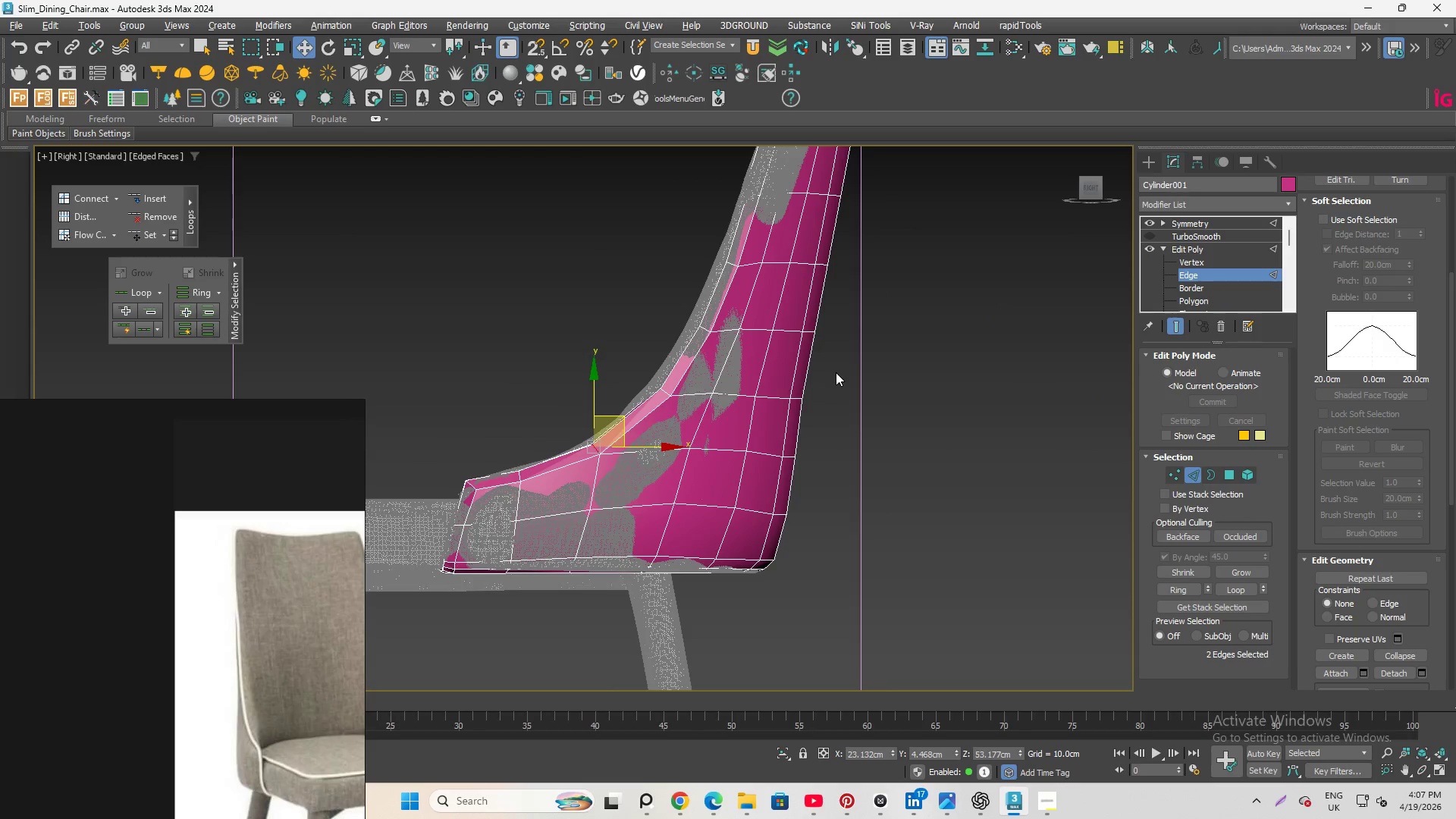 
scroll: coordinate [756, 373], scroll_direction: up, amount: 1.0
 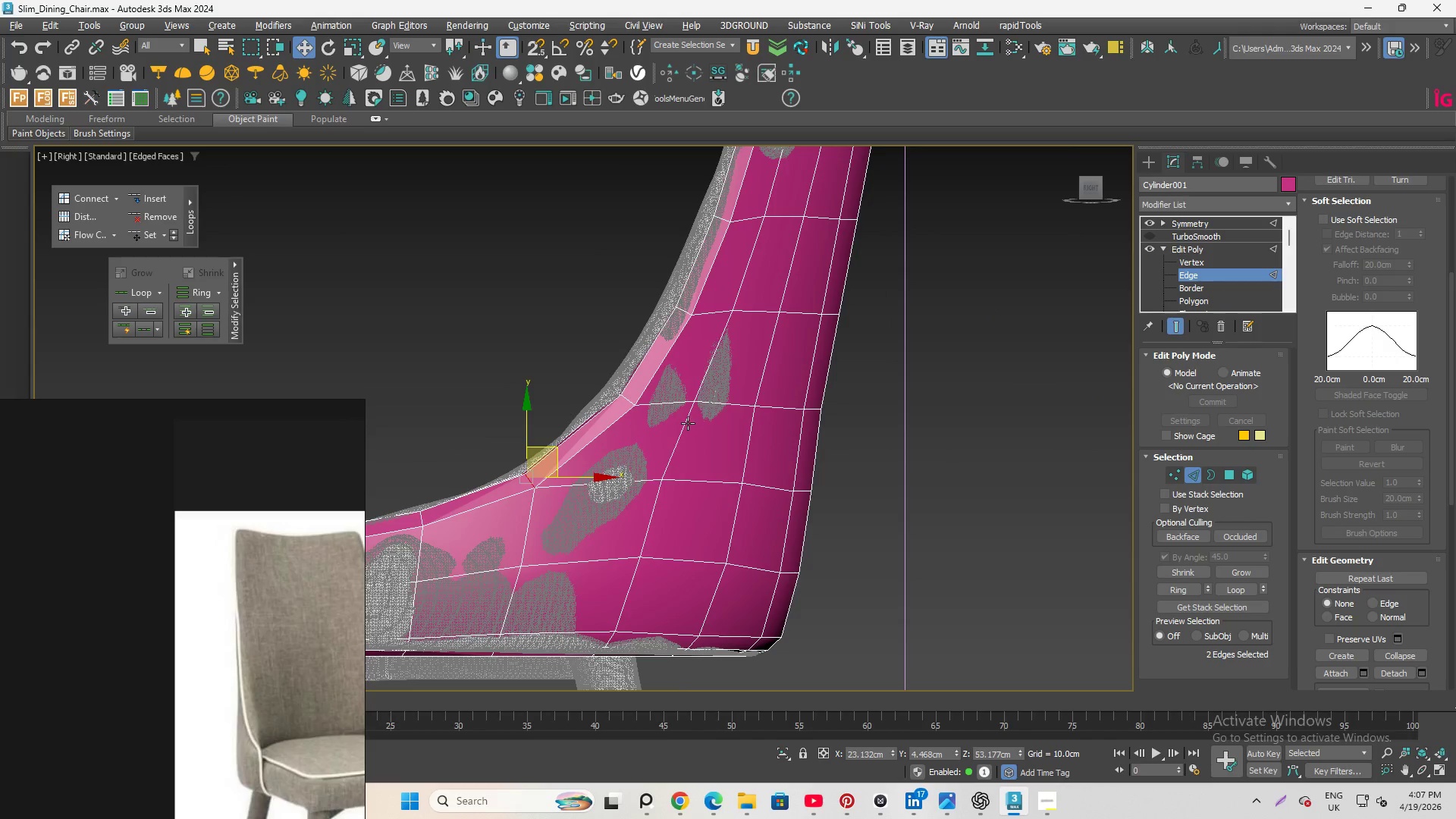 
left_click([708, 399])
 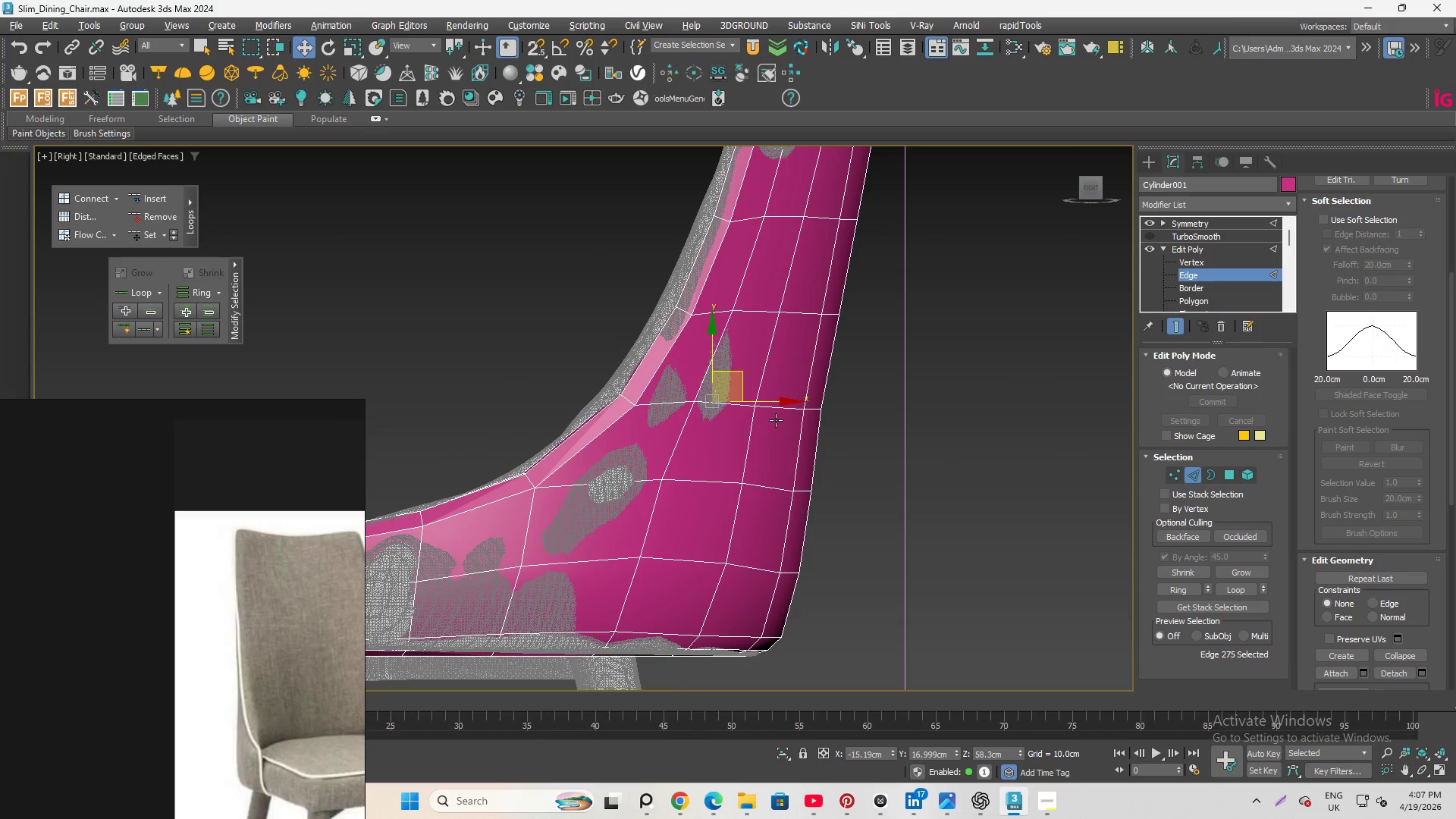 
key(Q)
 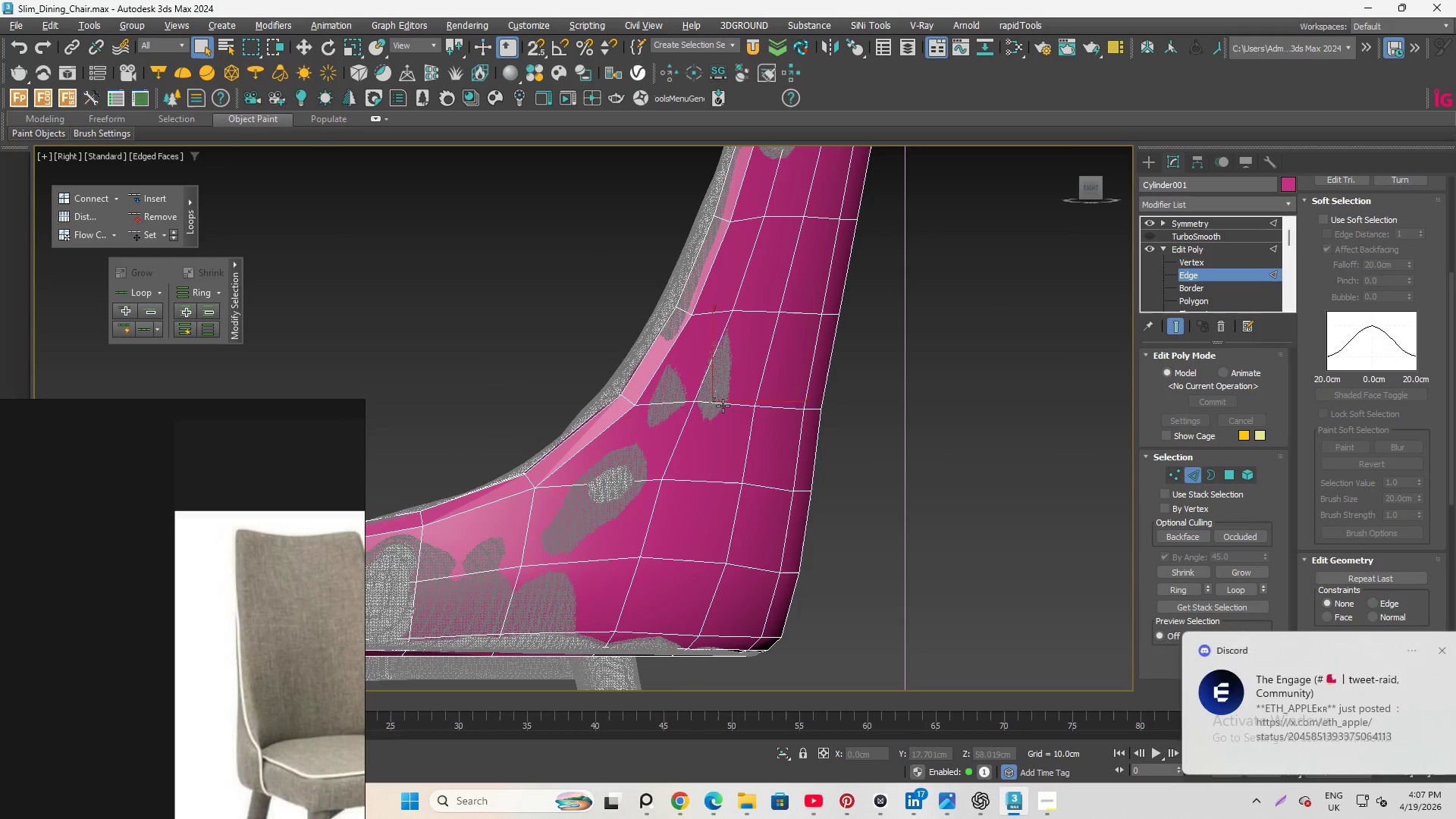 
left_click([723, 406])
 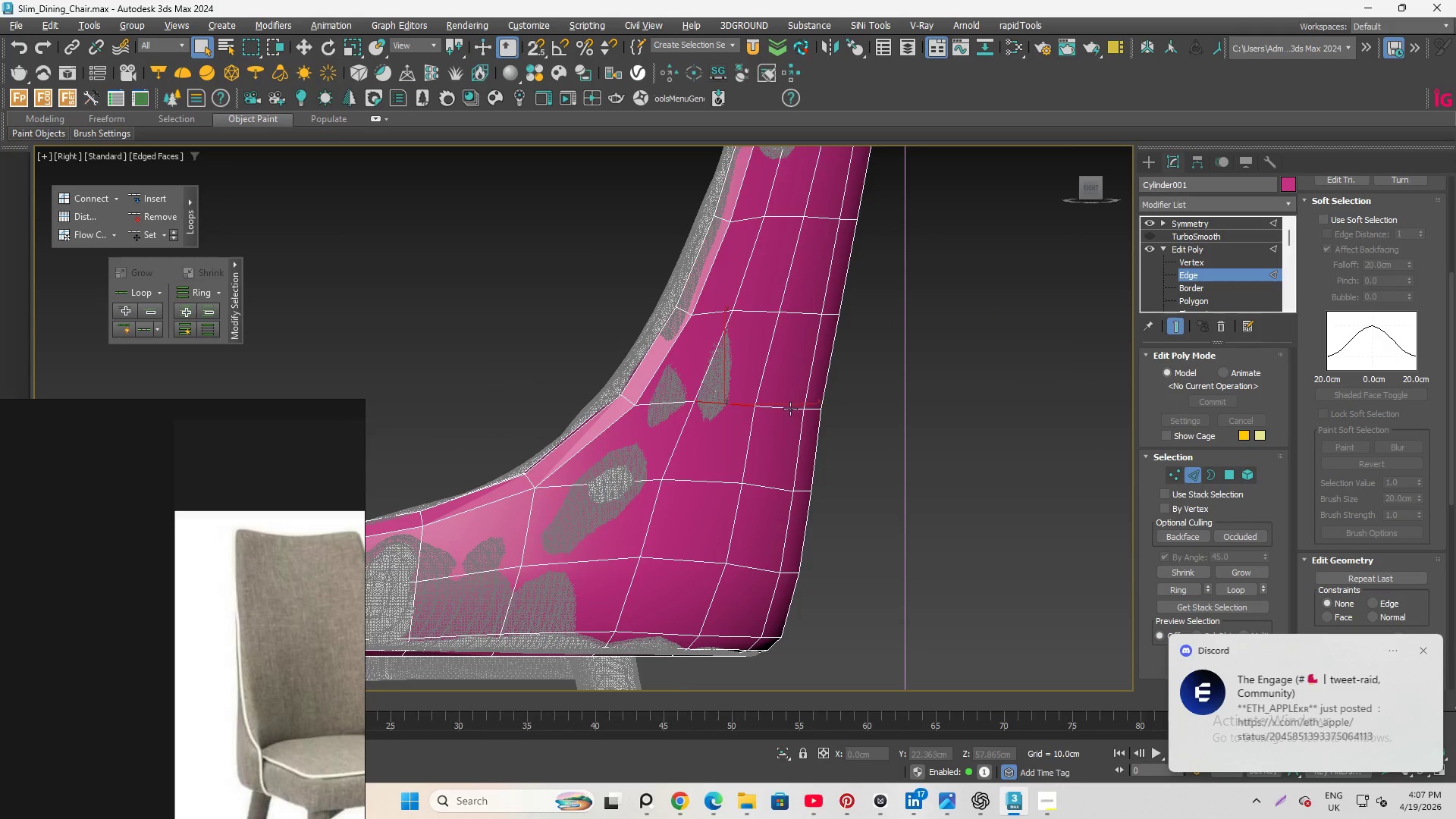 
hold_key(key=ControlLeft, duration=1.06)
left_click([785, 409])
 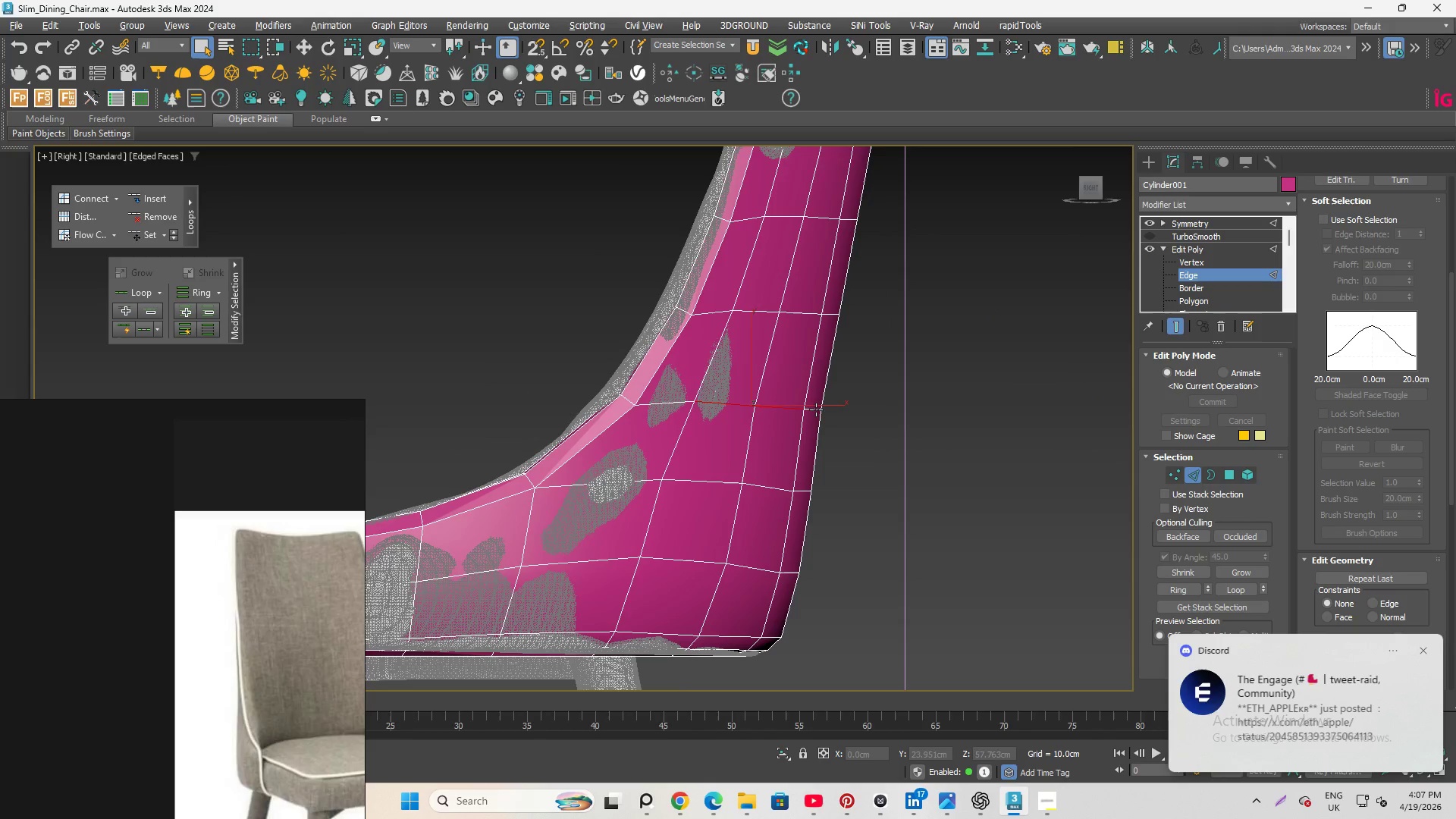 
left_click([815, 408])
 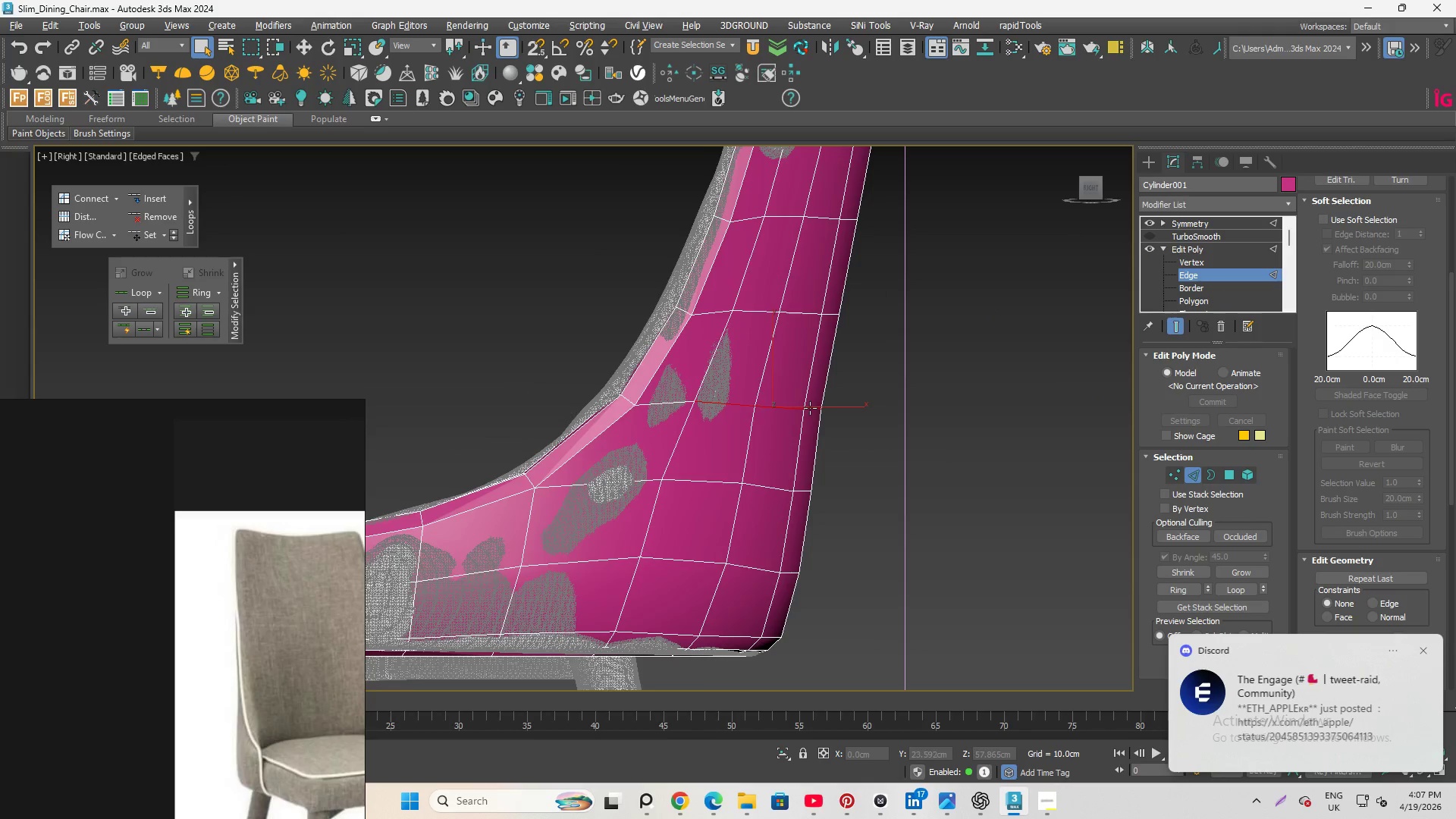 
hold_key(key=AltLeft, duration=0.81)
 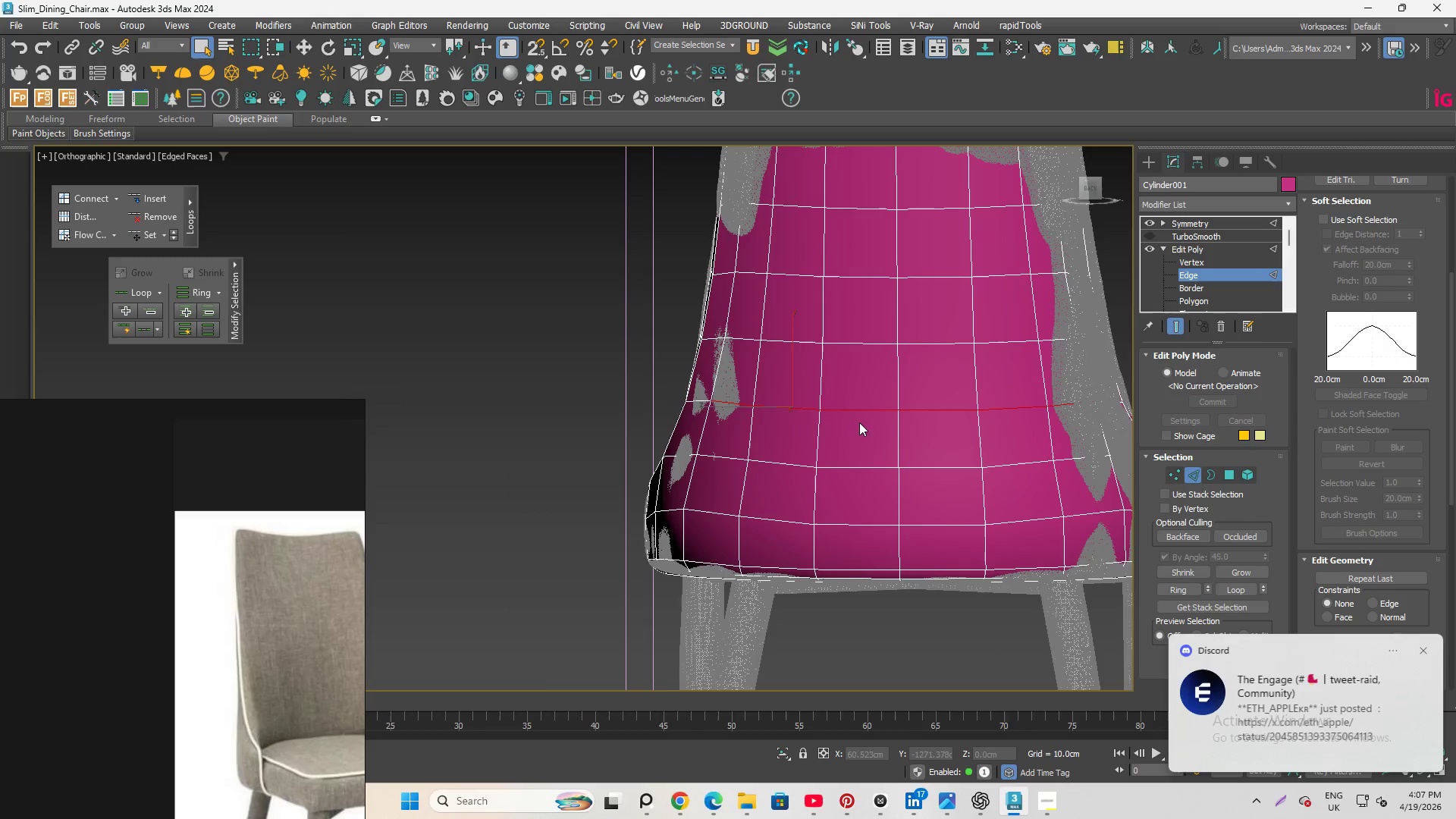 
scroll: coordinate [810, 408], scroll_direction: down, amount: 1.0
 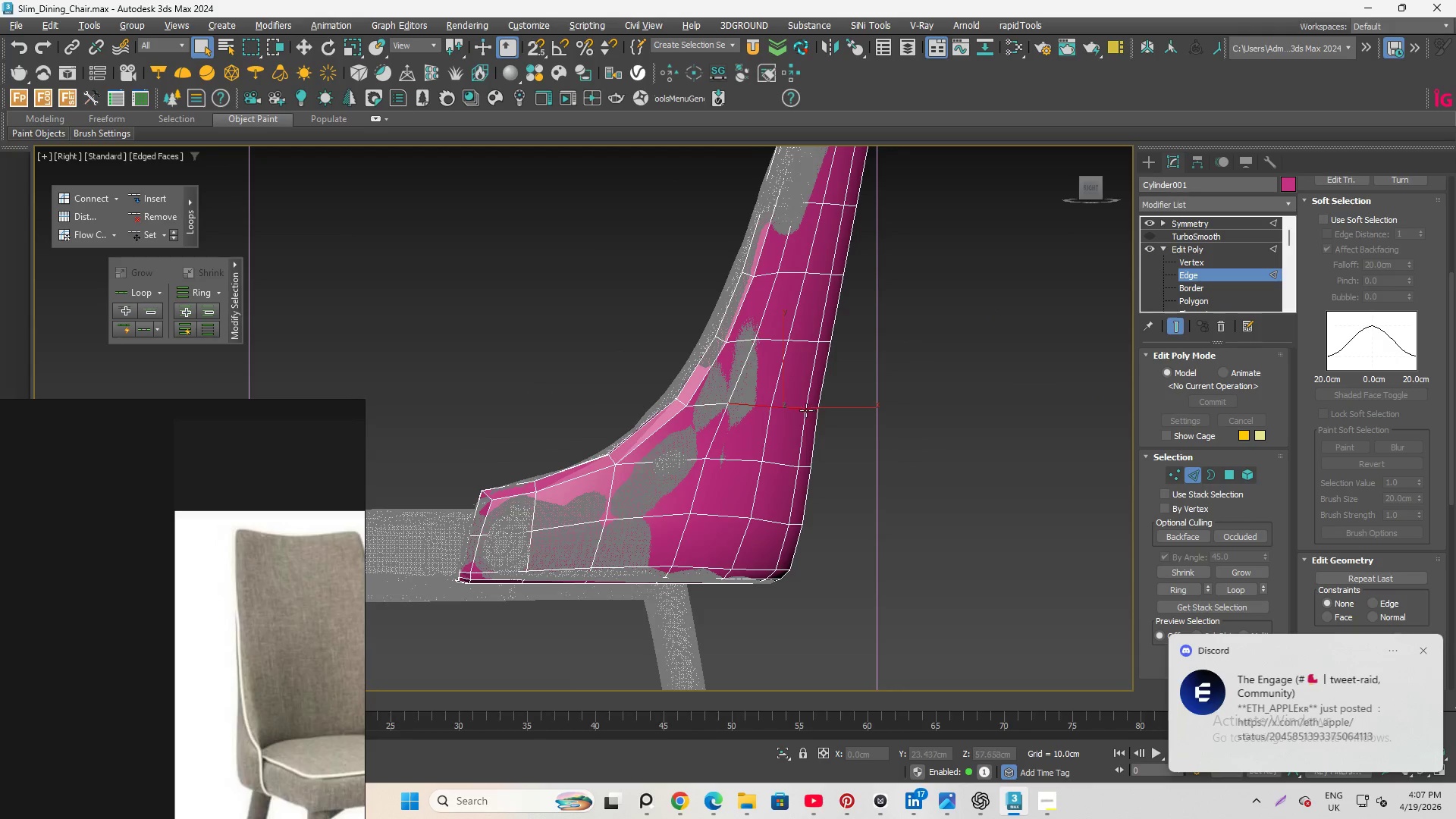 
hold_key(key=ControlLeft, duration=0.95)
left_click([862, 407])
 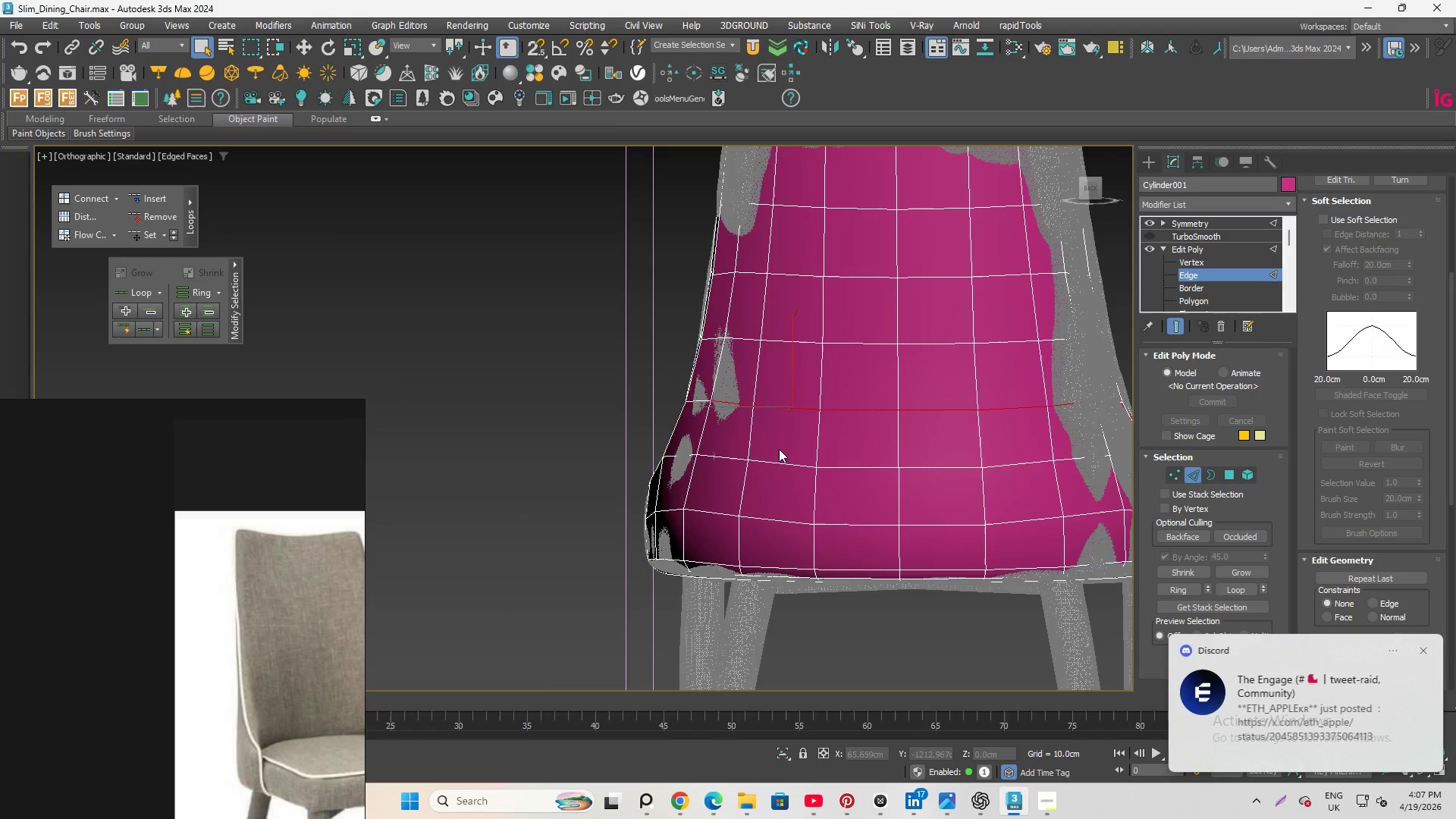 
hold_key(key=AltLeft, duration=1.08)
 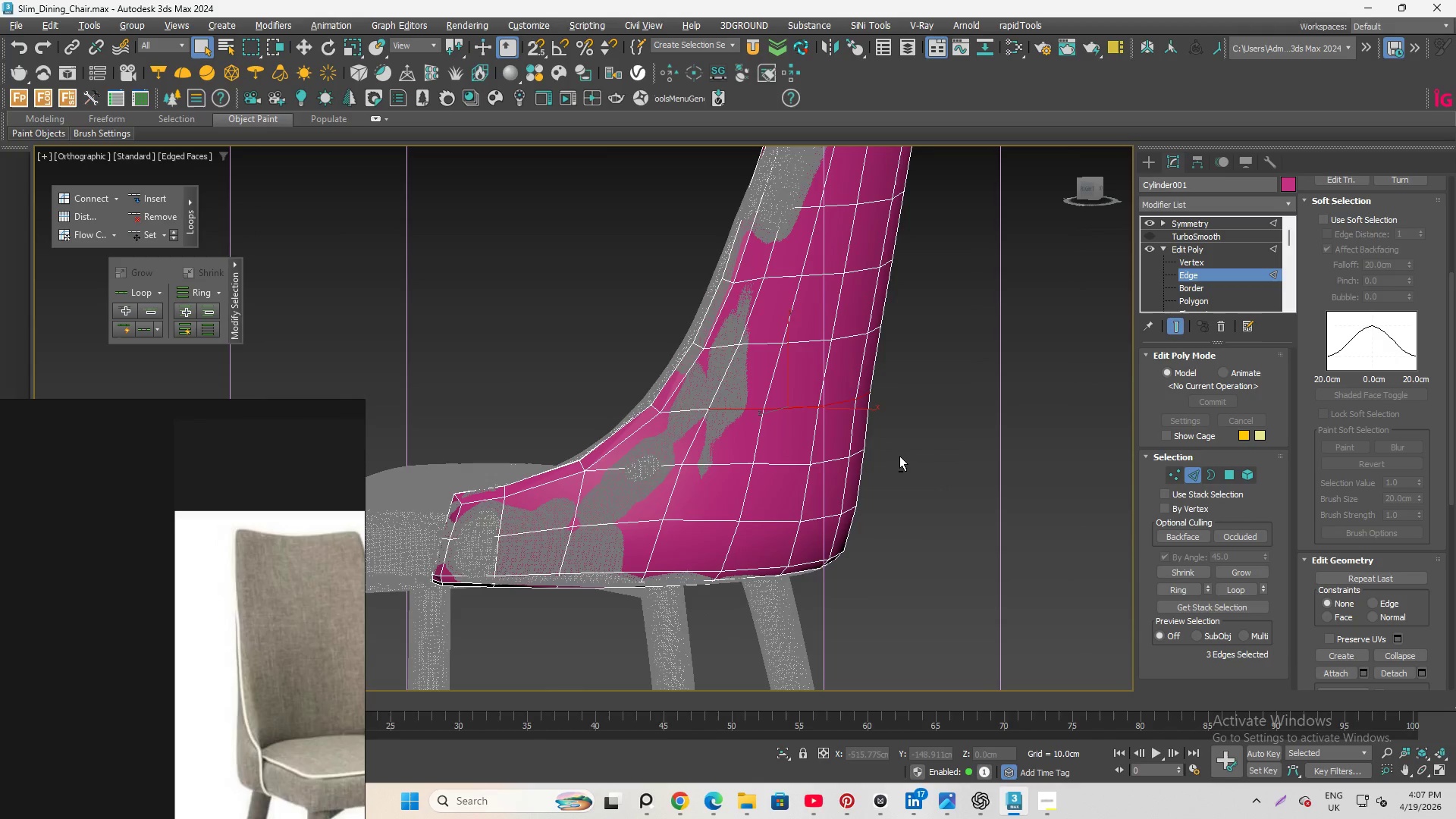 
key(Alt+Q)
 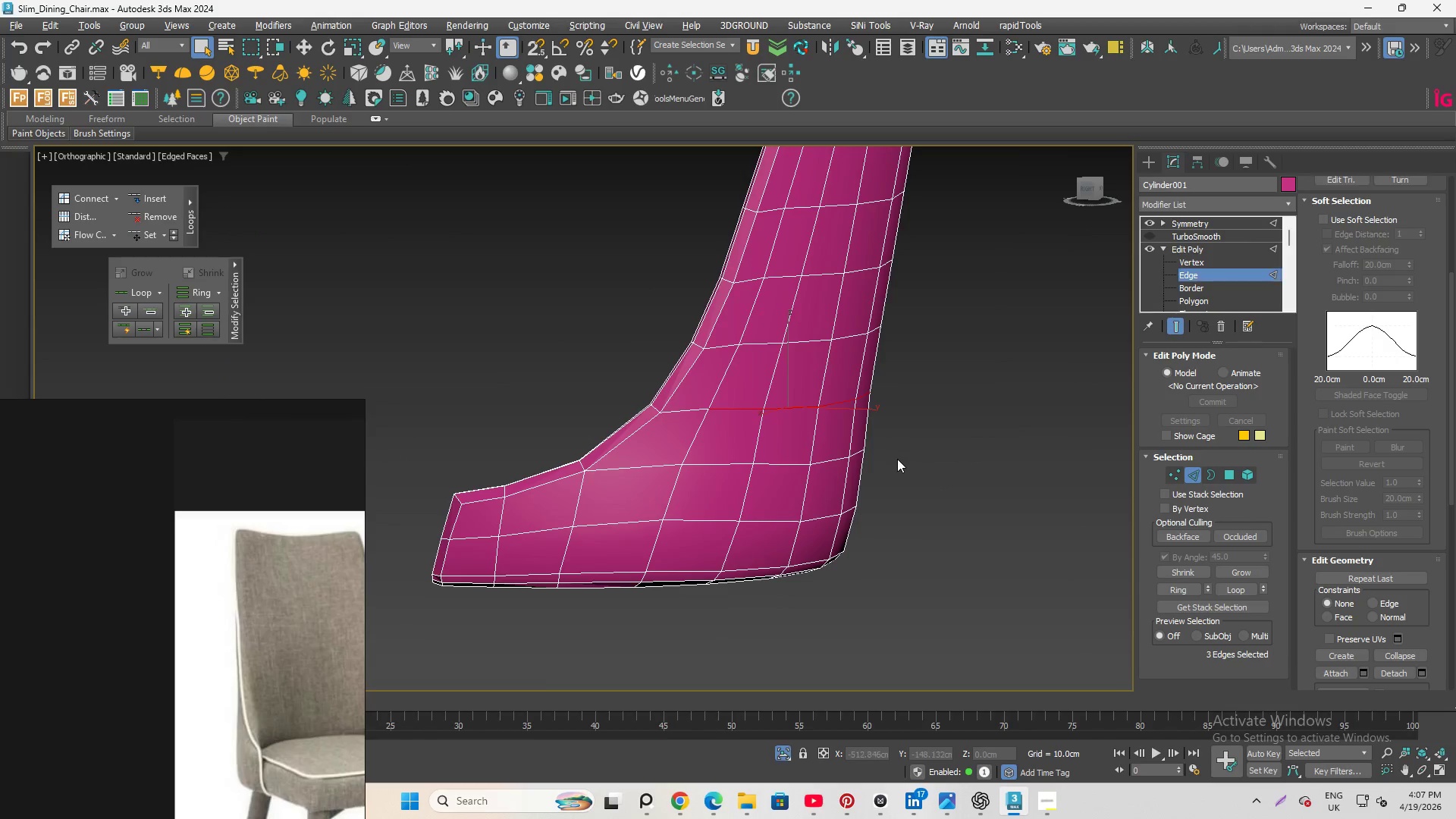 
hold_key(key=AltLeft, duration=1.03)
scroll: coordinate [497, 485], scroll_direction: down, amount: 3.0
 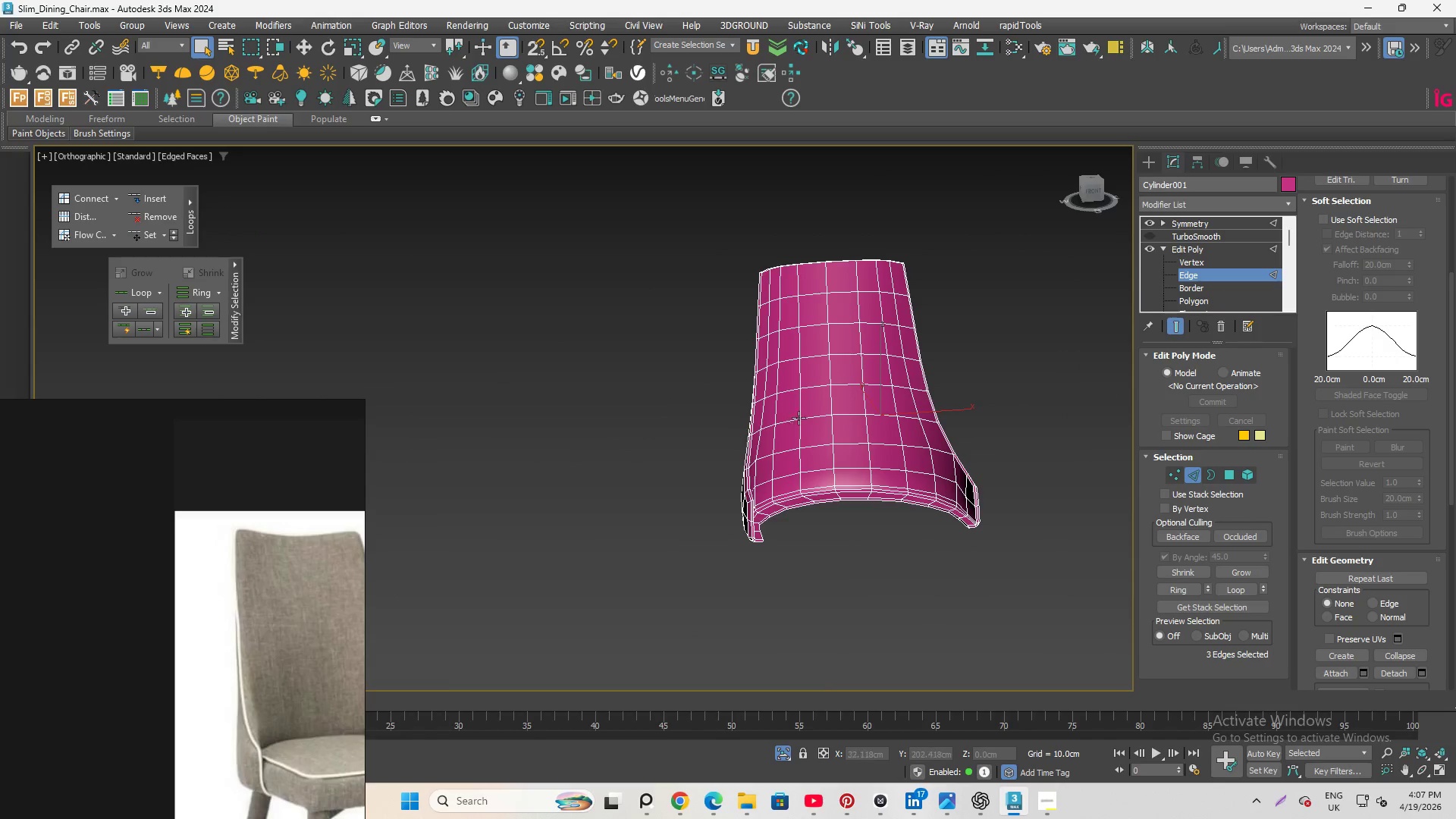 
hold_key(key=AltLeft, duration=1.22)
 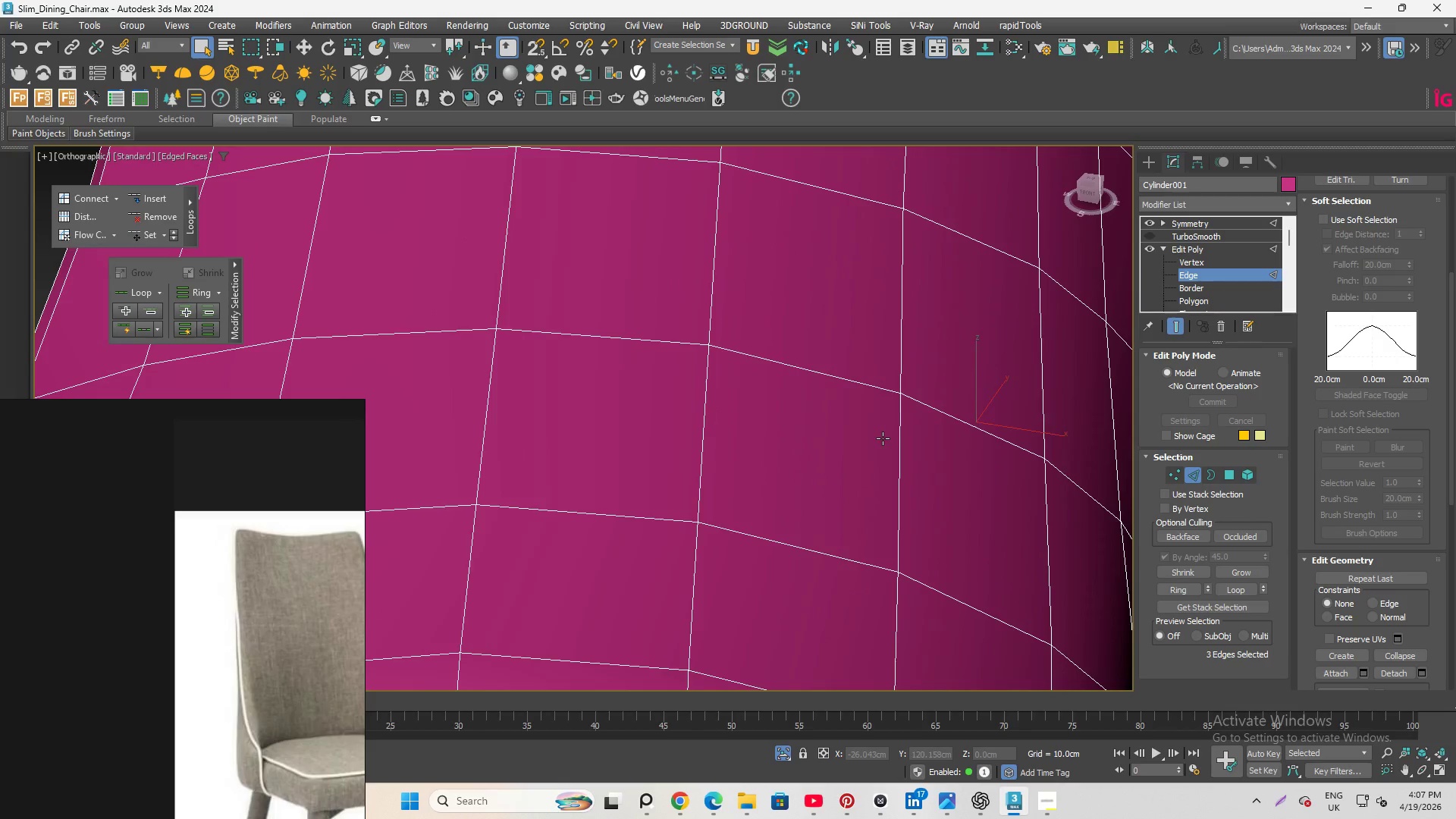 
hold_key(key=AltLeft, duration=0.75)
 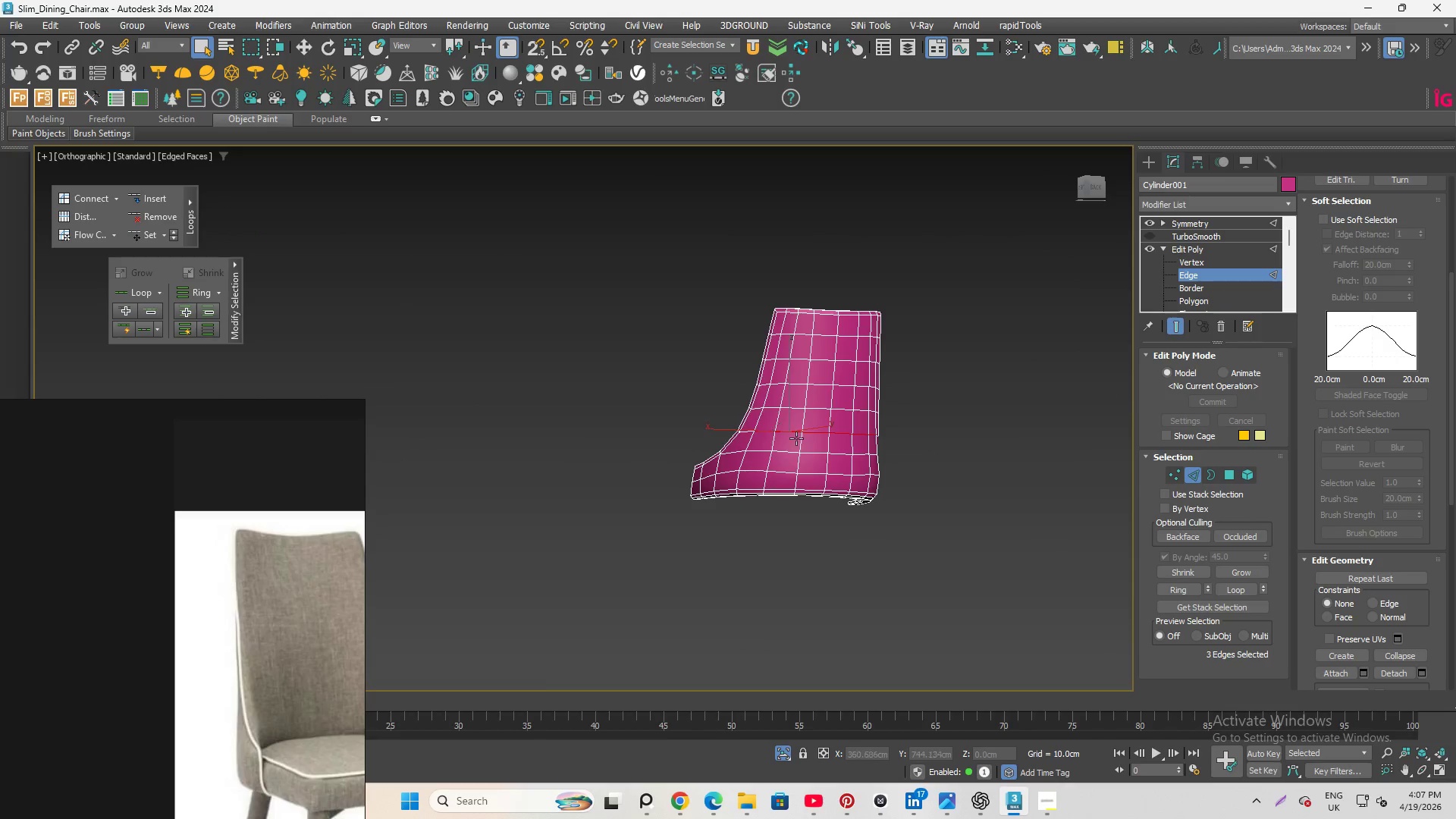 
scroll: coordinate [833, 447], scroll_direction: none, amount: 0.0
 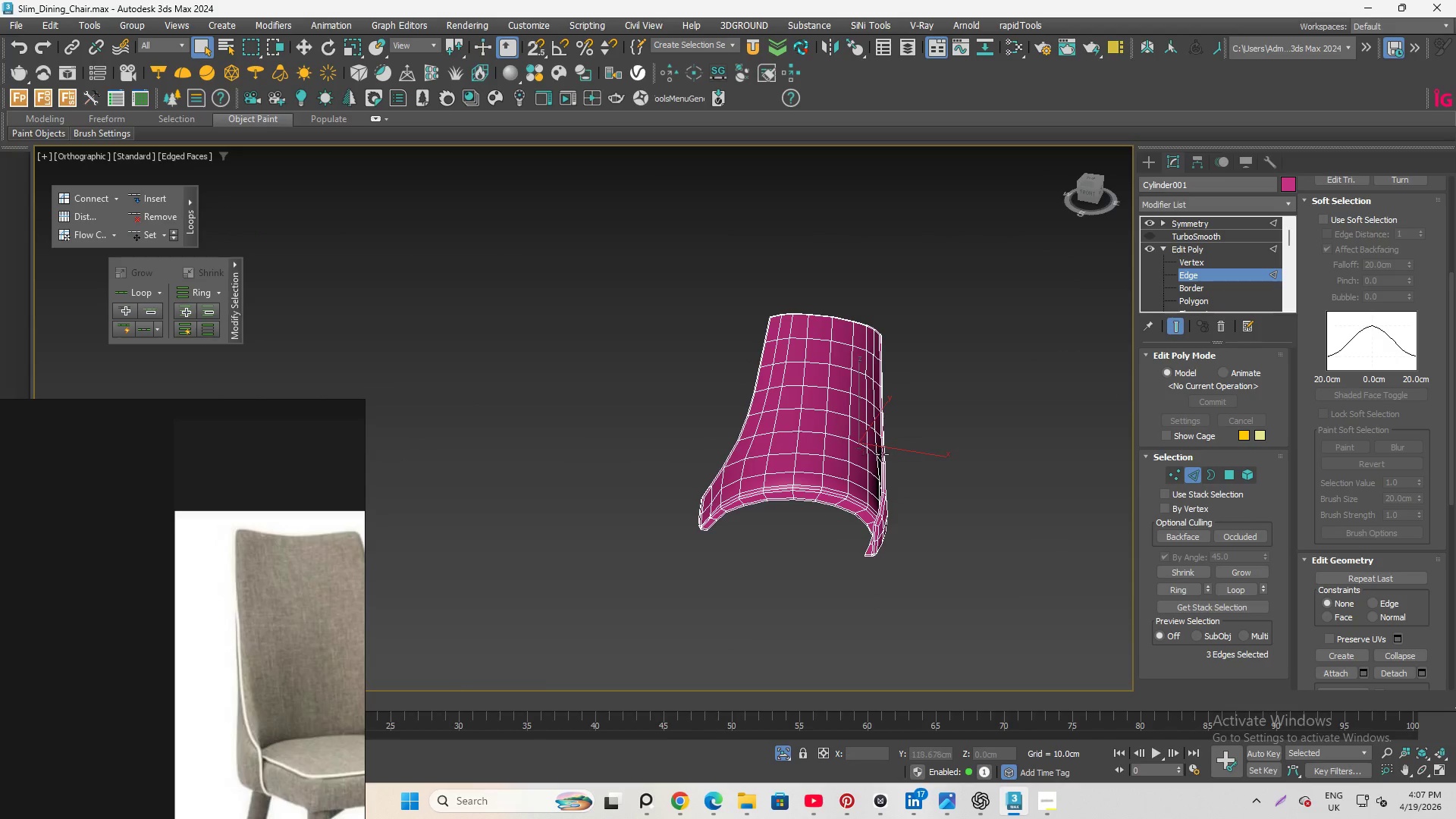 
scroll: coordinate [794, 439], scroll_direction: up, amount: 4.0
 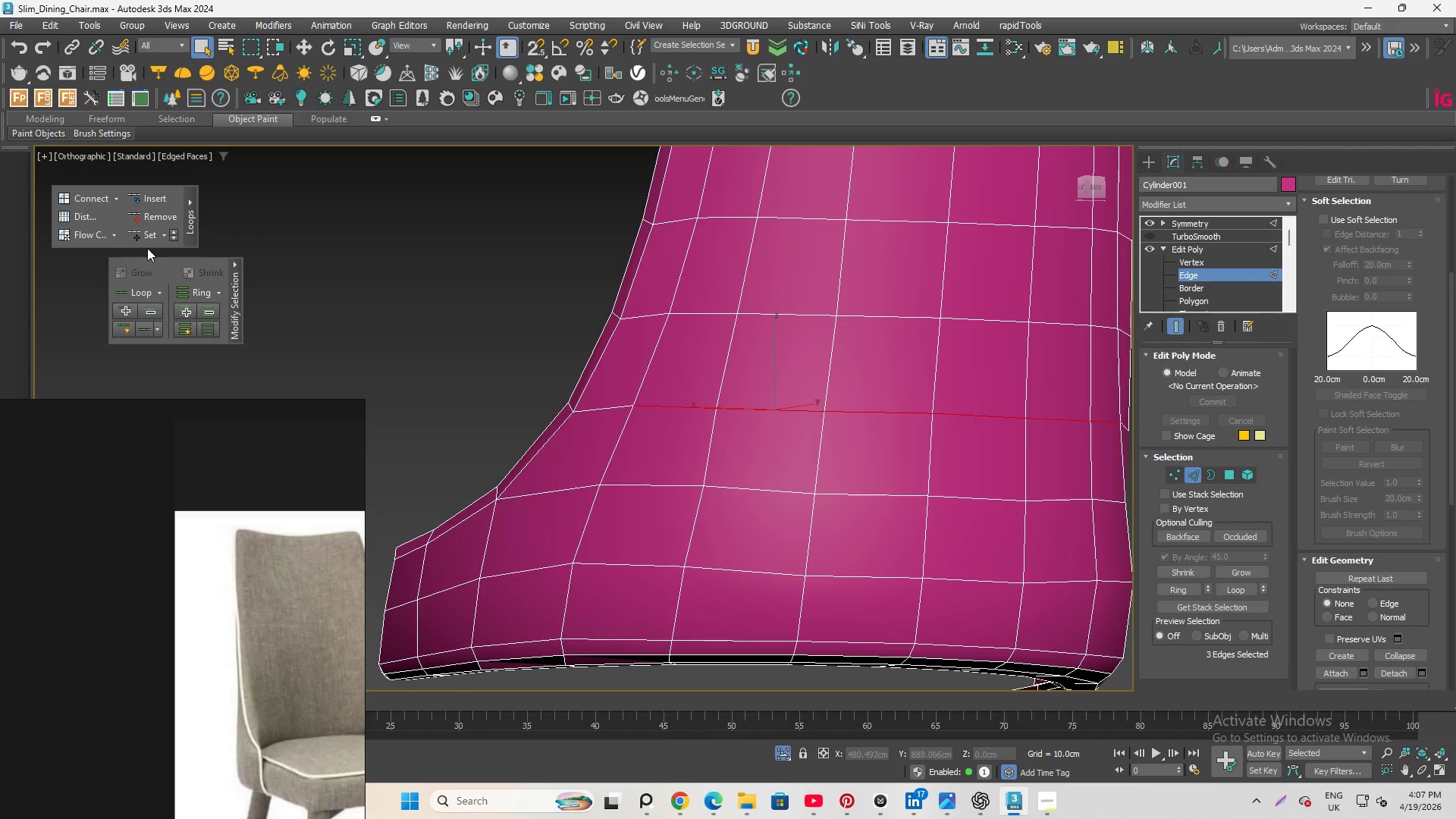 
left_click([146, 237])
 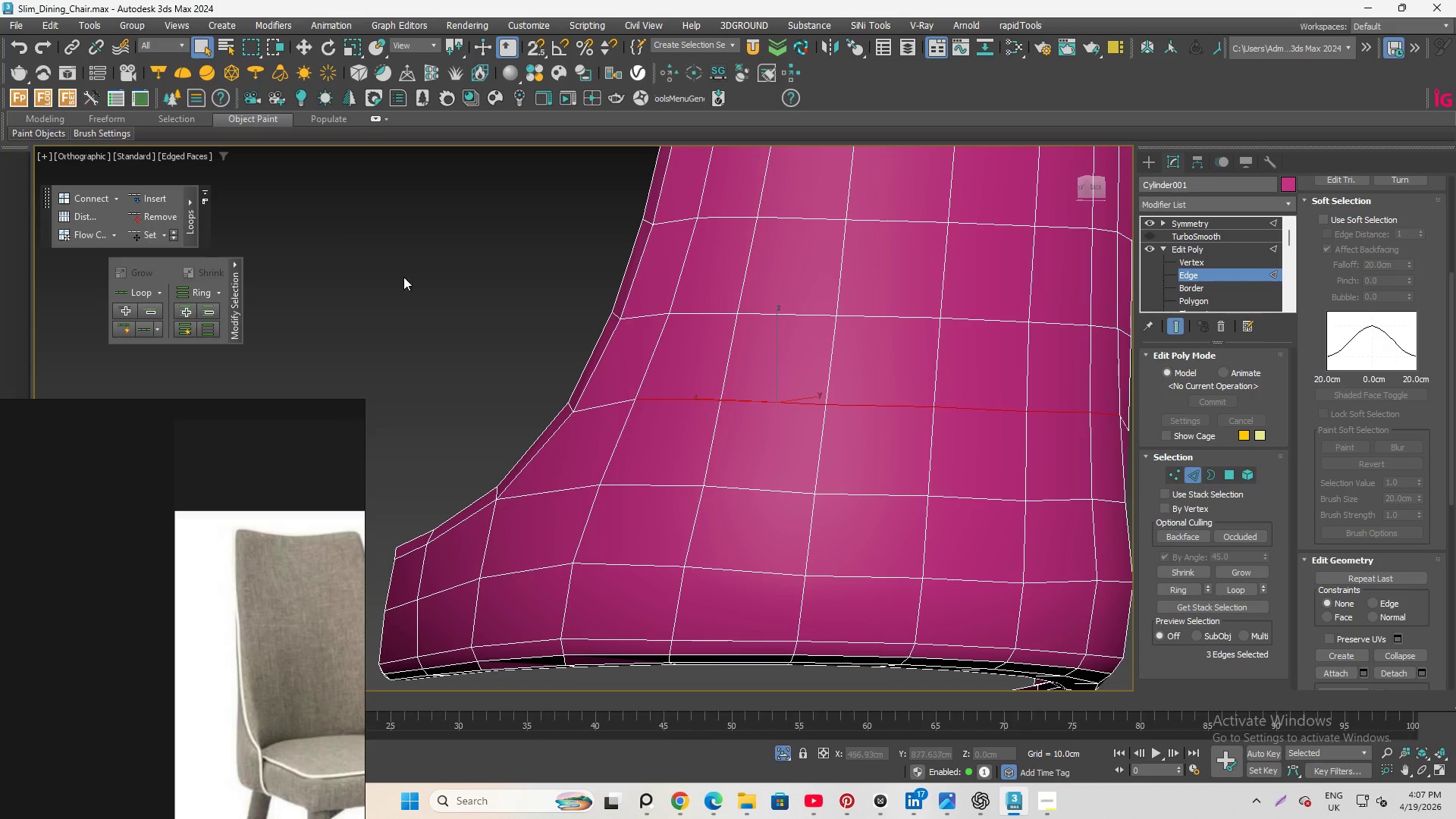 
hold_key(key=AltLeft, duration=4.86)
 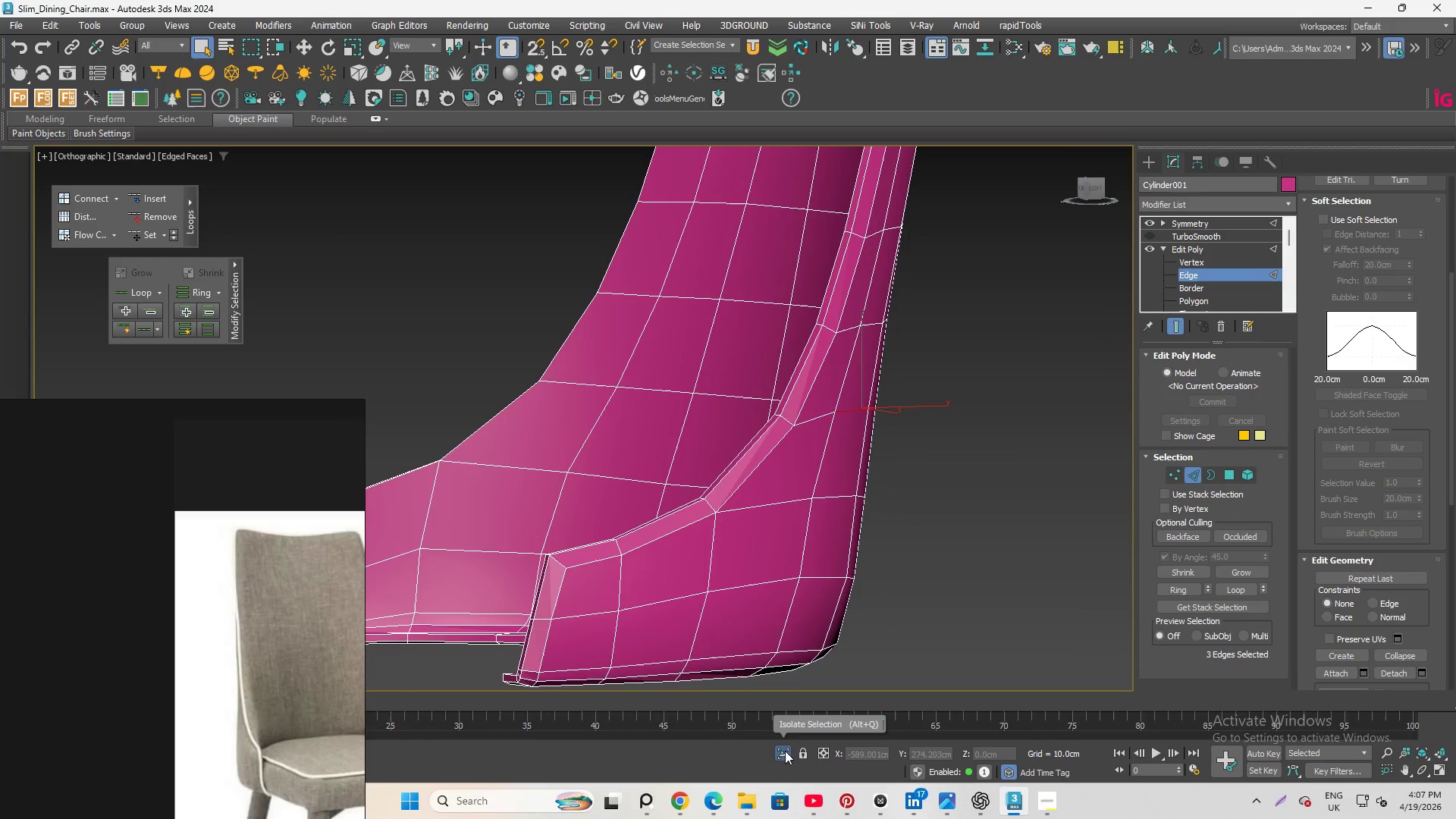 
left_click([780, 751])
 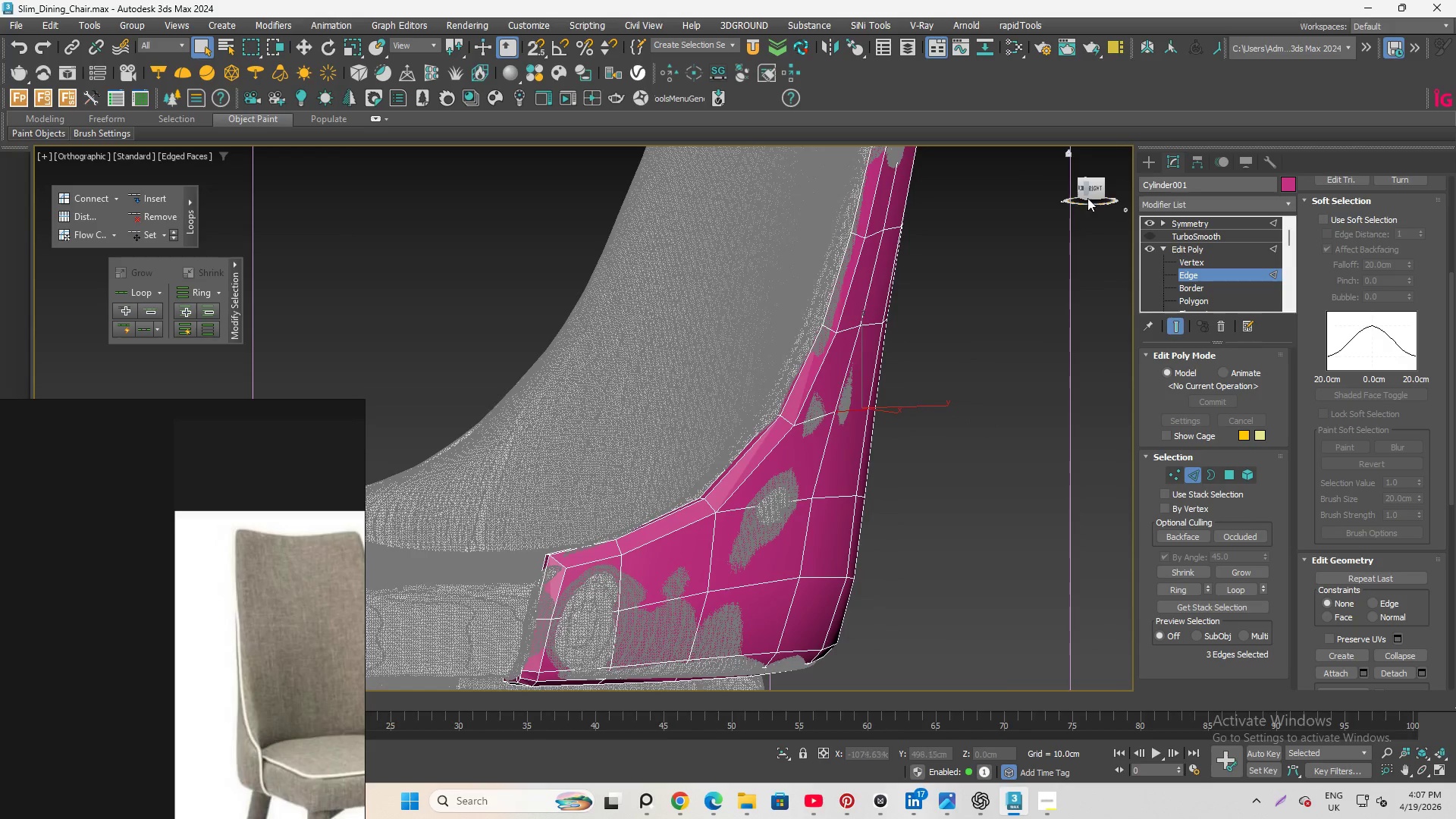 
left_click([1094, 187])
 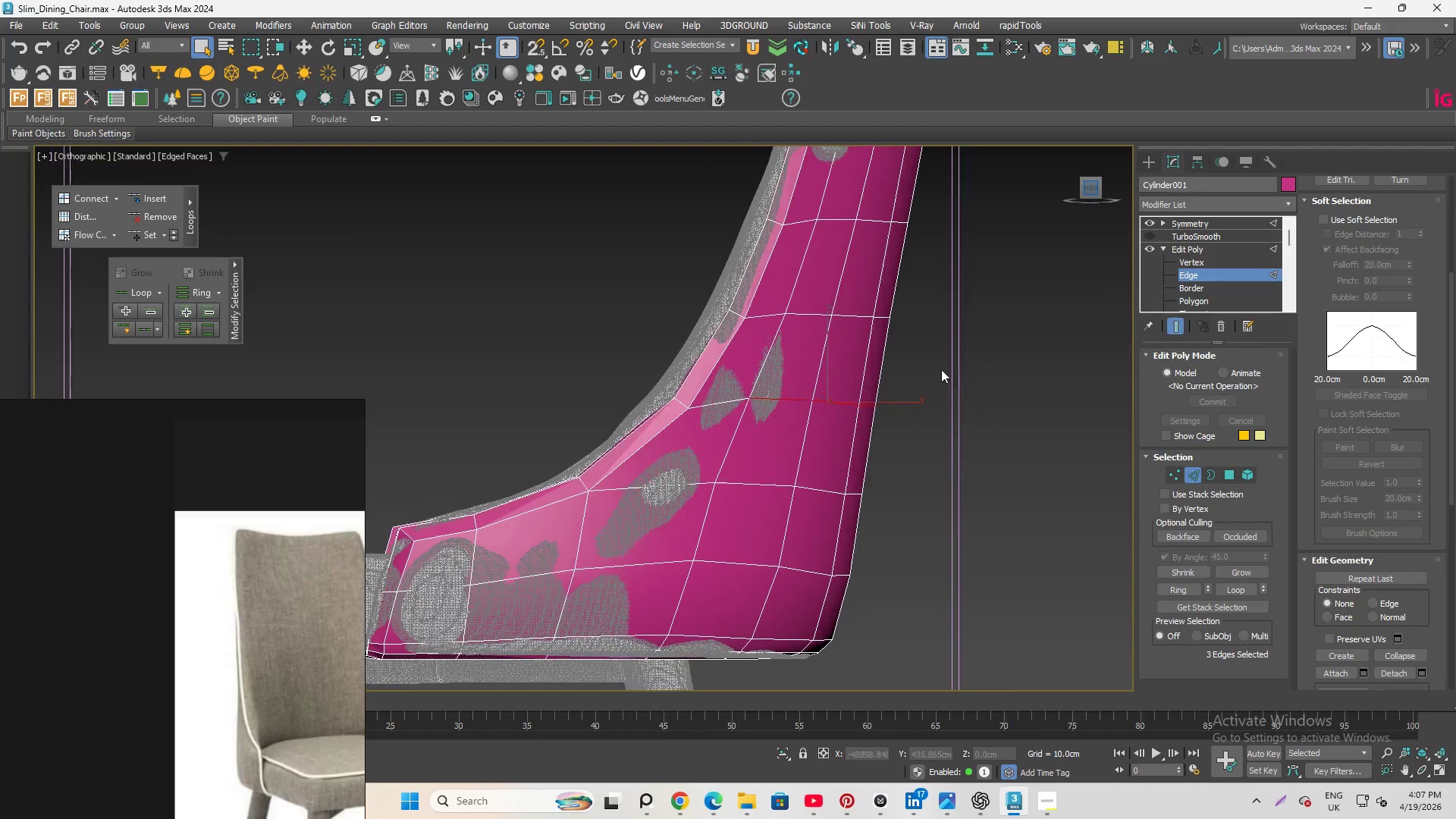 
scroll: coordinate [662, 489], scroll_direction: down, amount: 1.0
 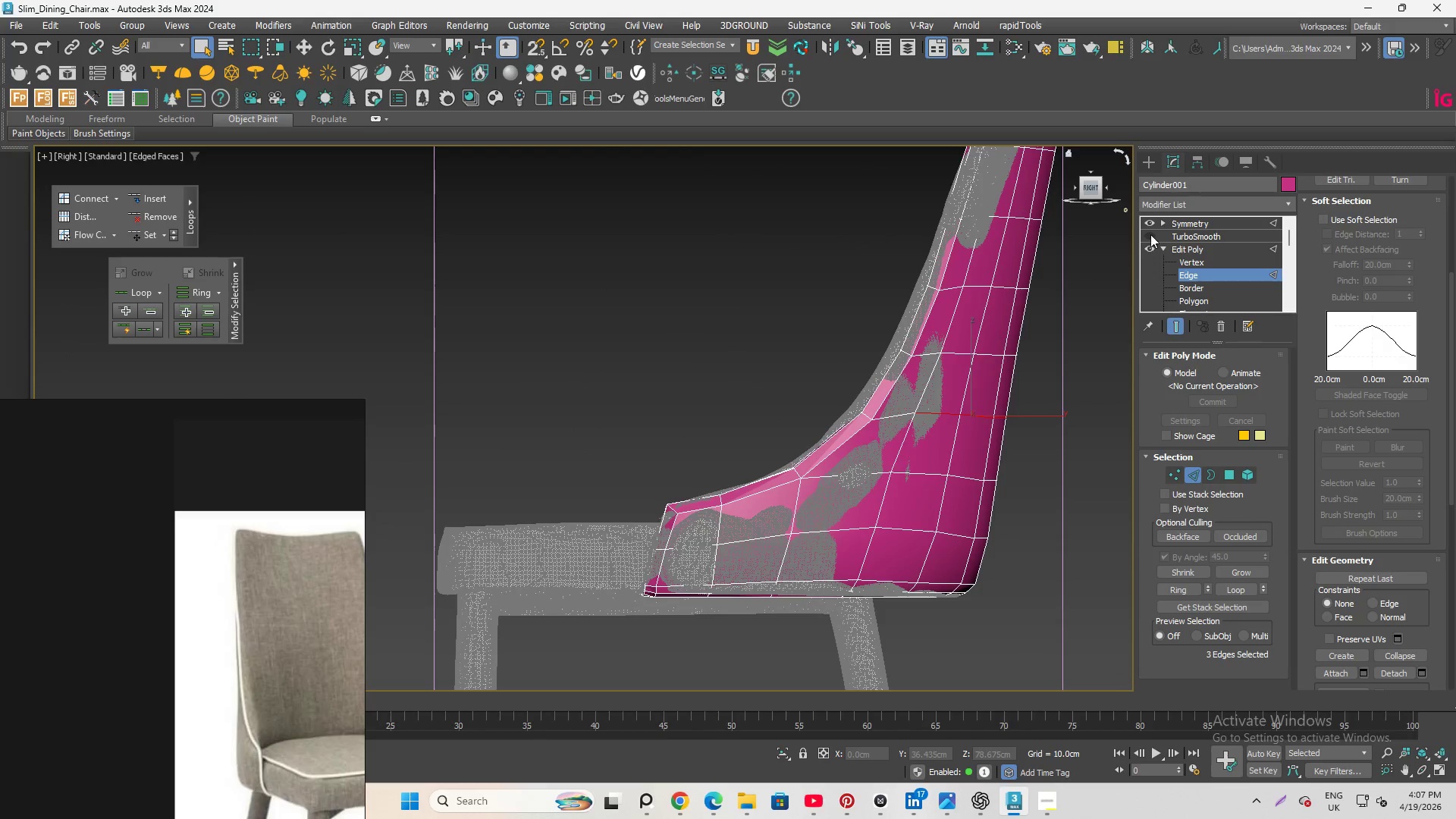 
left_click([1149, 232])
 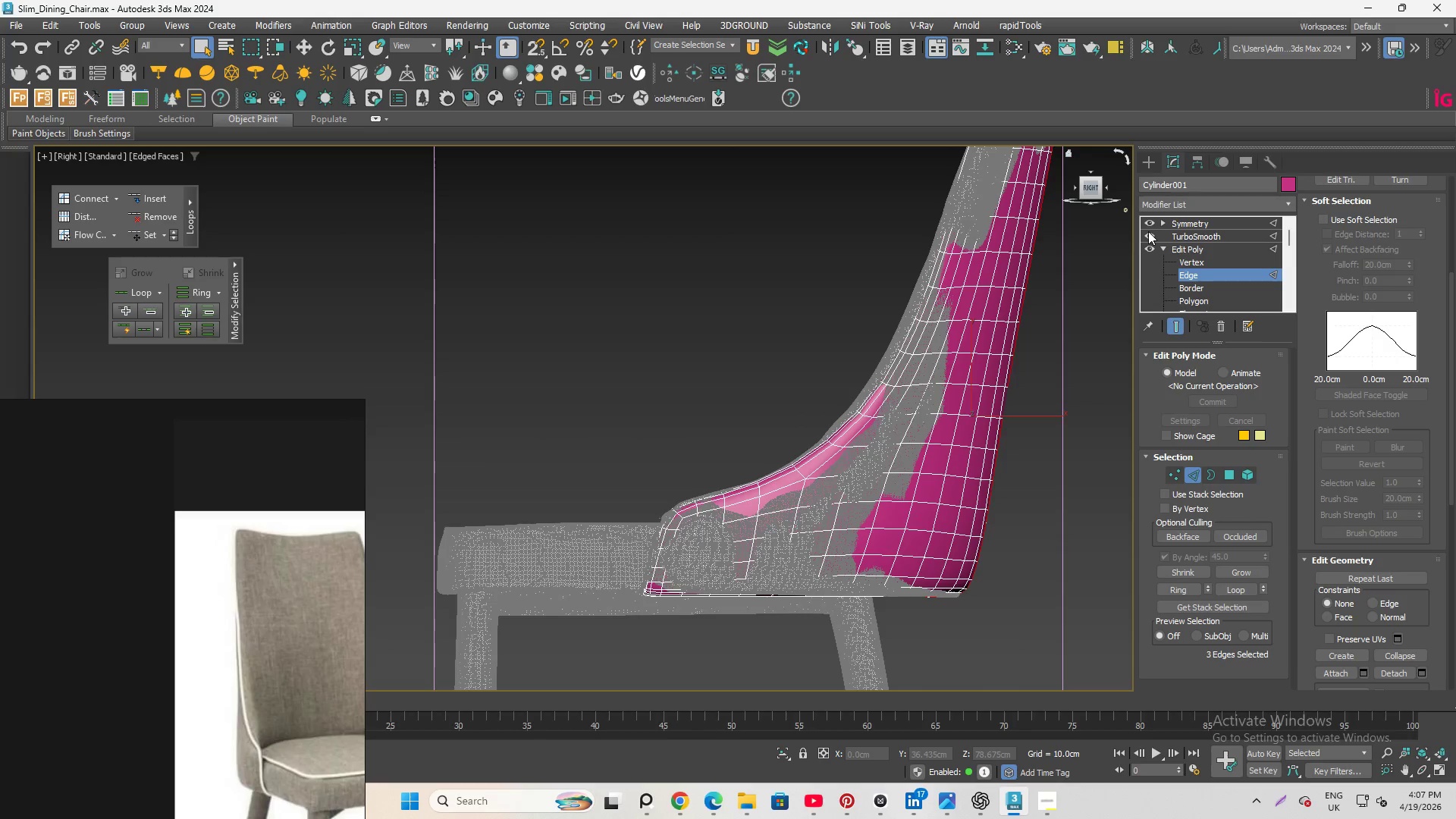 
left_click([1148, 231])
 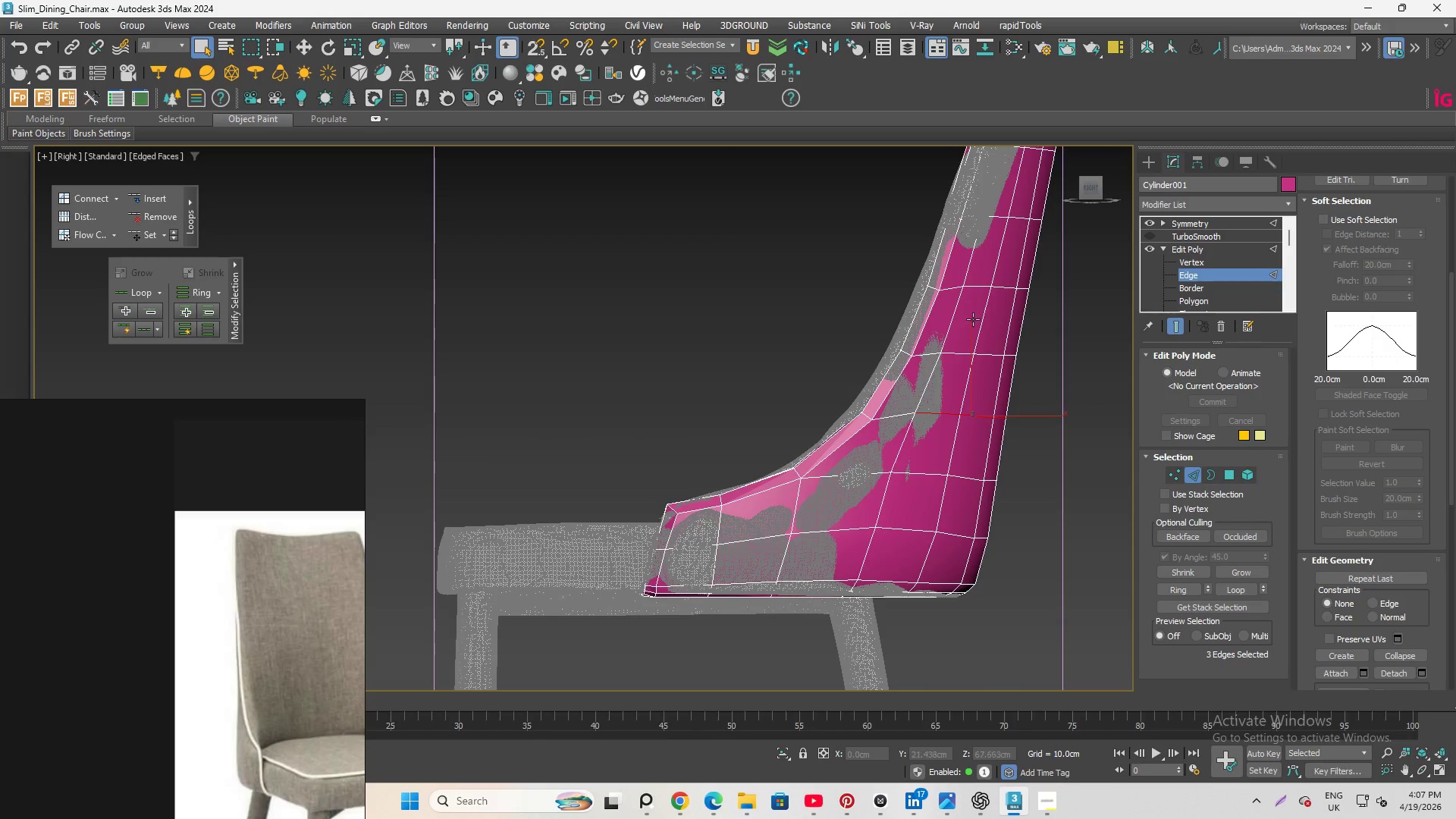 
scroll: coordinate [896, 297], scroll_direction: up, amount: 2.0
 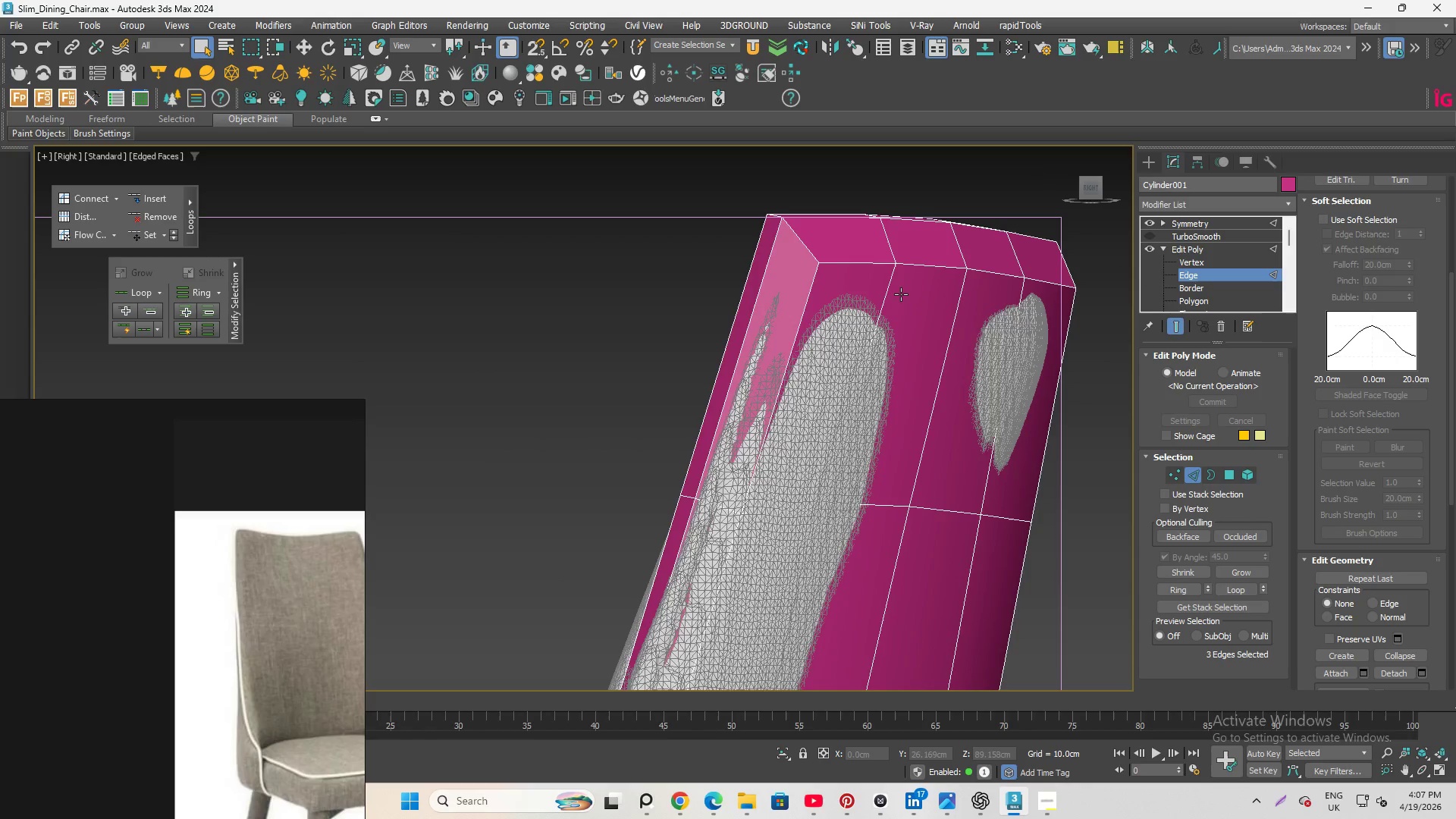 
key(Control+S)
 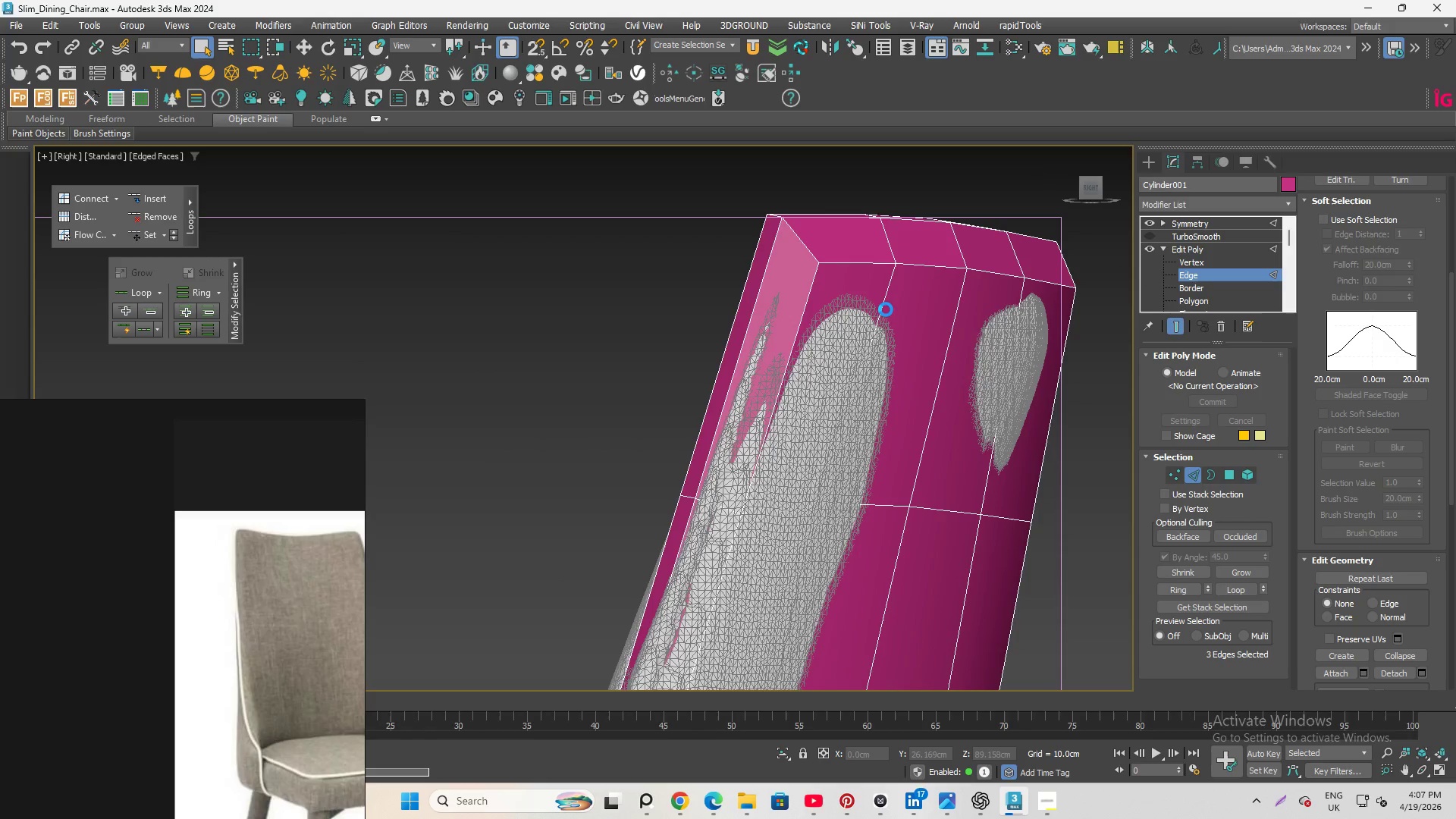 
scroll: coordinate [886, 312], scroll_direction: down, amount: 4.0
 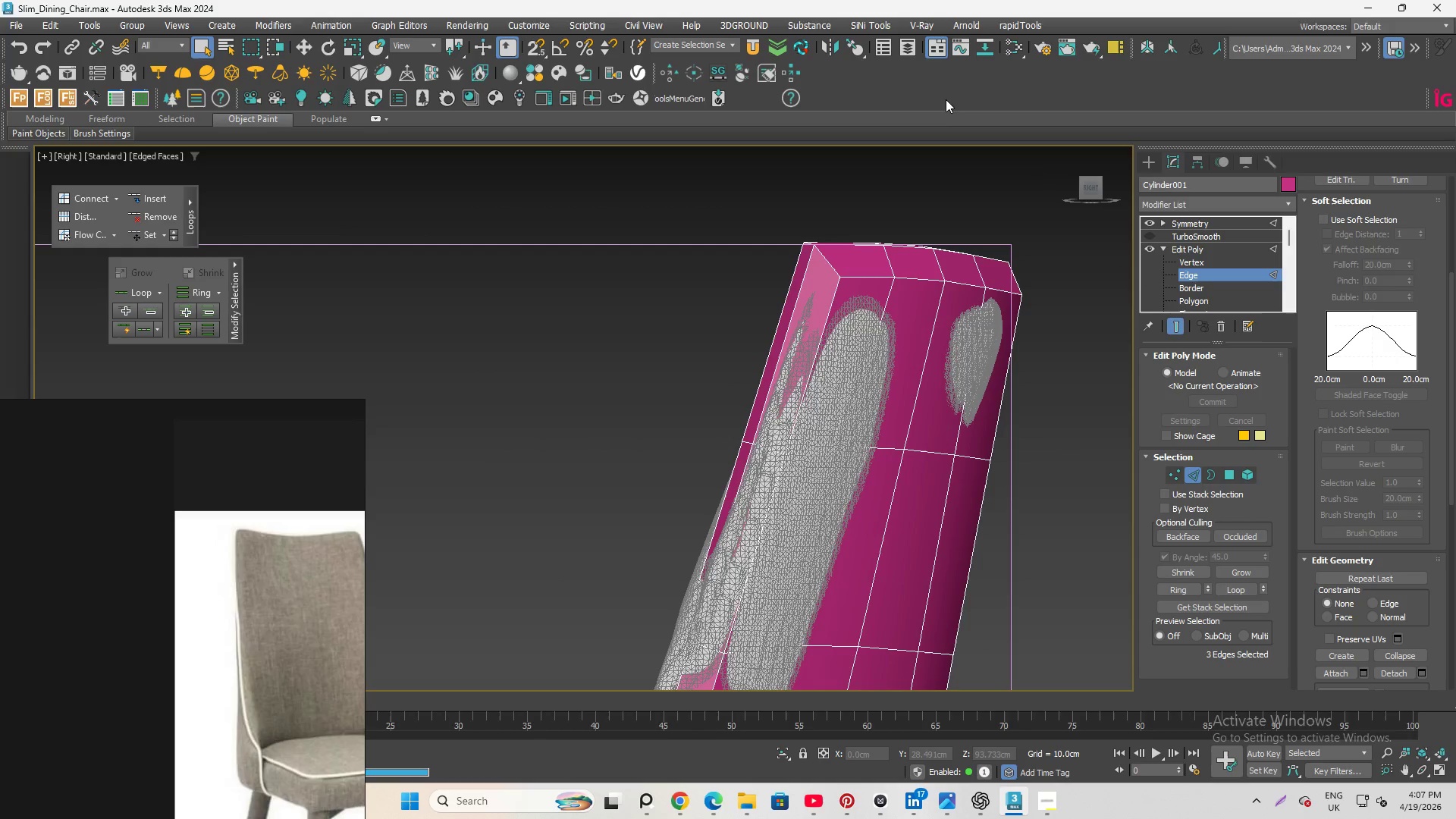 
hold_key(key=AltLeft, duration=1.59)
 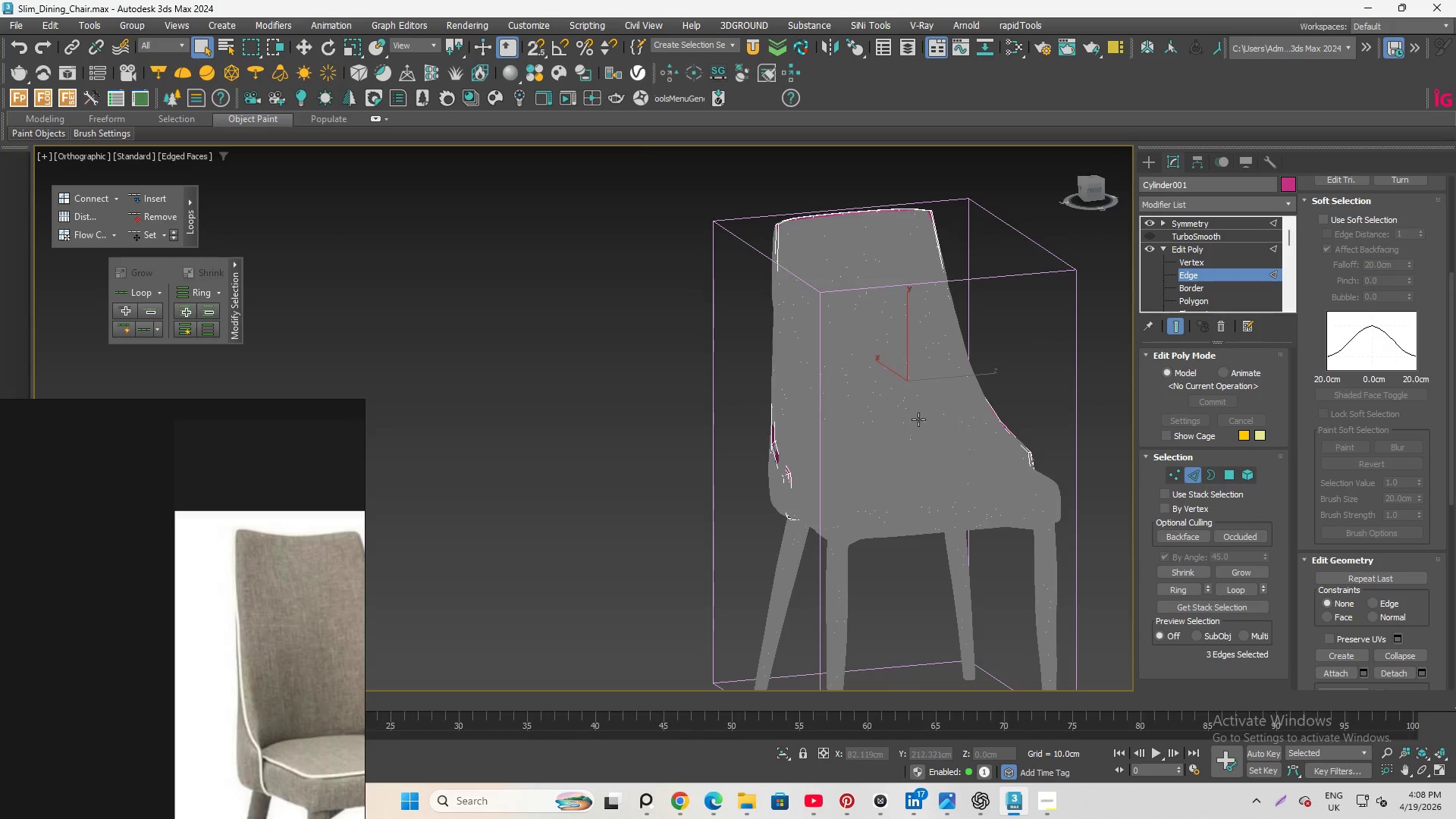 
scroll: coordinate [875, 250], scroll_direction: down, amount: 5.0
 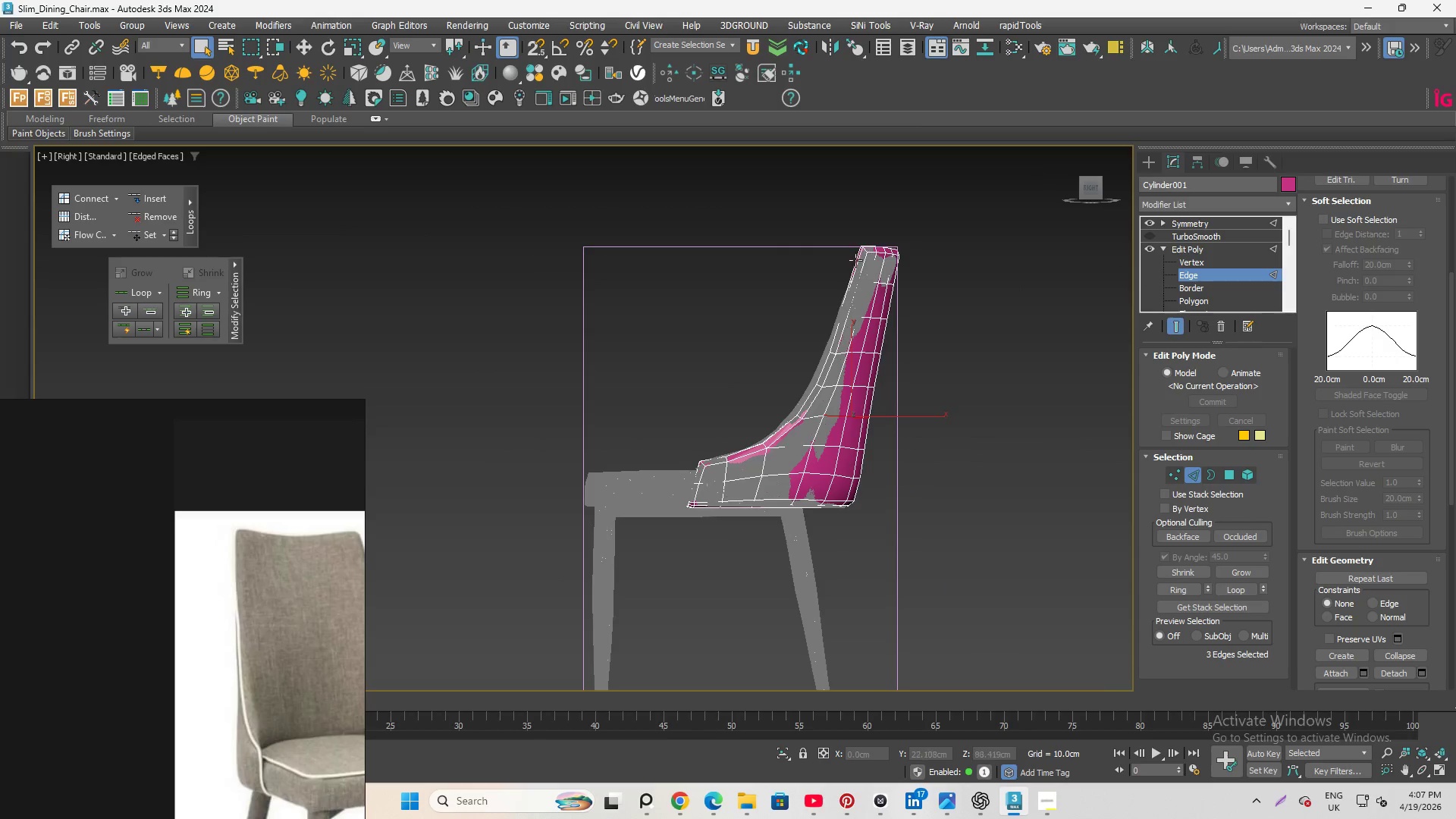 
scroll: coordinate [918, 419], scroll_direction: up, amount: 2.0
 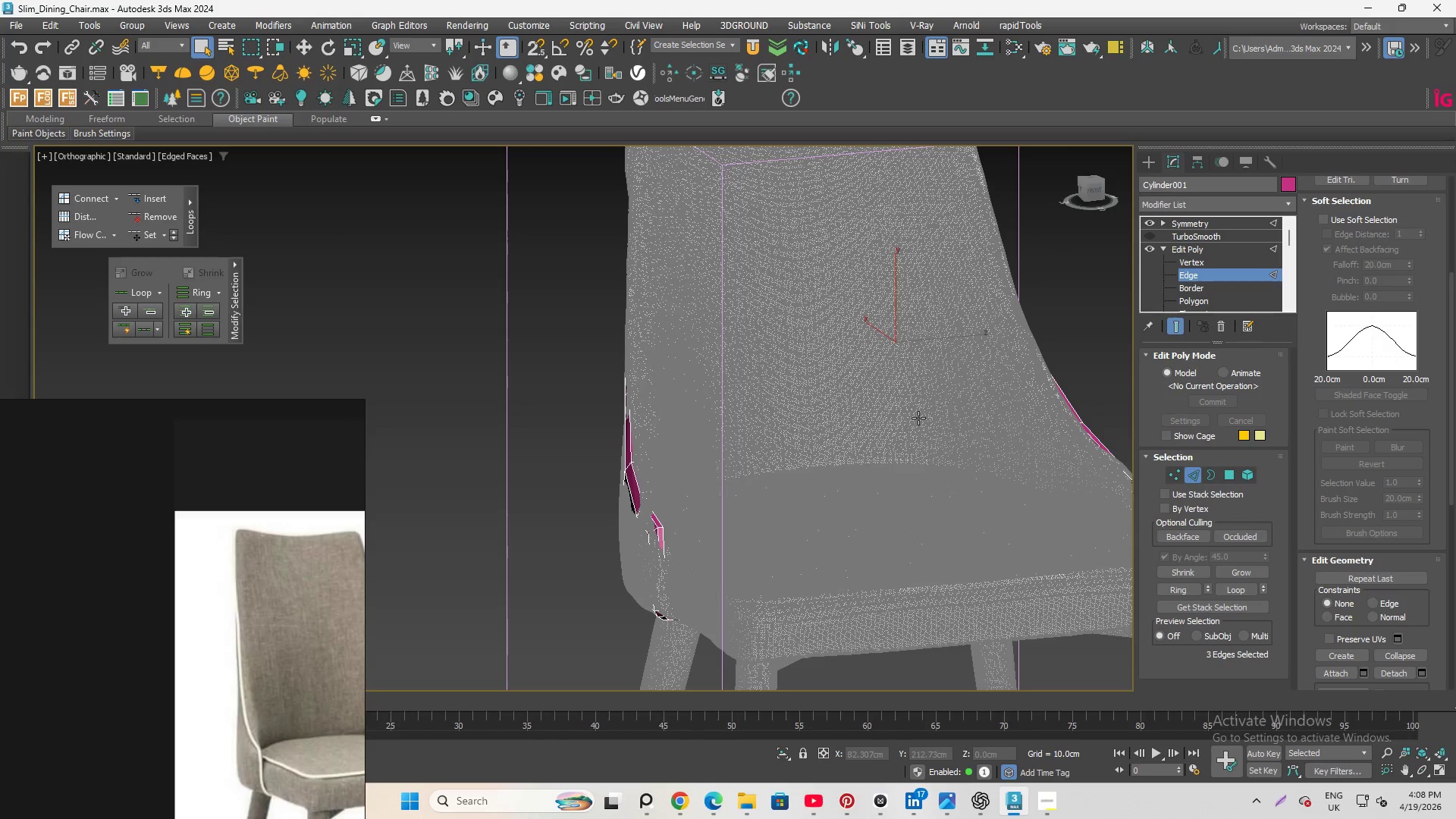 
key(F4)
 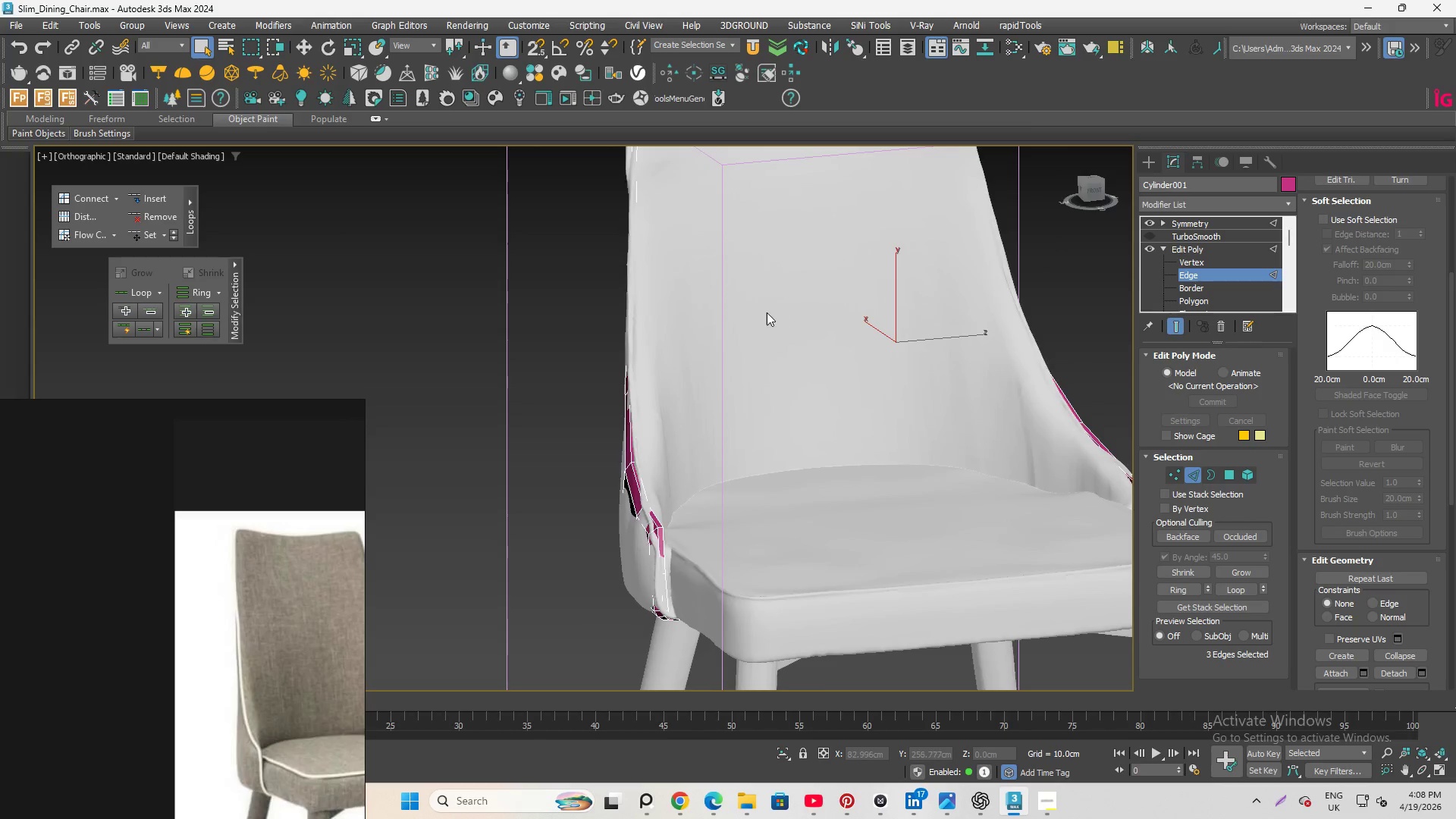 
scroll: coordinate [767, 312], scroll_direction: up, amount: 1.0
 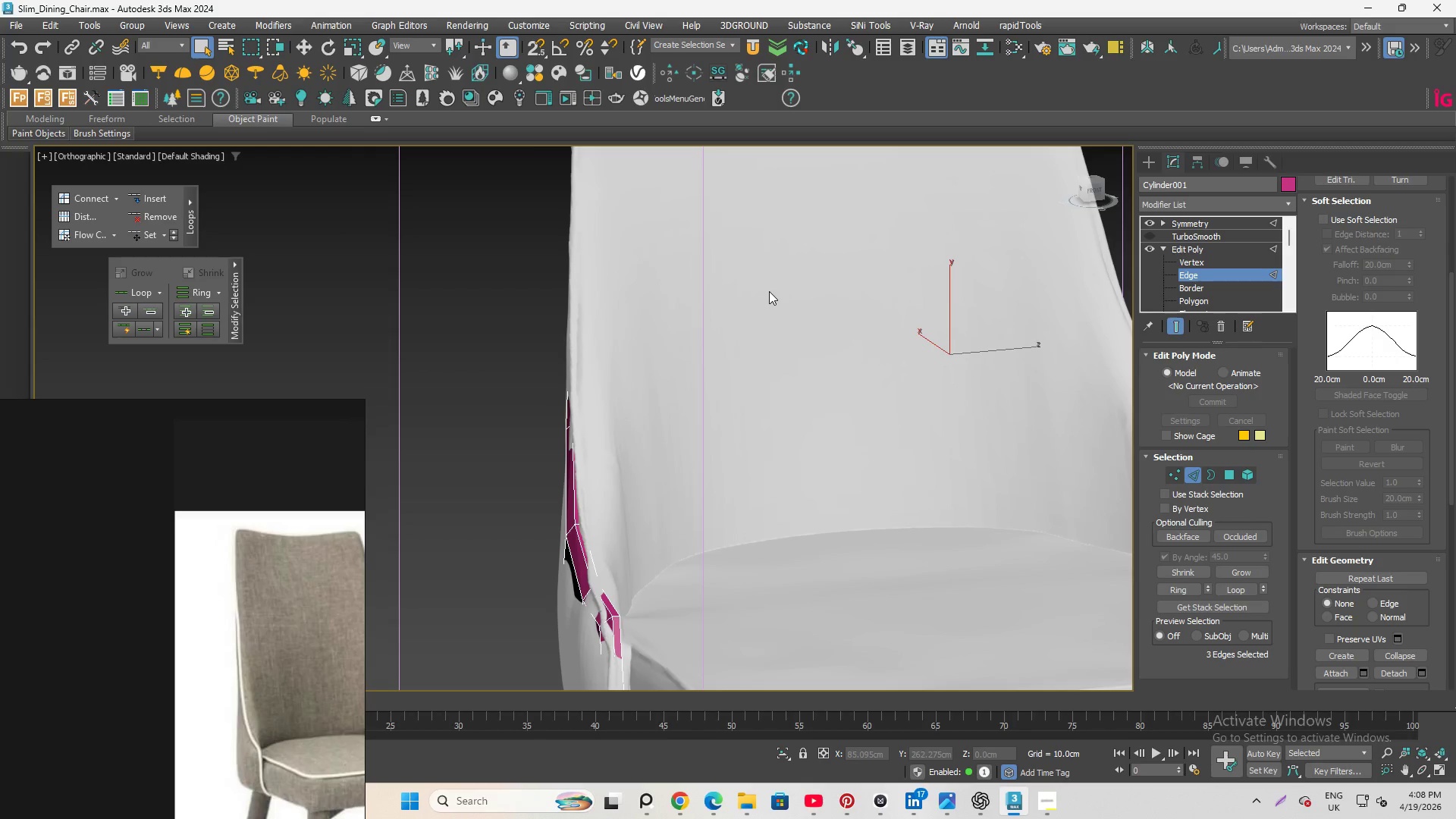 
wait(15.14)
 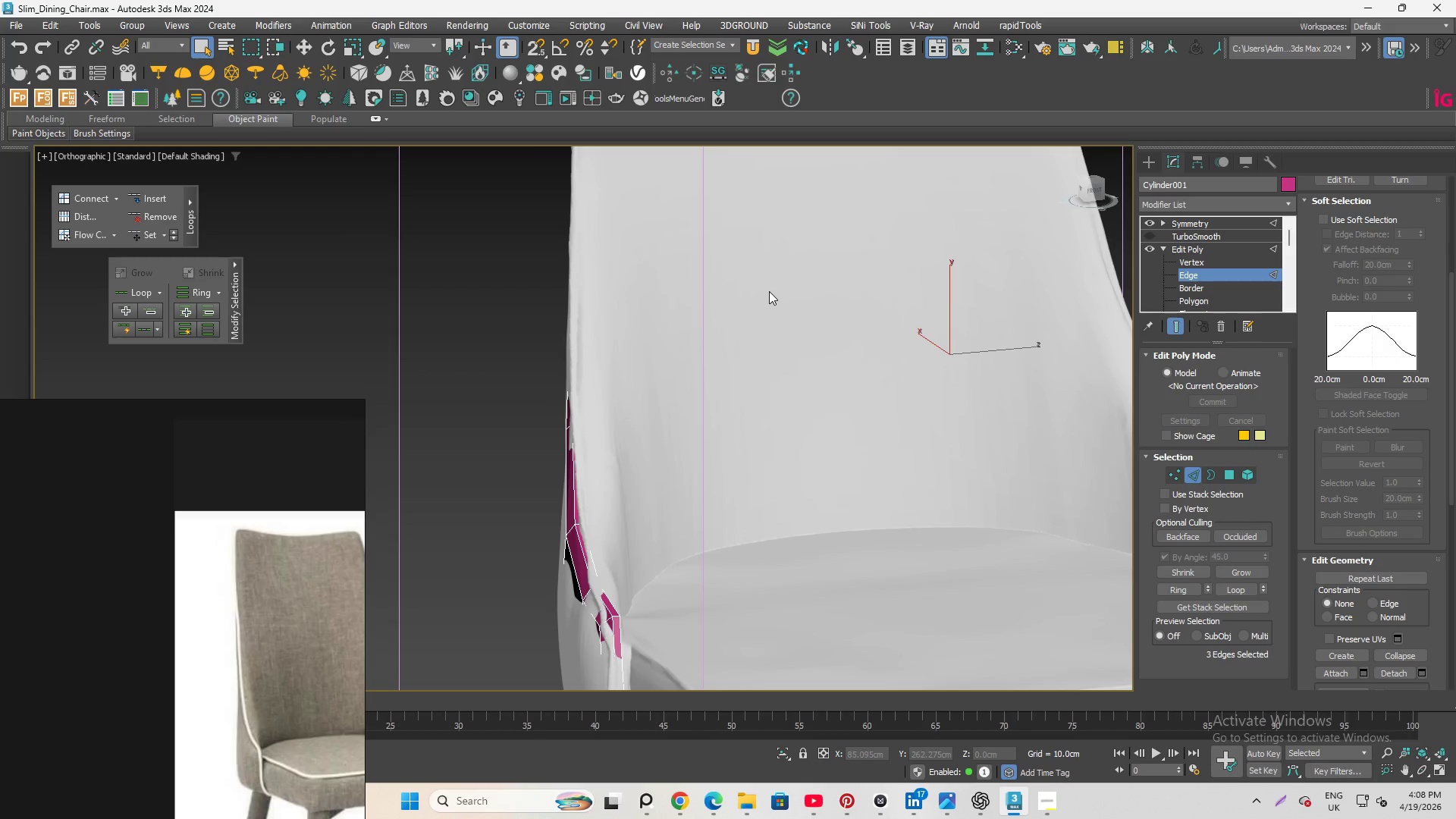 
scroll: coordinate [930, 261], scroll_direction: down, amount: 2.0
 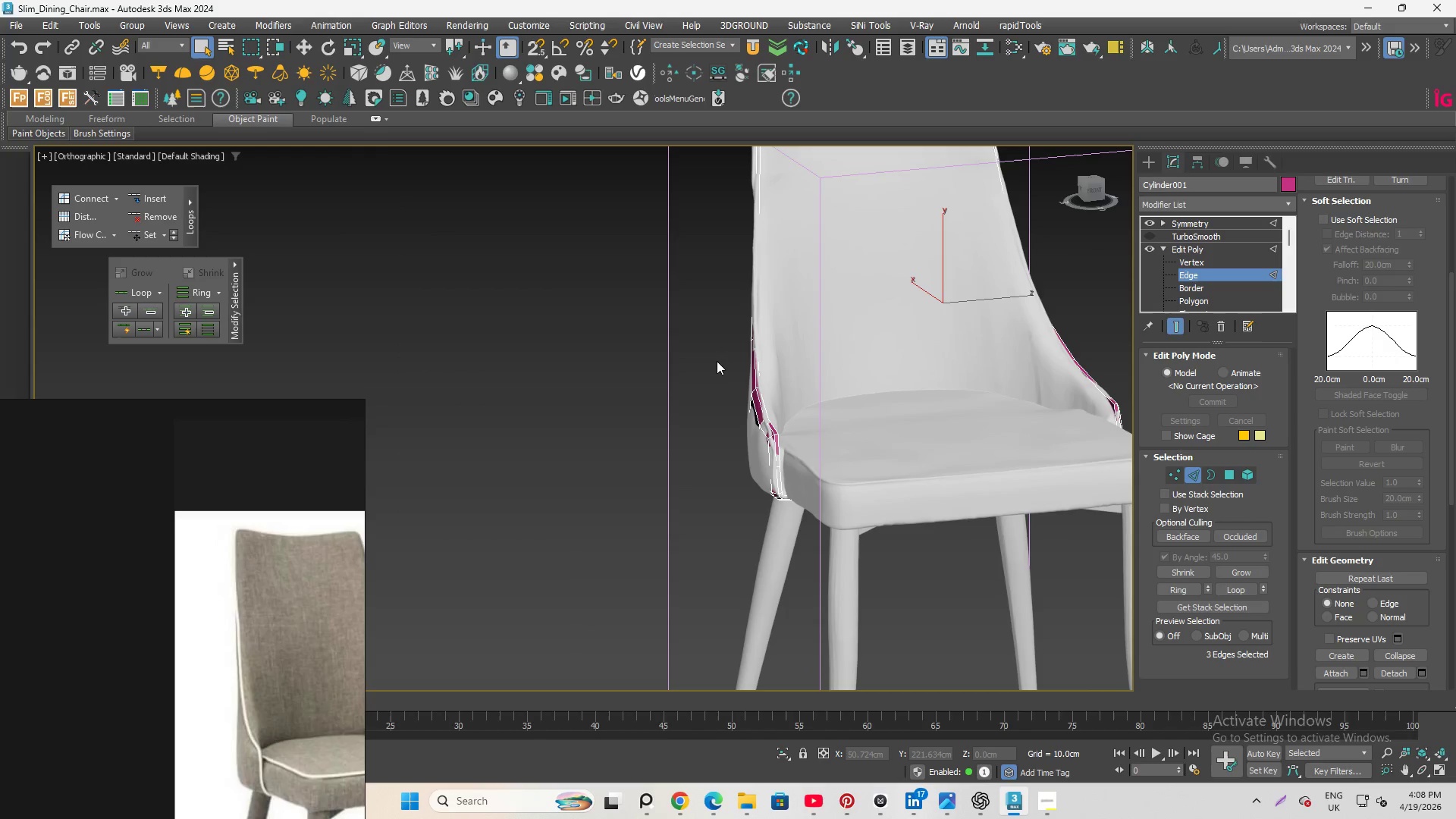 
left_click_drag(start_coordinate=[717, 361], to_coordinate=[714, 366])
 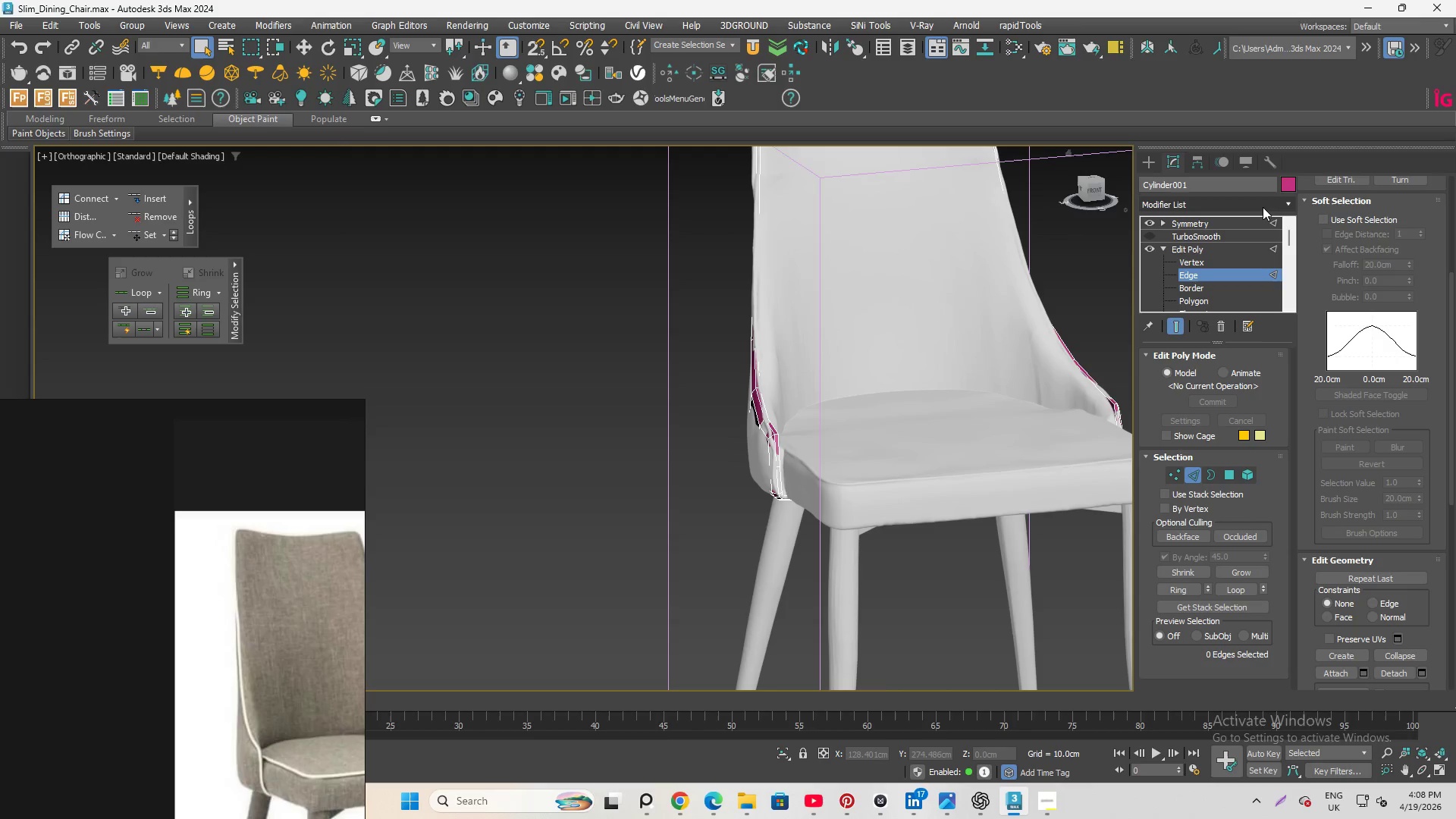 
wait(26.39)
 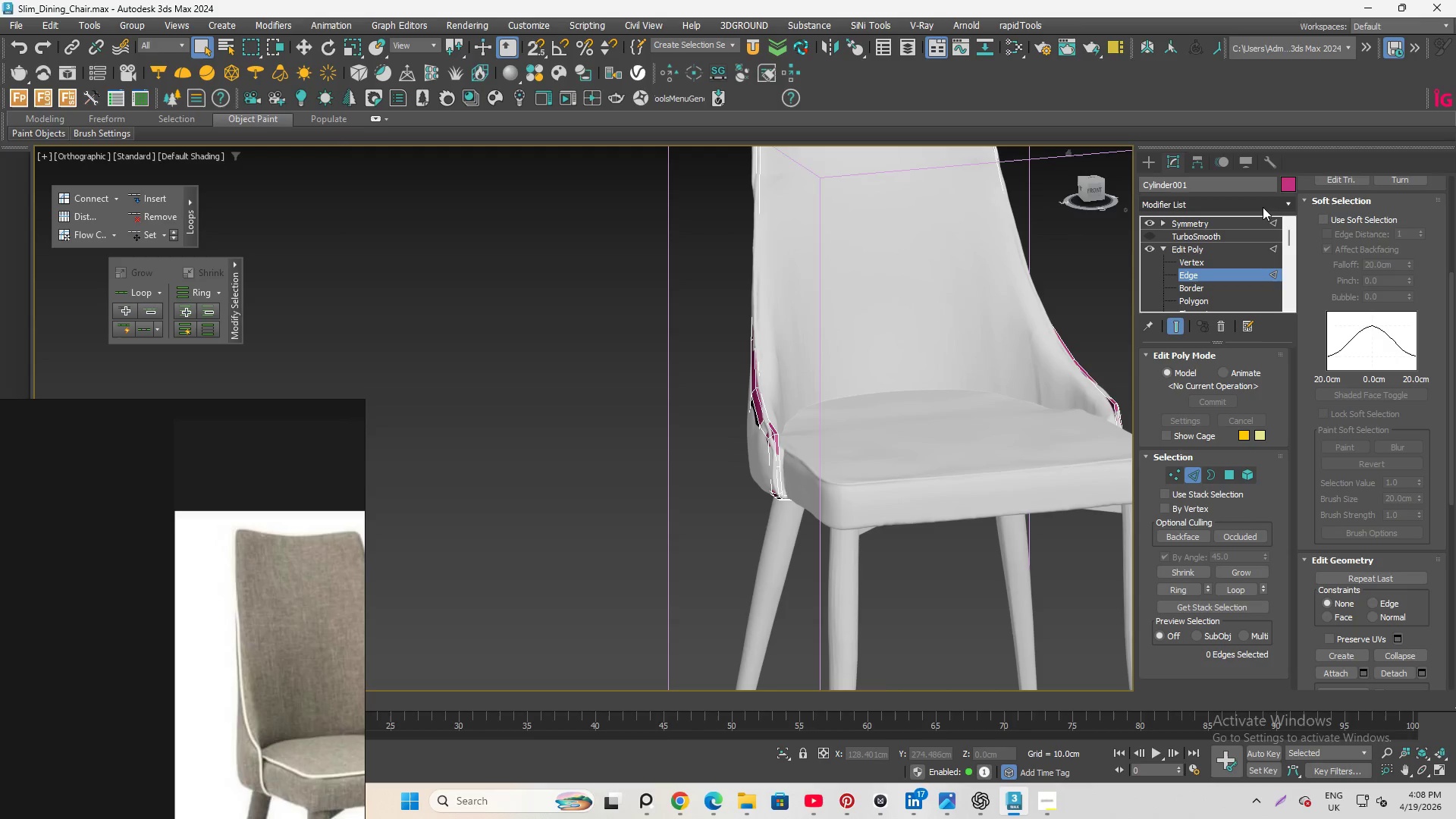 
scroll: coordinate [745, 242], scroll_direction: down, amount: 1.0
 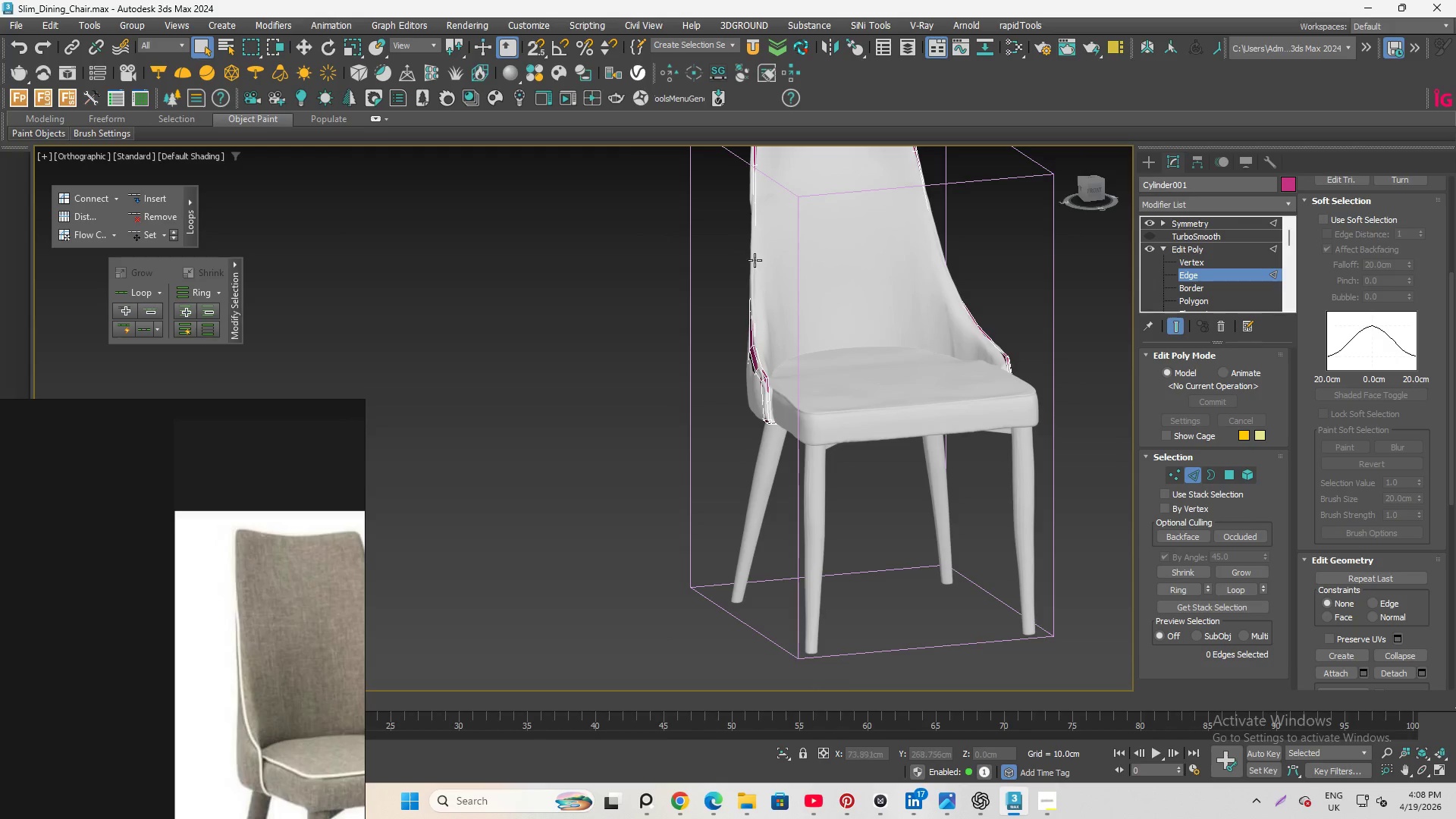 
scroll: coordinate [755, 264], scroll_direction: up, amount: 1.0
 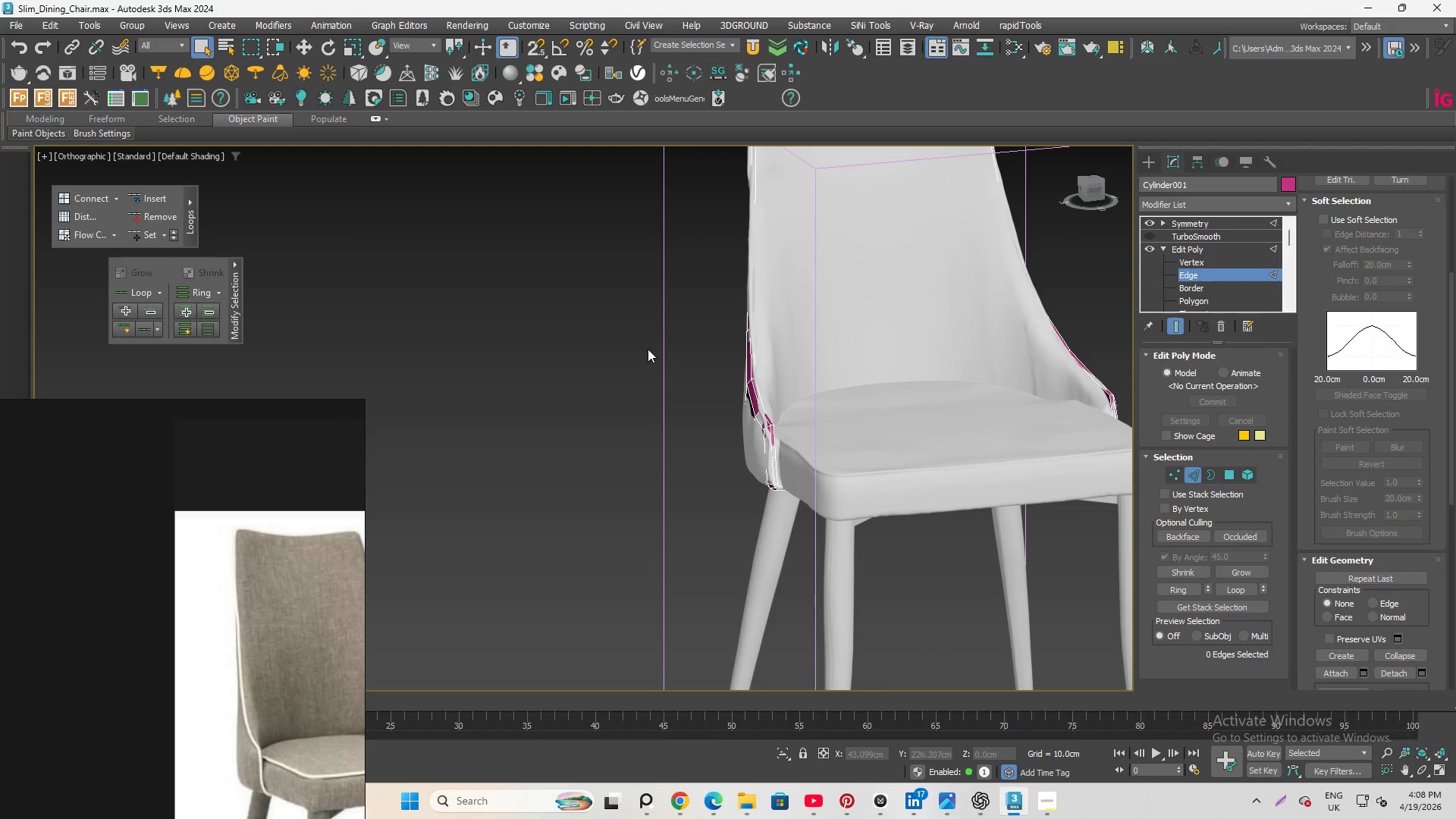 
scroll: coordinate [659, 352], scroll_direction: down, amount: 1.0
 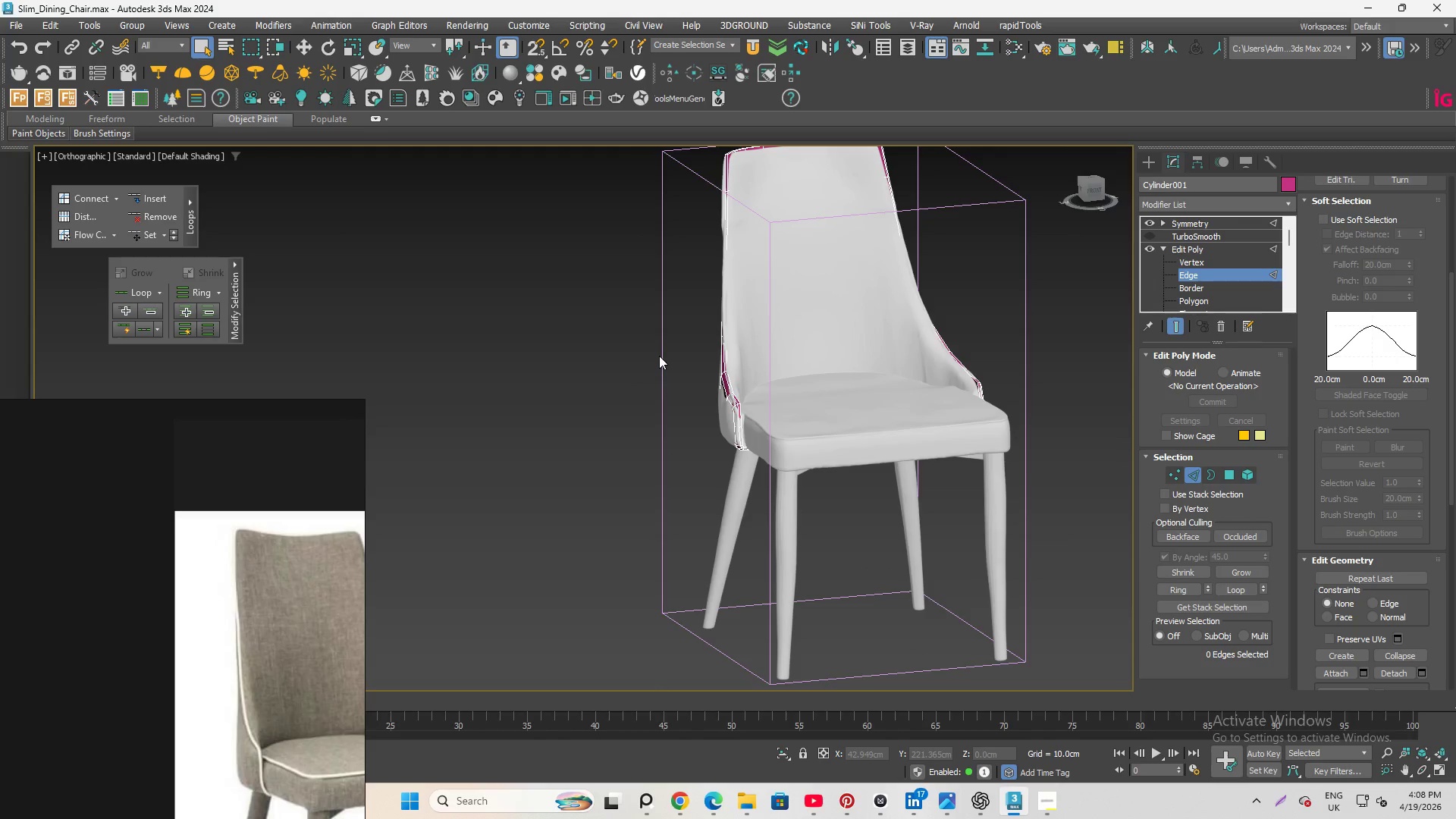 
hold_key(key=AltLeft, duration=1.12)
 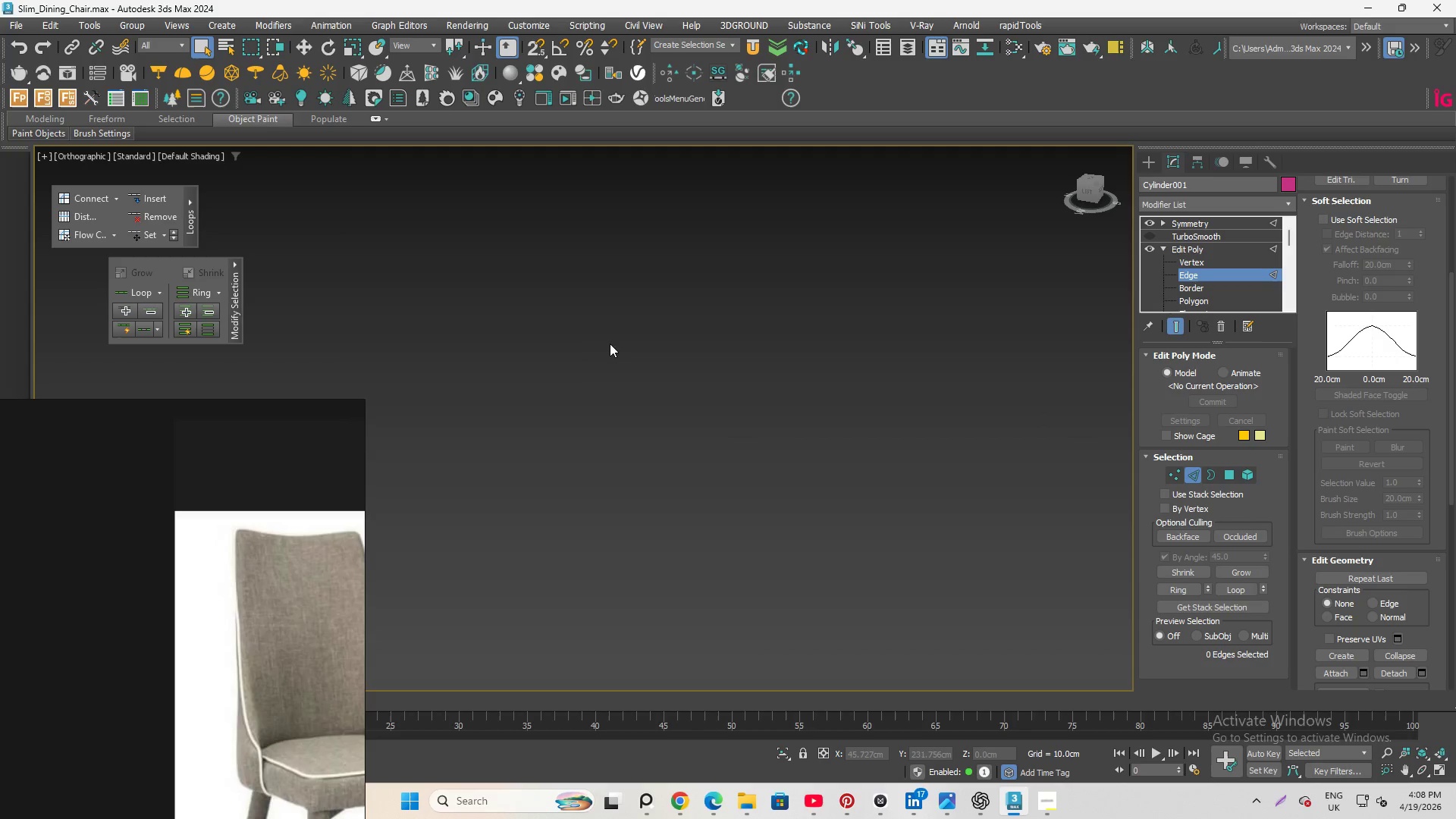 
scroll: coordinate [631, 356], scroll_direction: down, amount: 3.0
 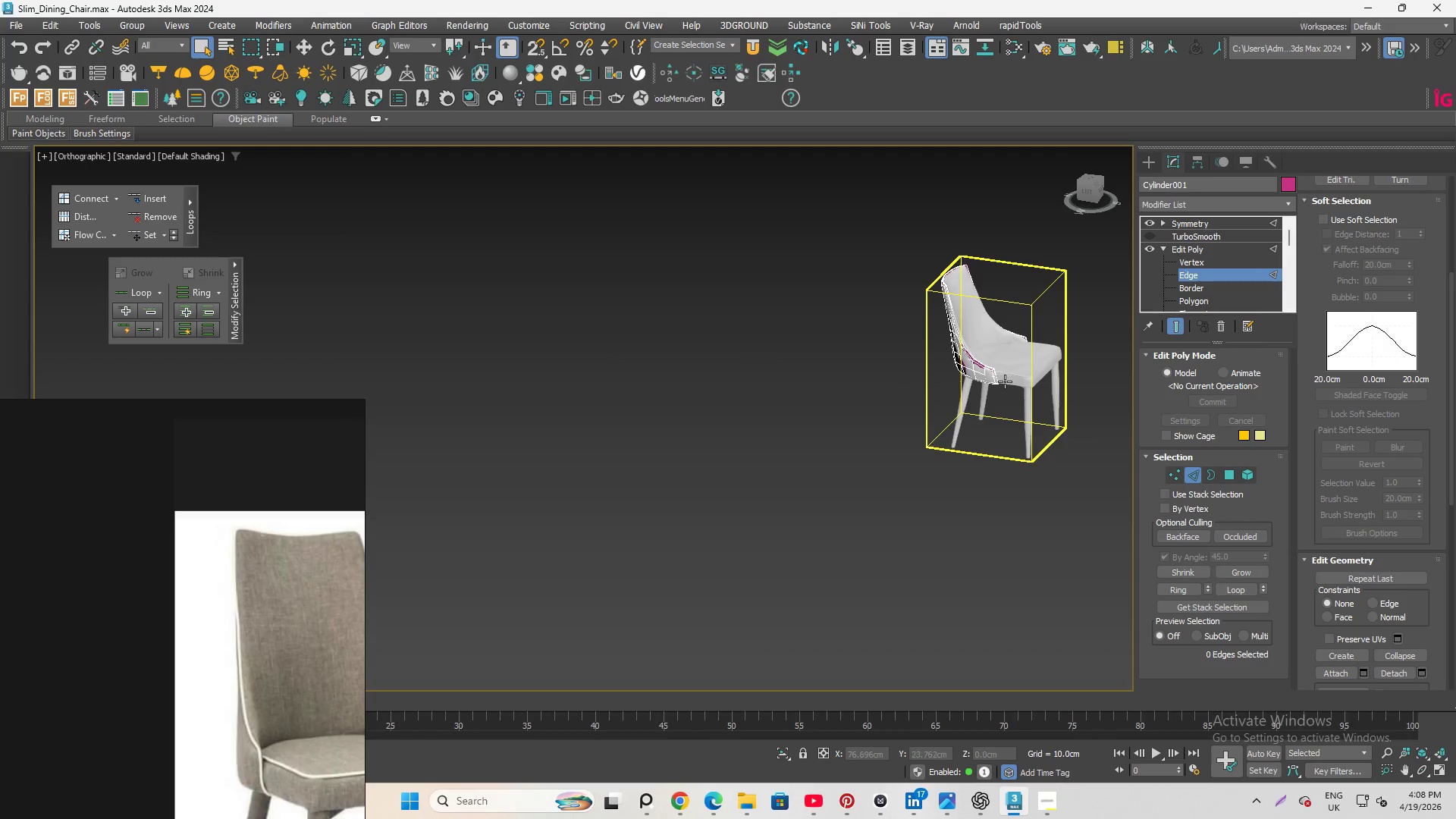 
scroll: coordinate [885, 312], scroll_direction: up, amount: 9.0
 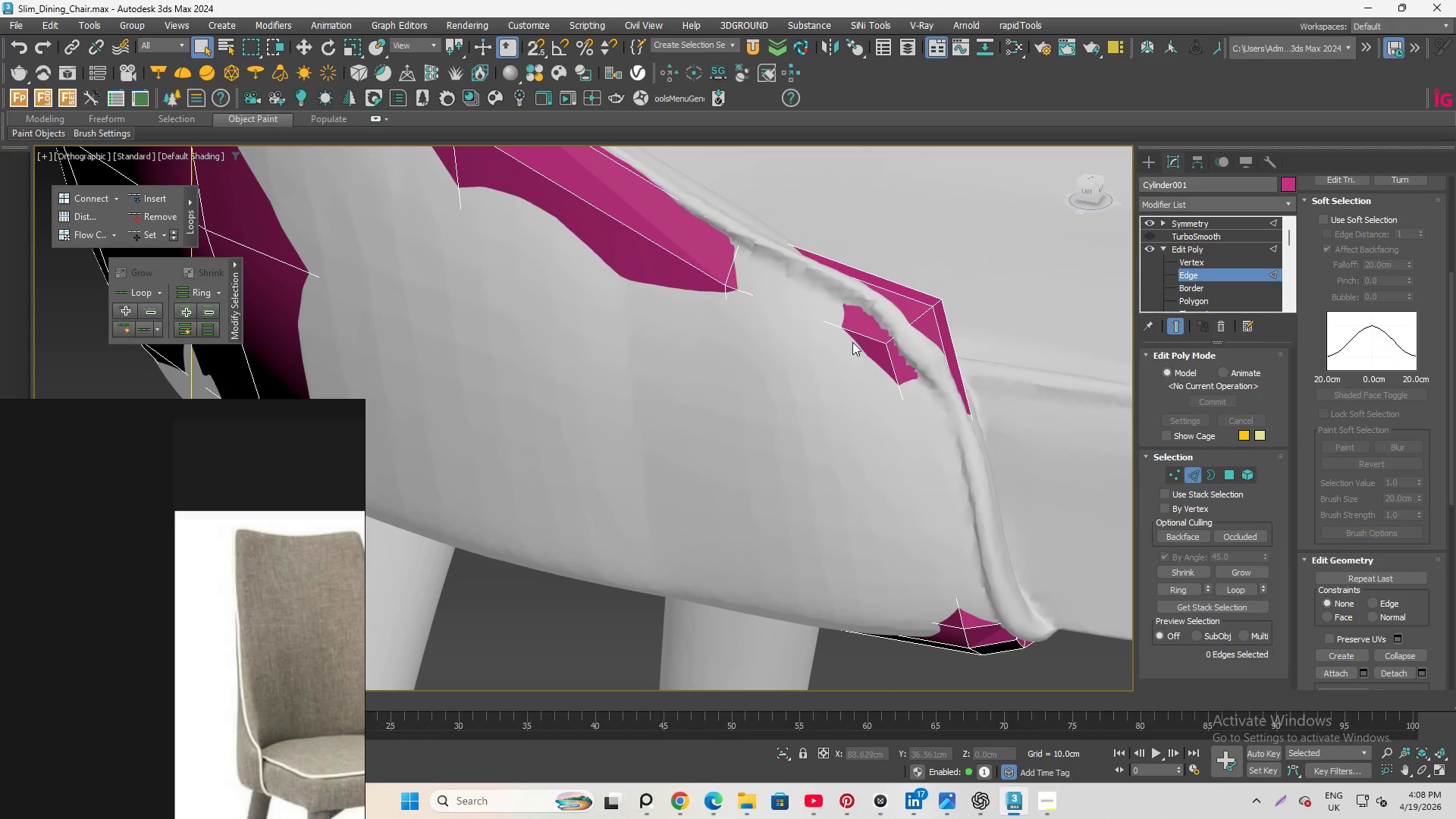 
hold_key(key=AltLeft, duration=2.66)
 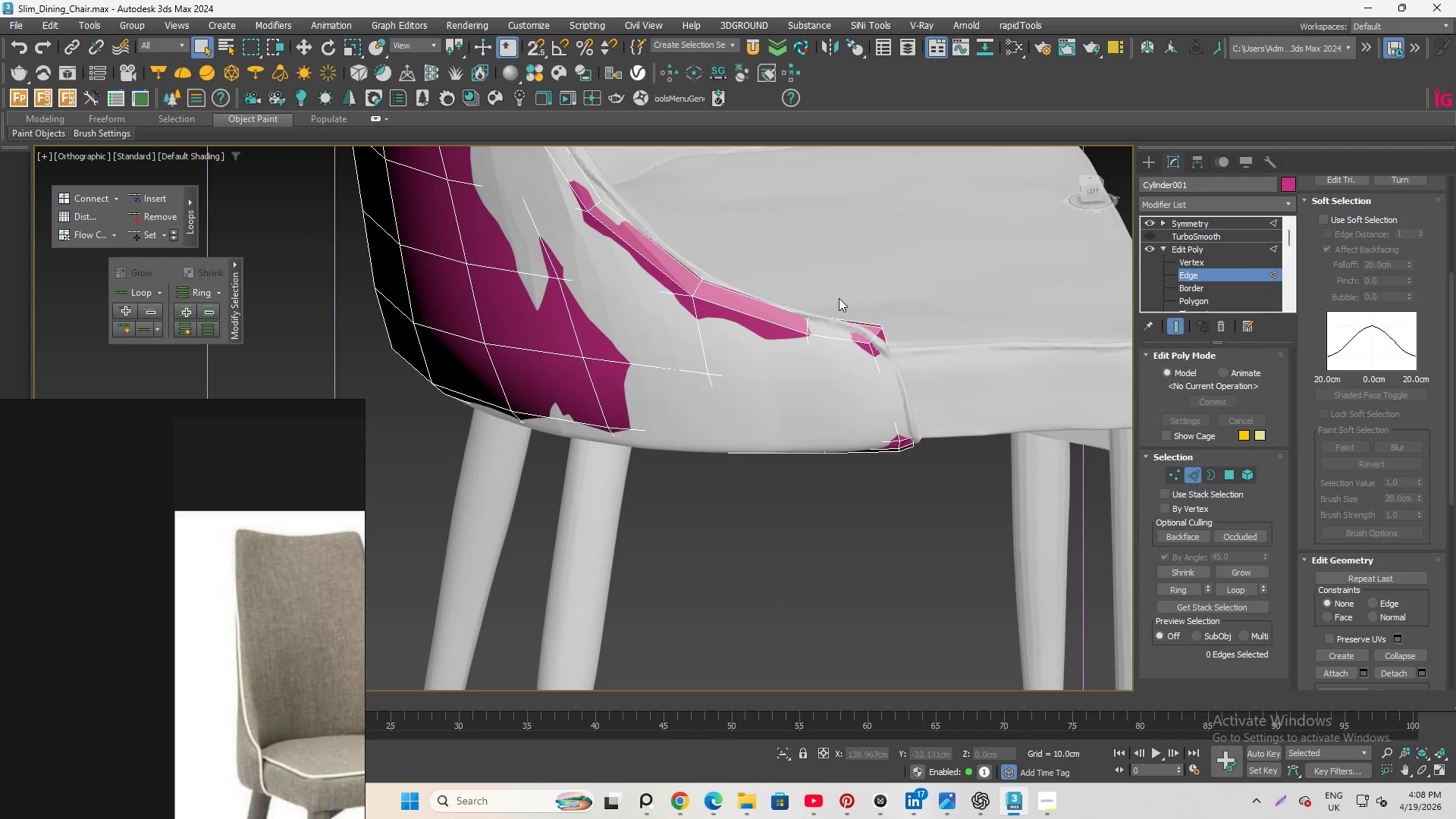 
scroll: coordinate [848, 367], scroll_direction: down, amount: 3.0
 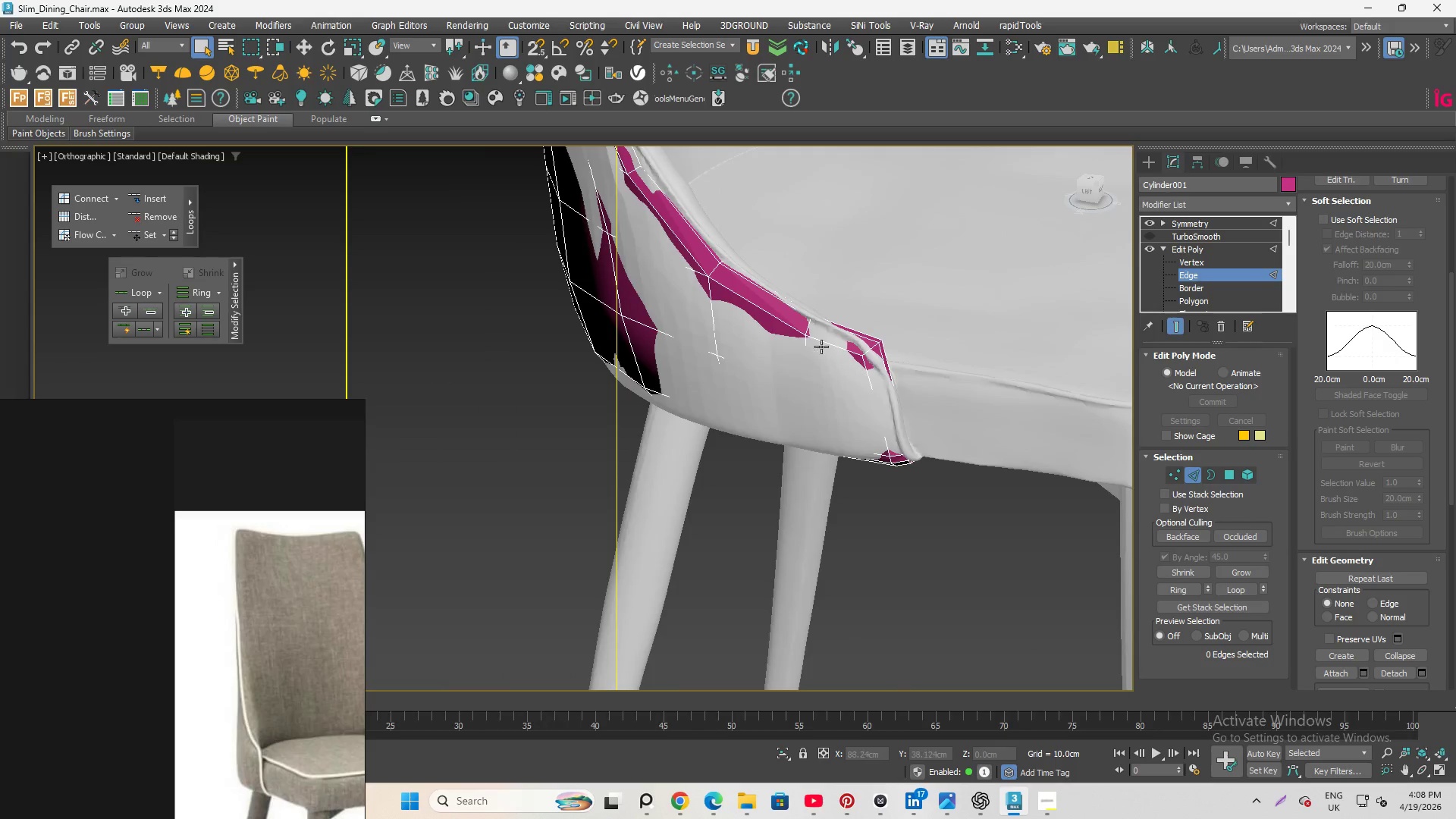 
scroll: coordinate [839, 298], scroll_direction: up, amount: 2.0
 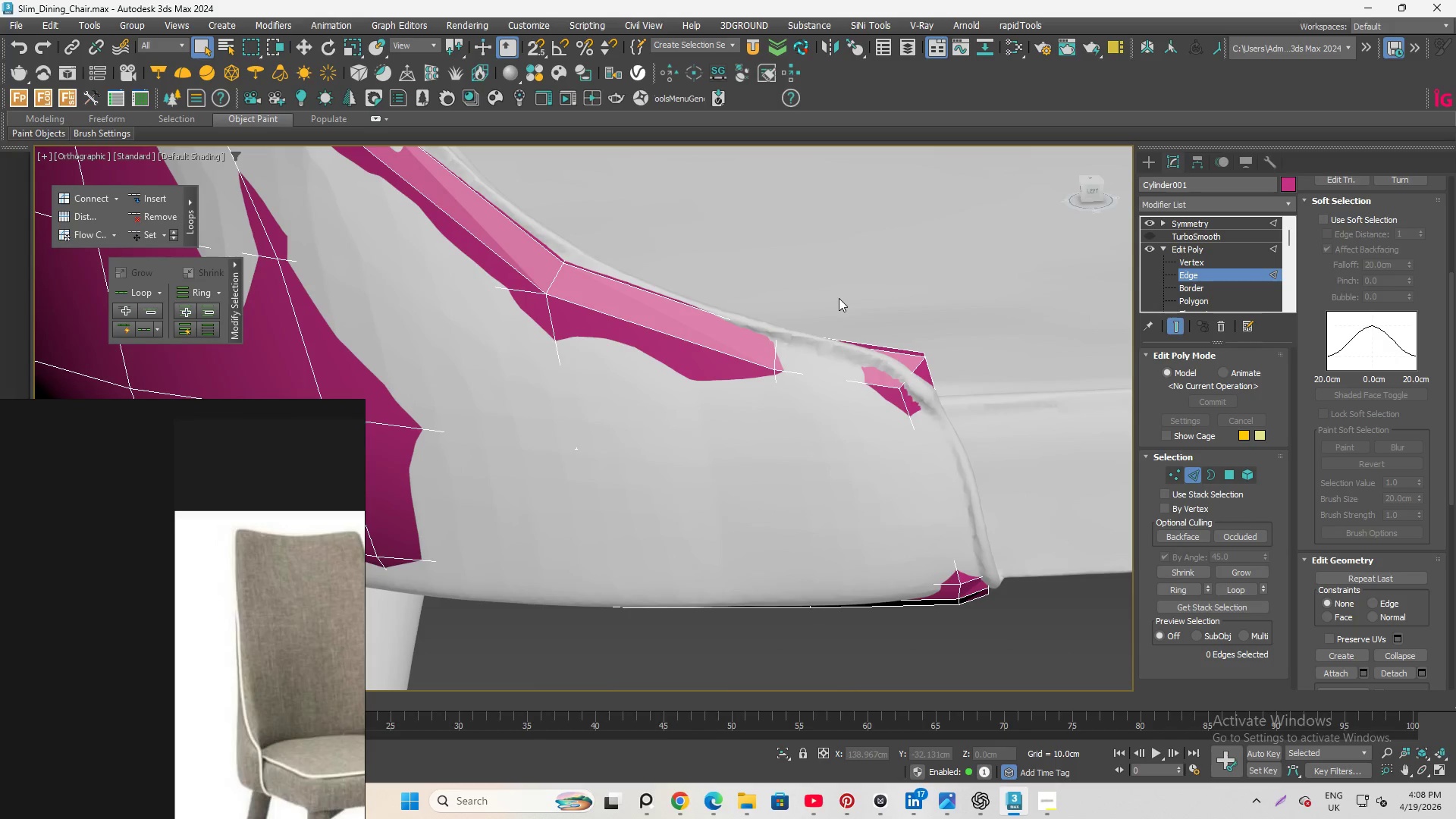 
scroll: coordinate [839, 298], scroll_direction: down, amount: 2.0
 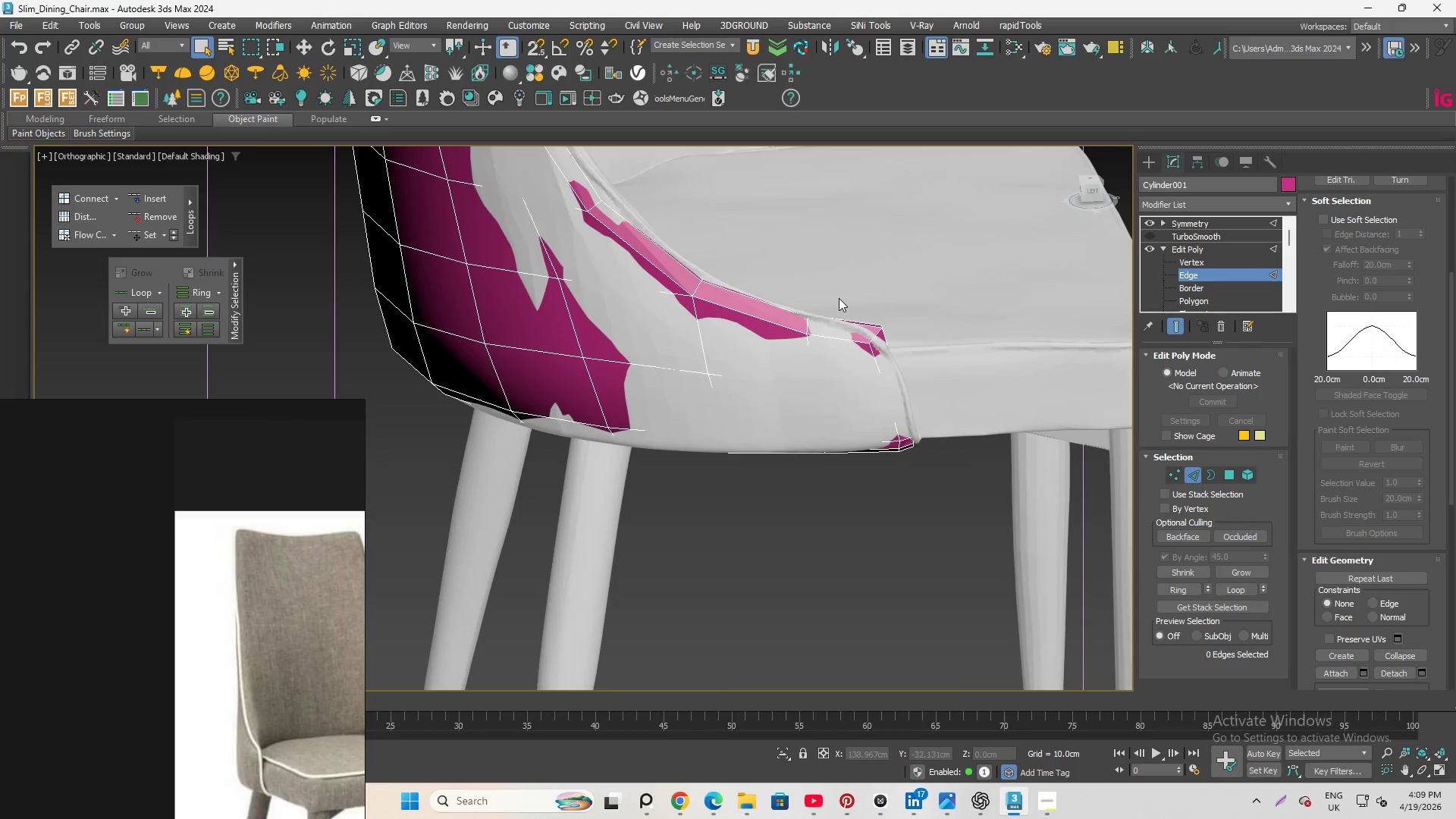 
key(Alt+Q)
 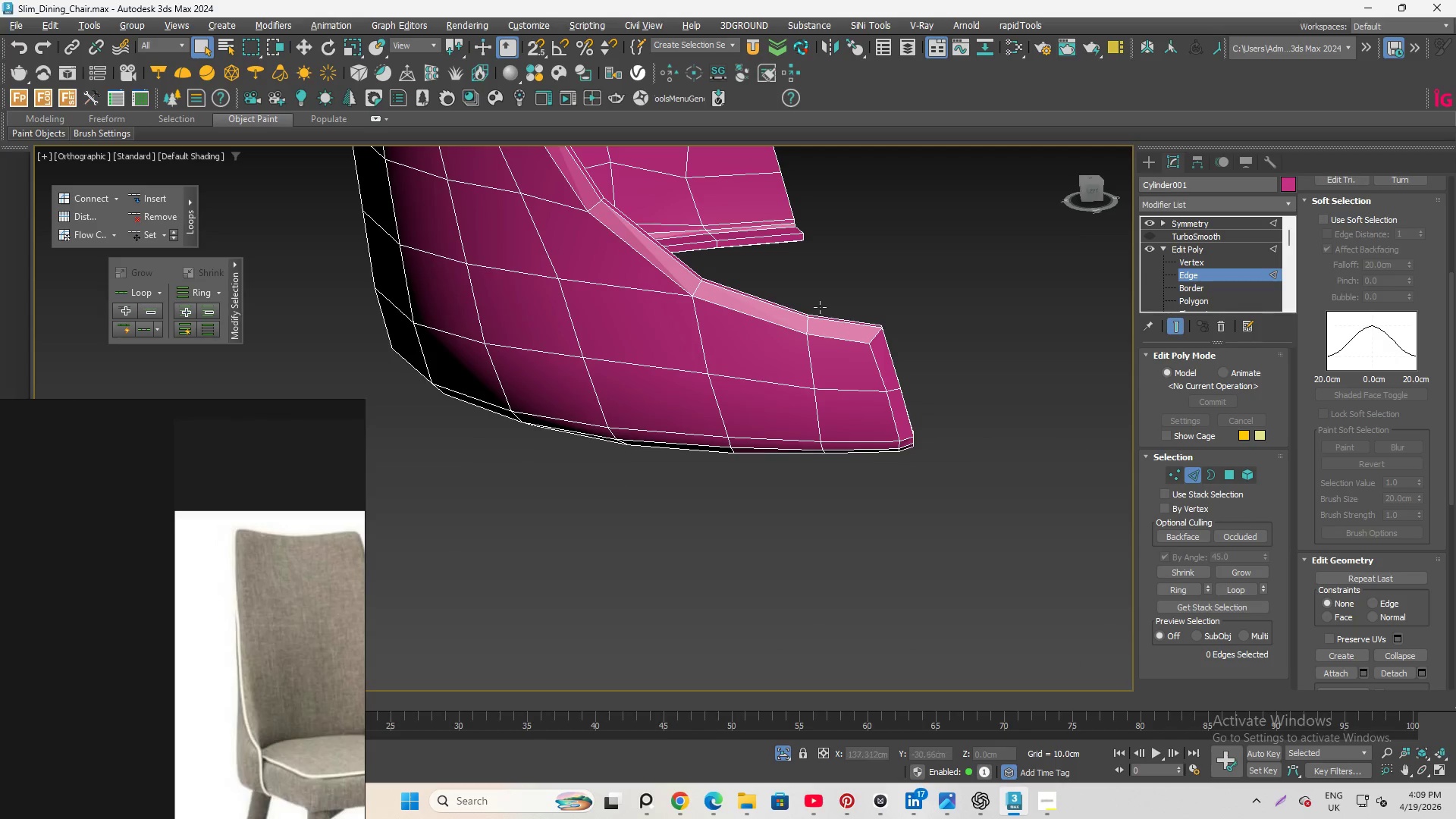 
scroll: coordinate [817, 309], scroll_direction: up, amount: 3.0
 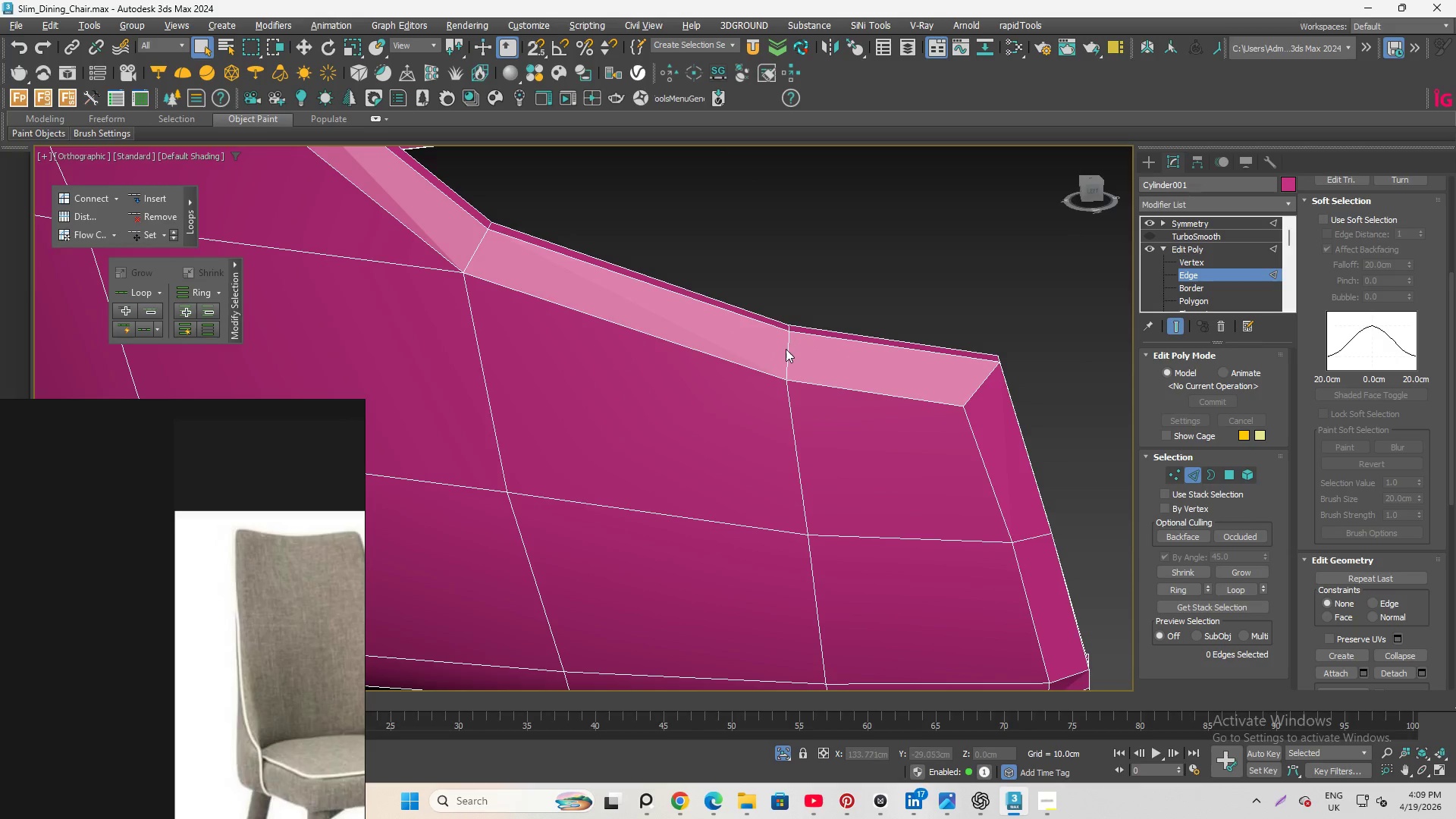 
left_click([786, 349])
 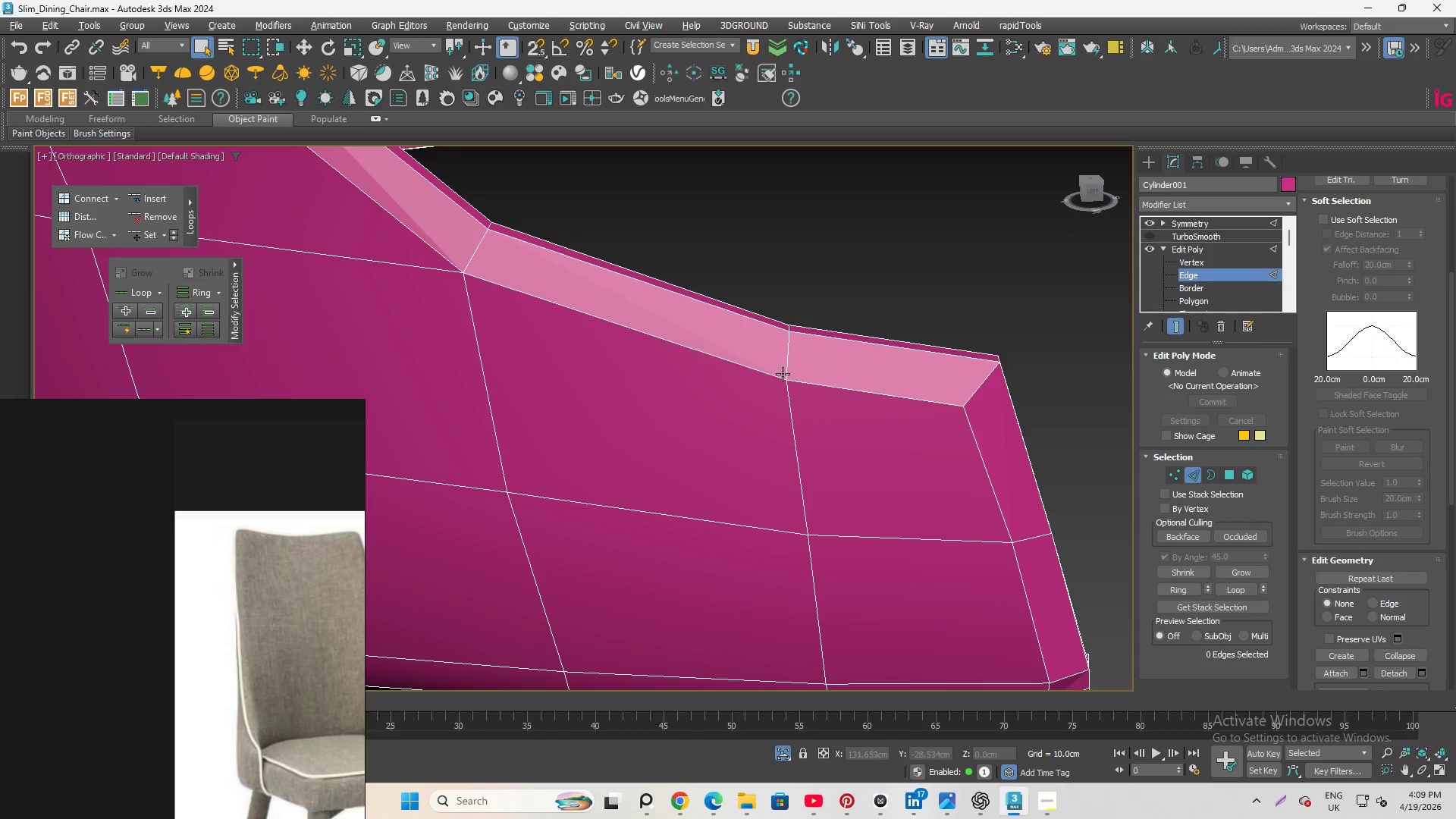 
left_click([792, 360])
 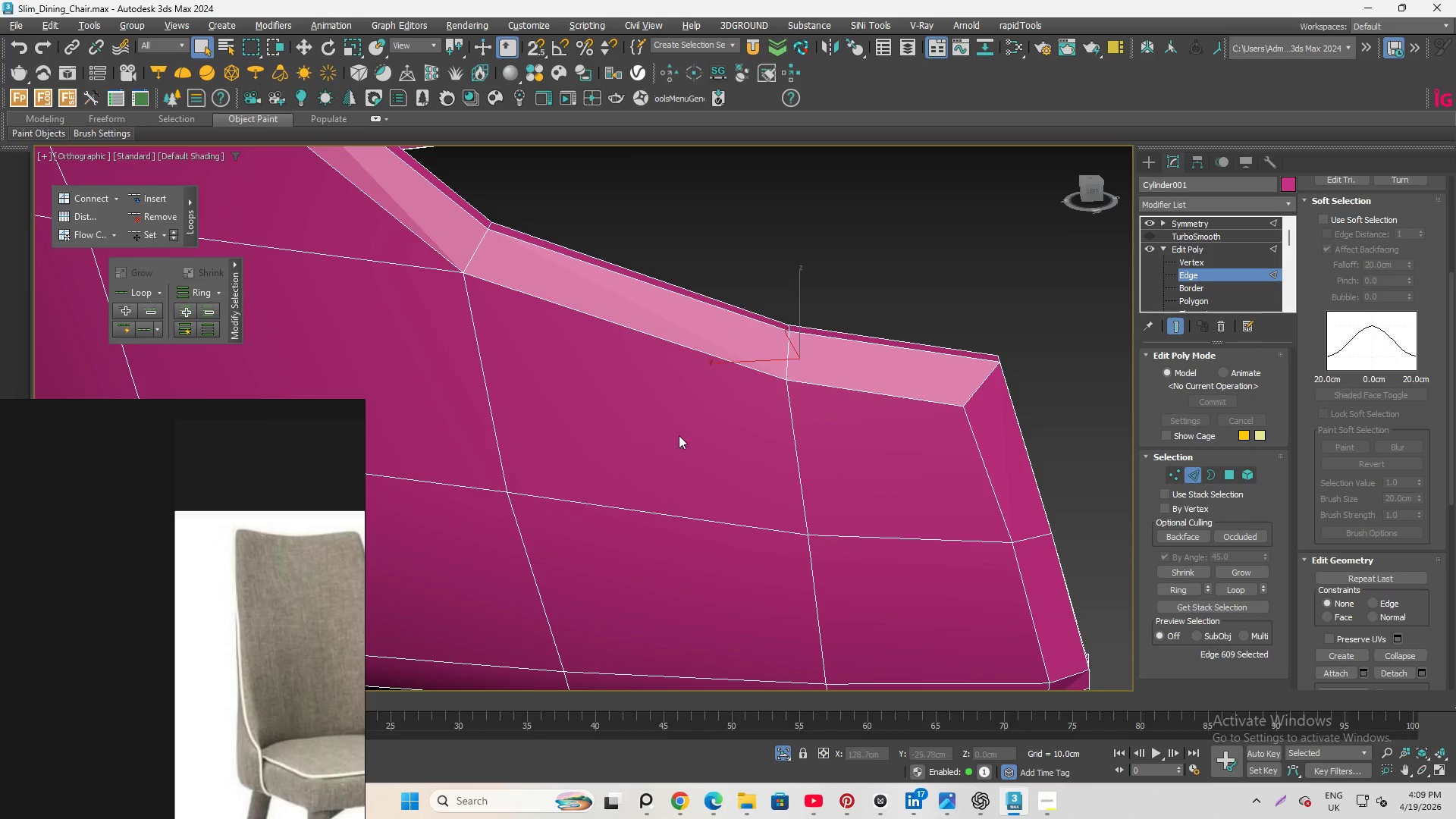 
scroll: coordinate [669, 454], scroll_direction: down, amount: 7.0
 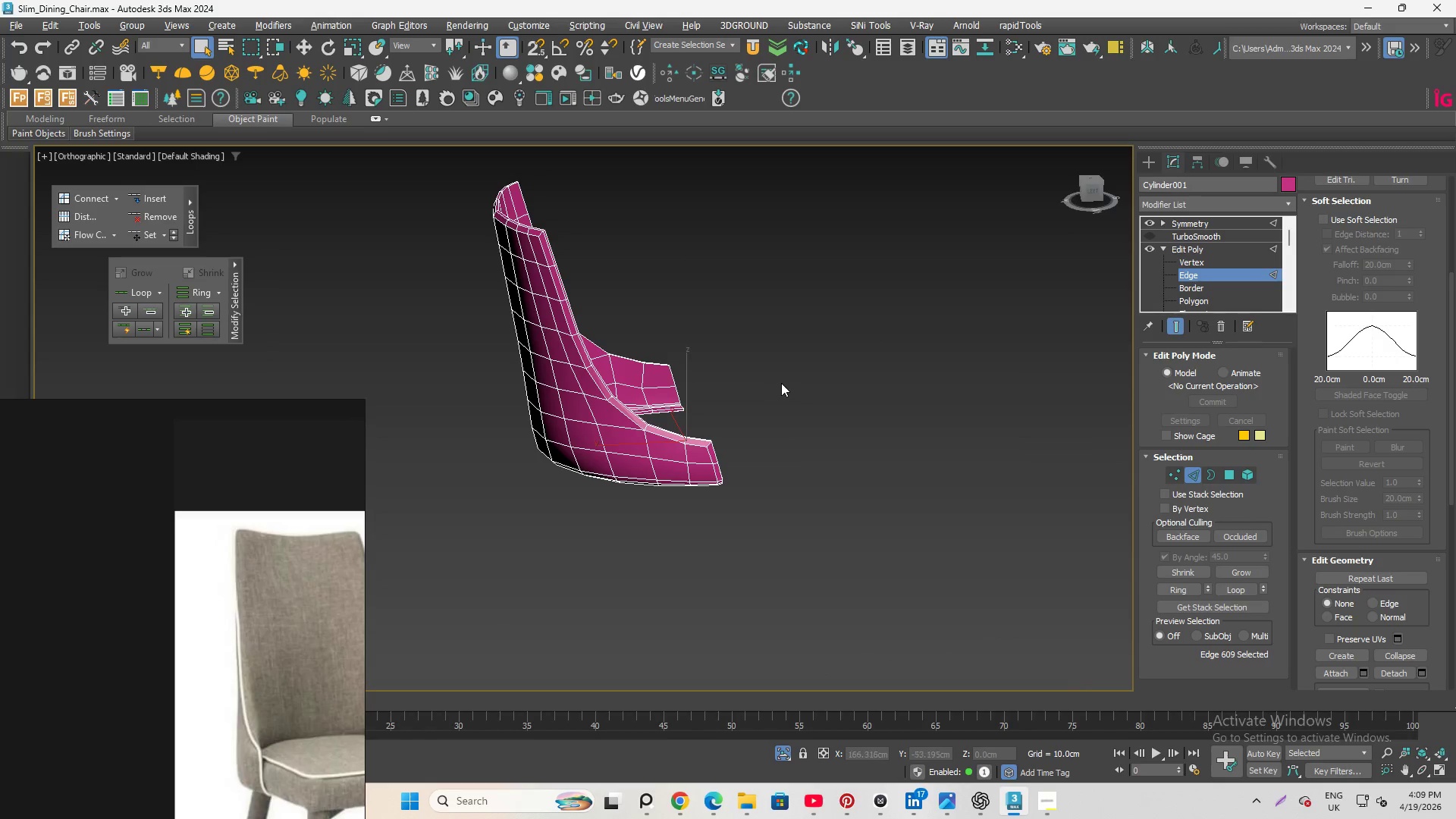 
hold_key(key=AltLeft, duration=0.8)
 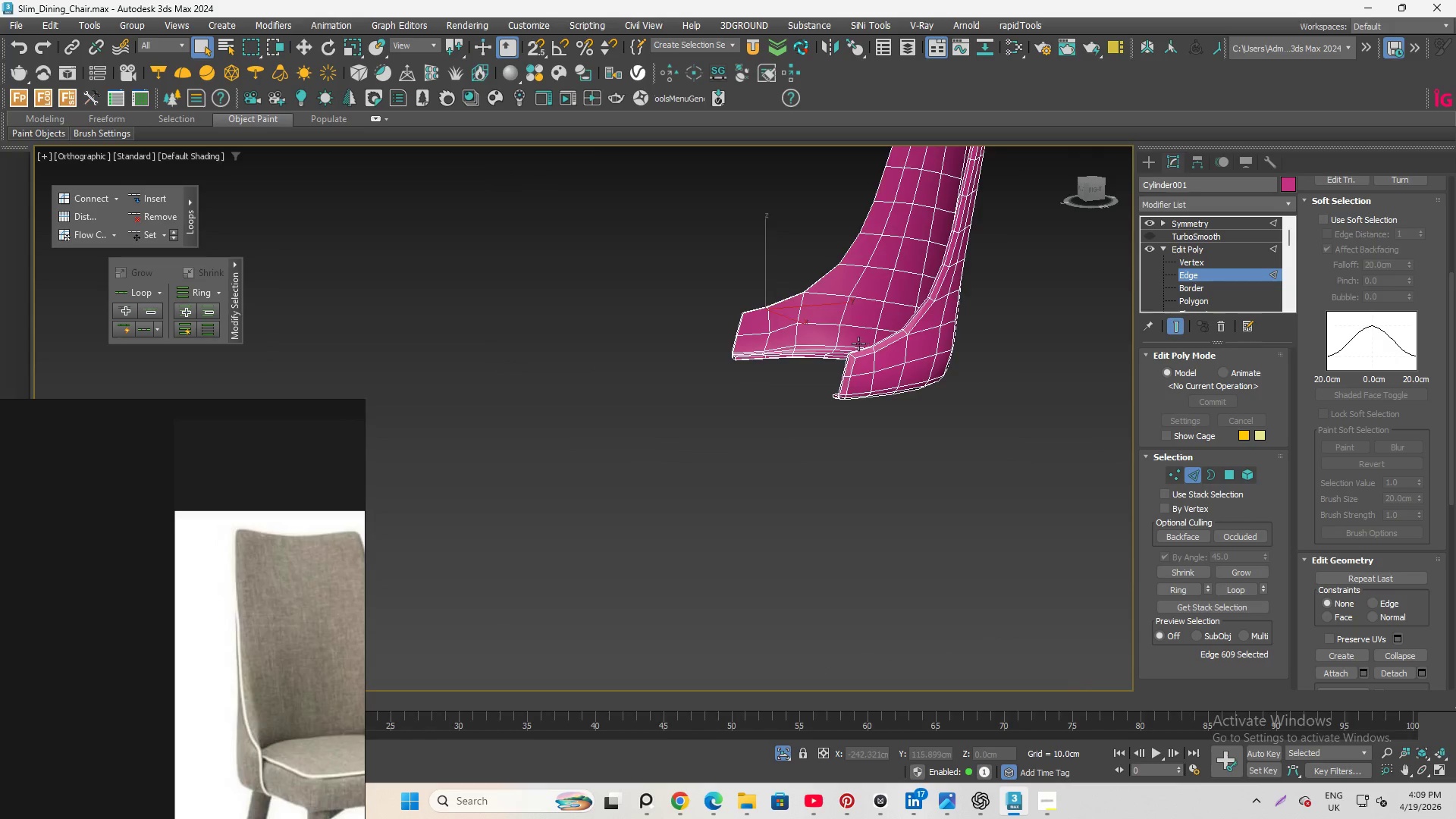 
scroll: coordinate [869, 350], scroll_direction: up, amount: 4.0
 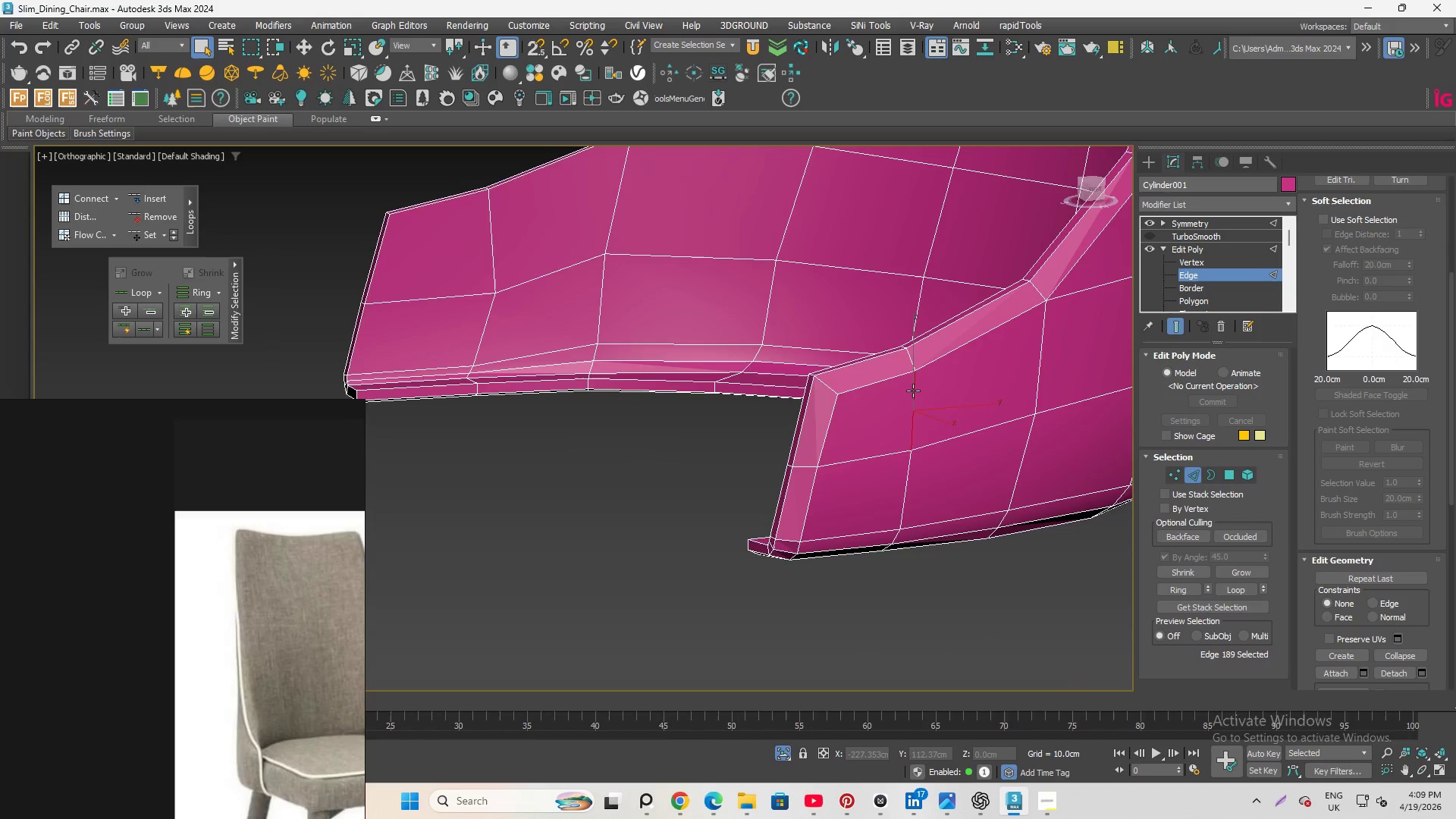 
double_click([913, 391])
 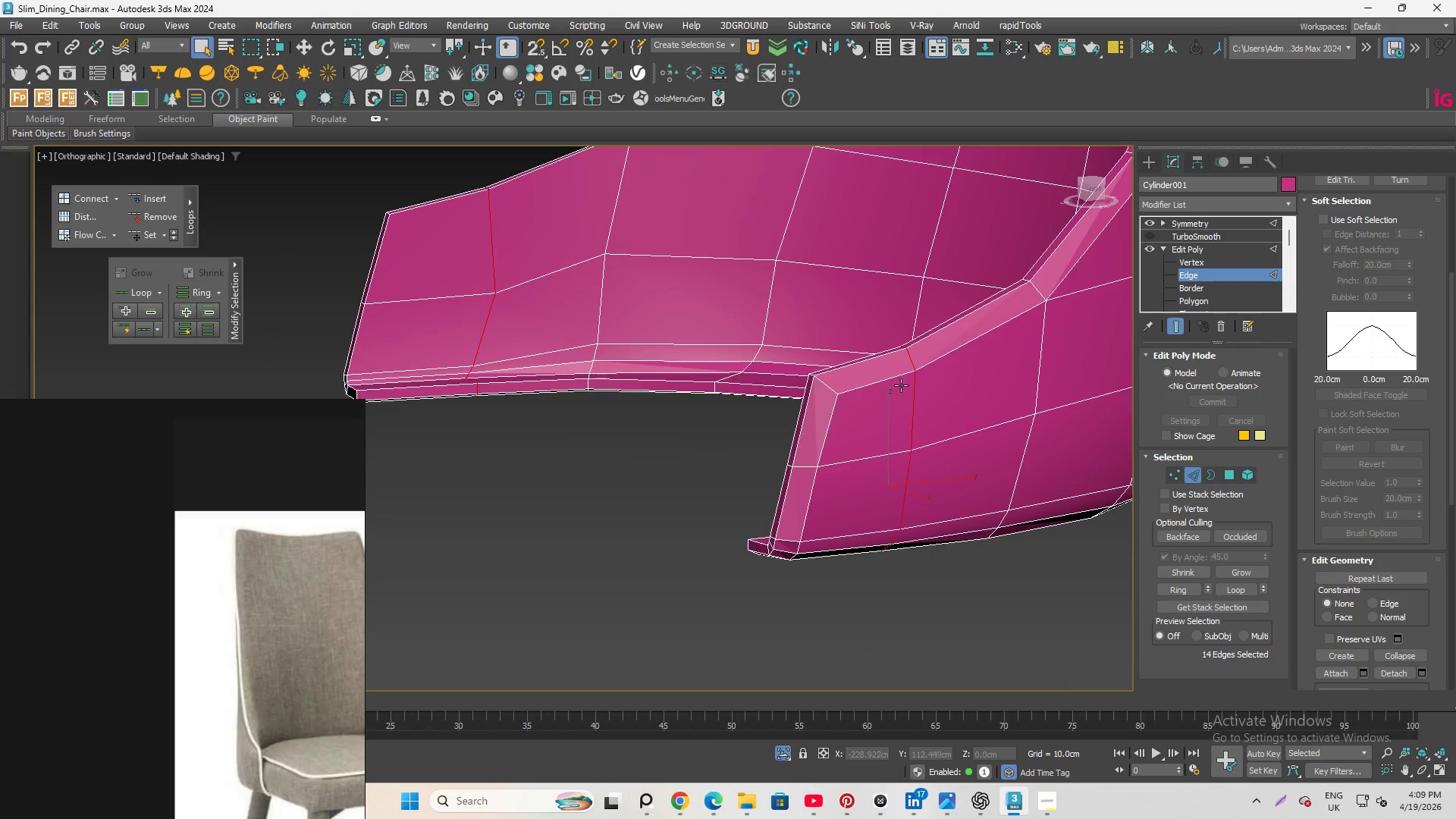 
hold_key(key=AltLeft, duration=2.89)
left_click_drag(start_coordinate=[771, 486], to_coordinate=[1034, 668])
 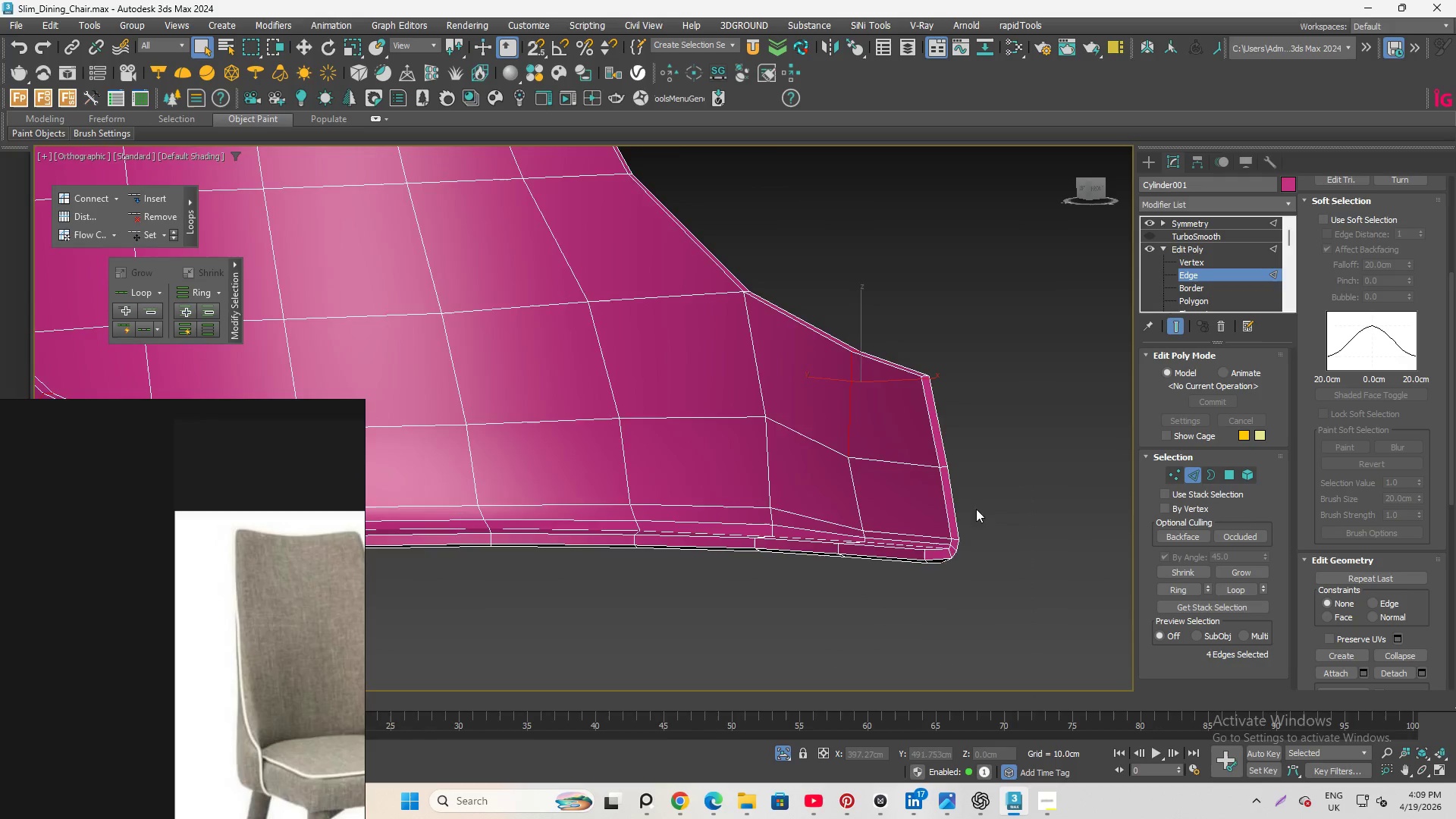 
hold_key(key=AltLeft, duration=1.45)
 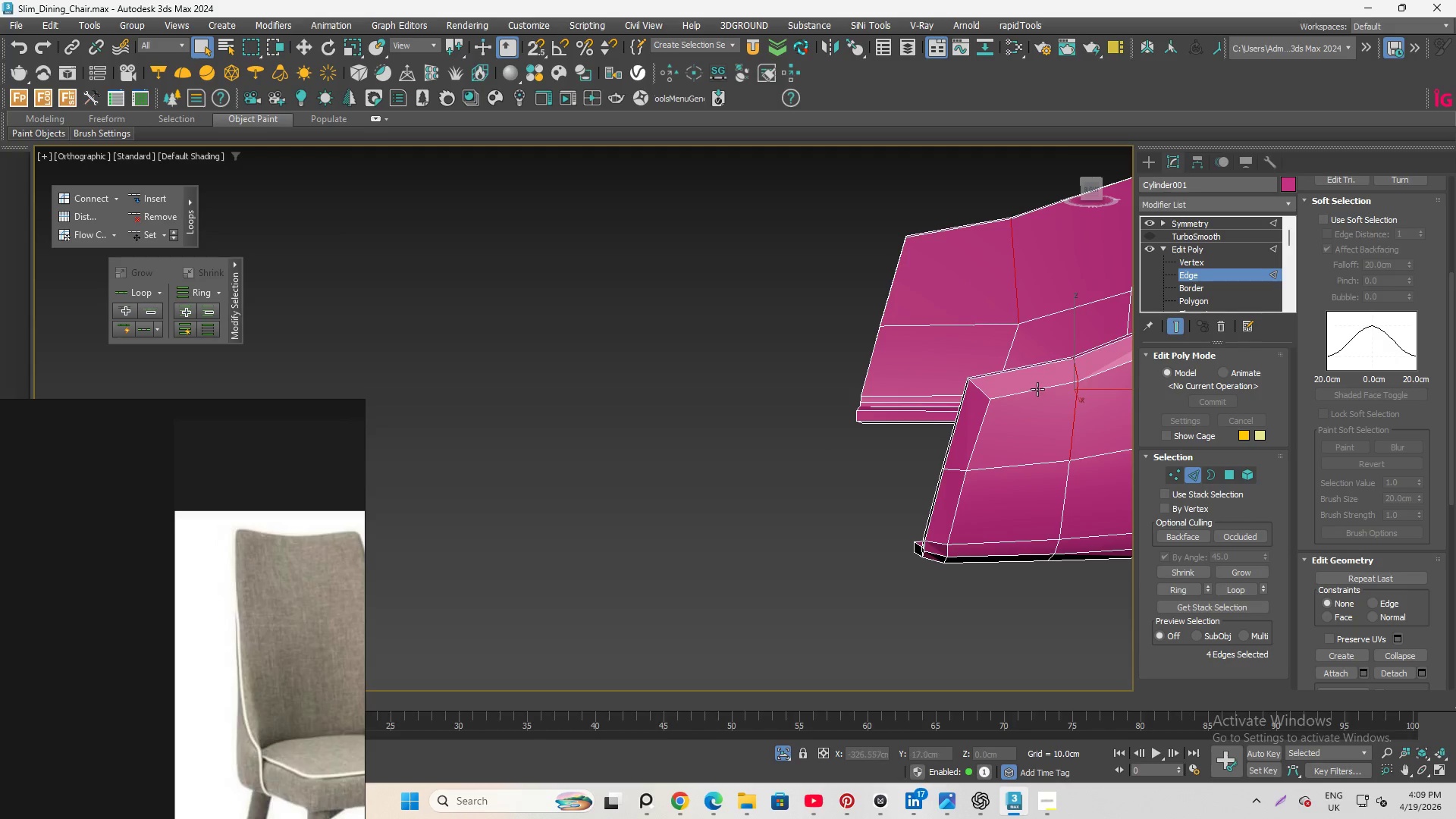 
scroll: coordinate [698, 365], scroll_direction: none, amount: 0.0
 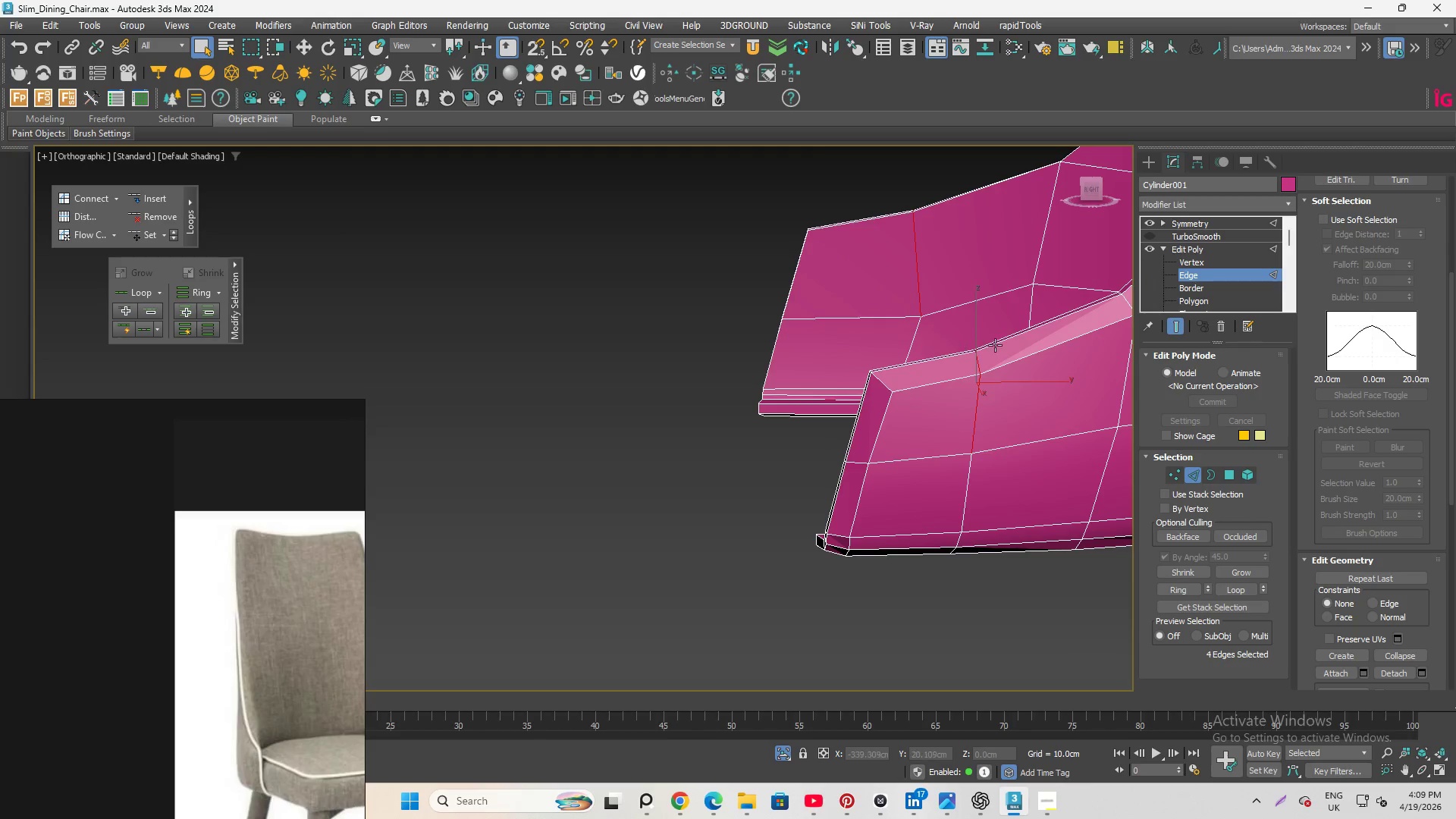 
scroll: coordinate [1015, 348], scroll_direction: up, amount: 1.0
 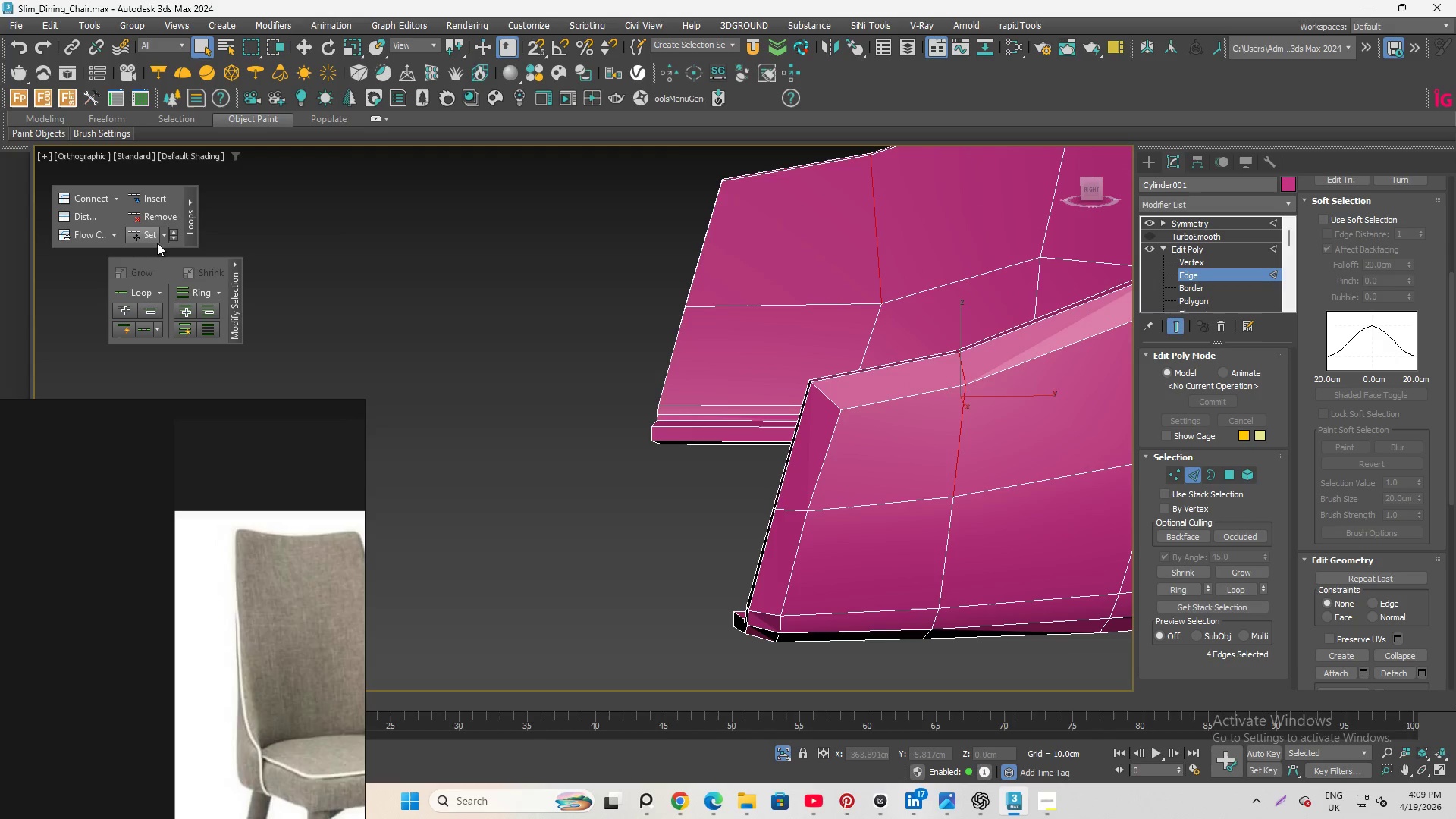 
left_click([154, 237])
 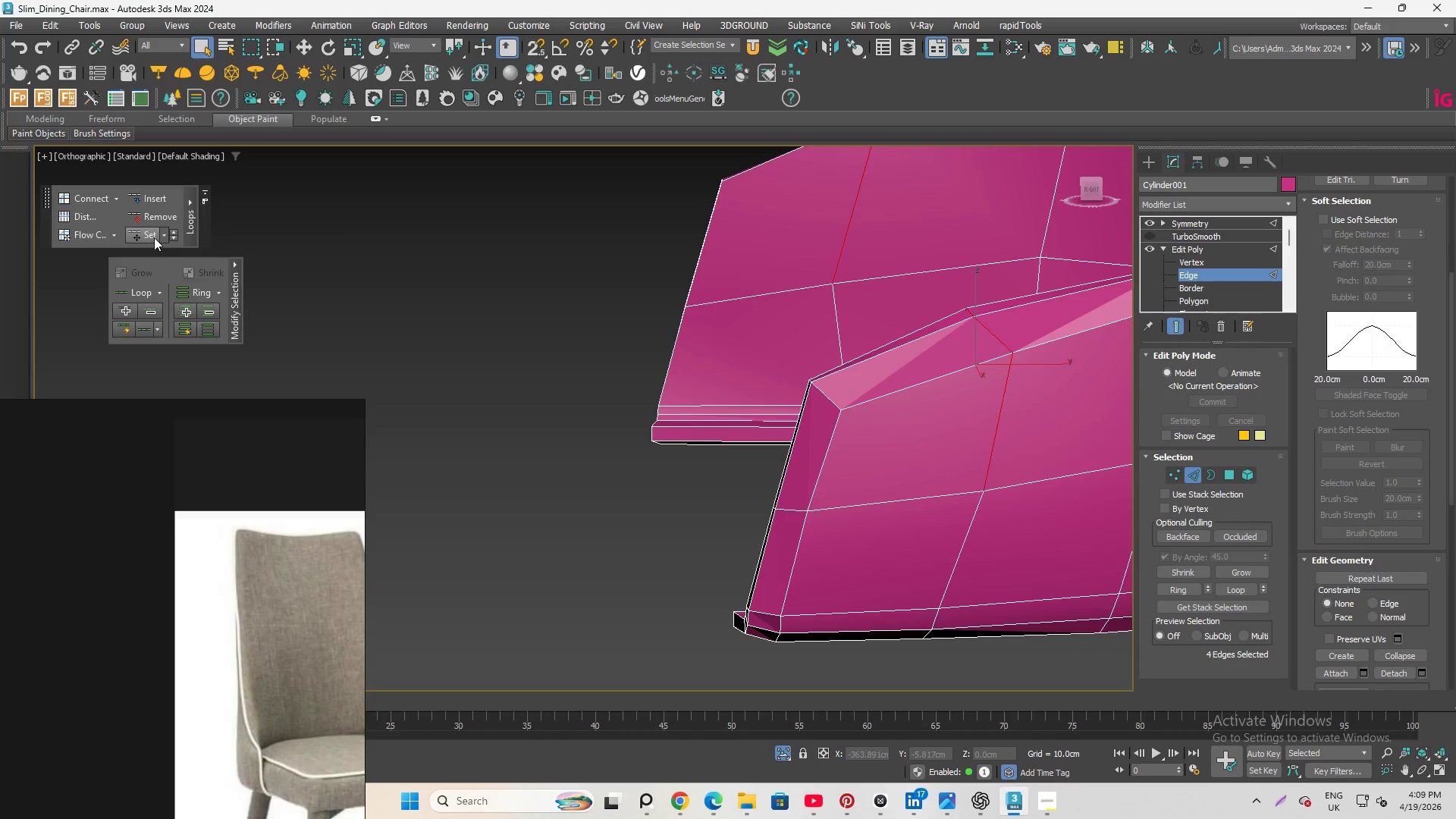 
key(Control+Z)
 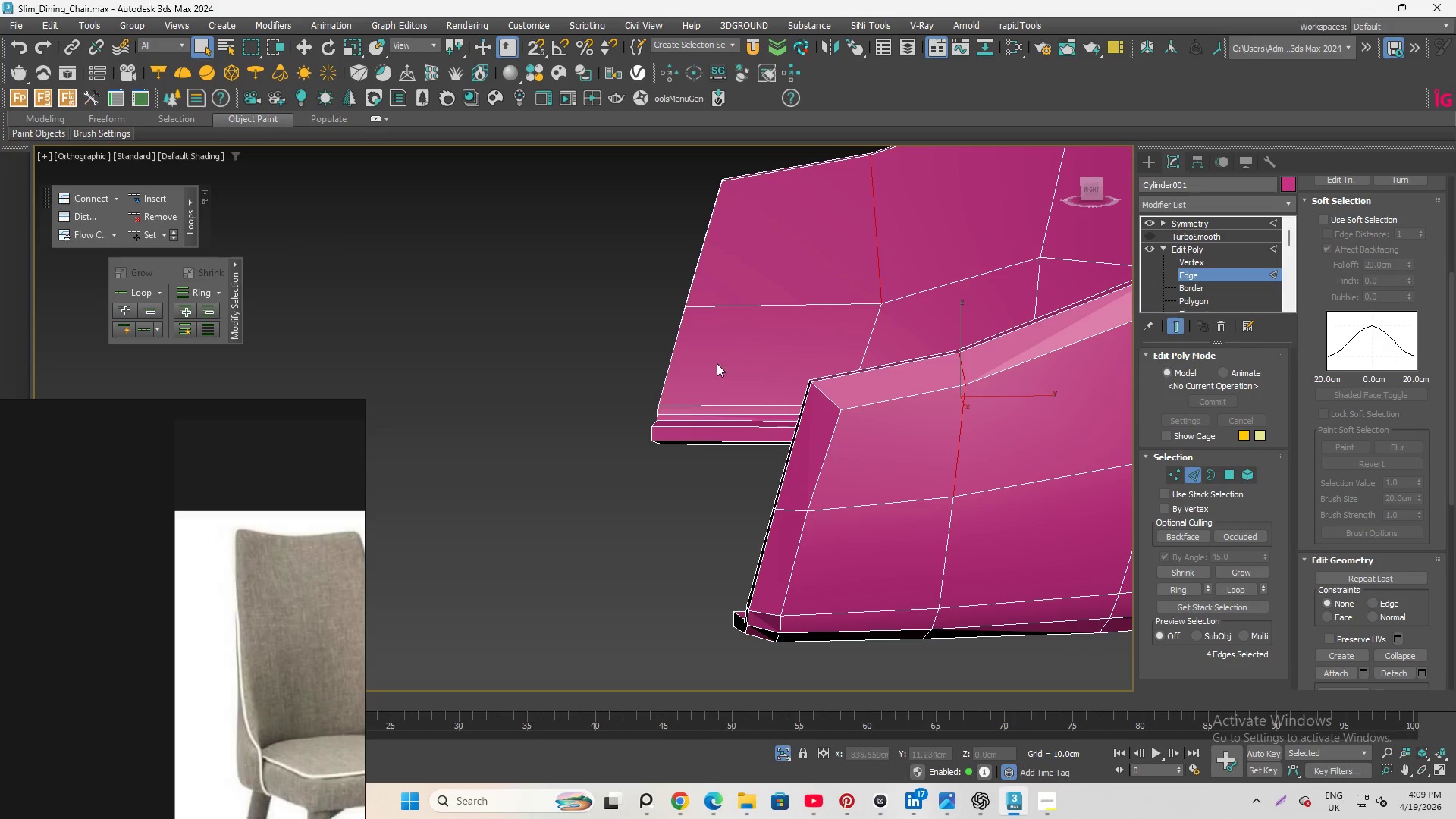 
type(wX)
 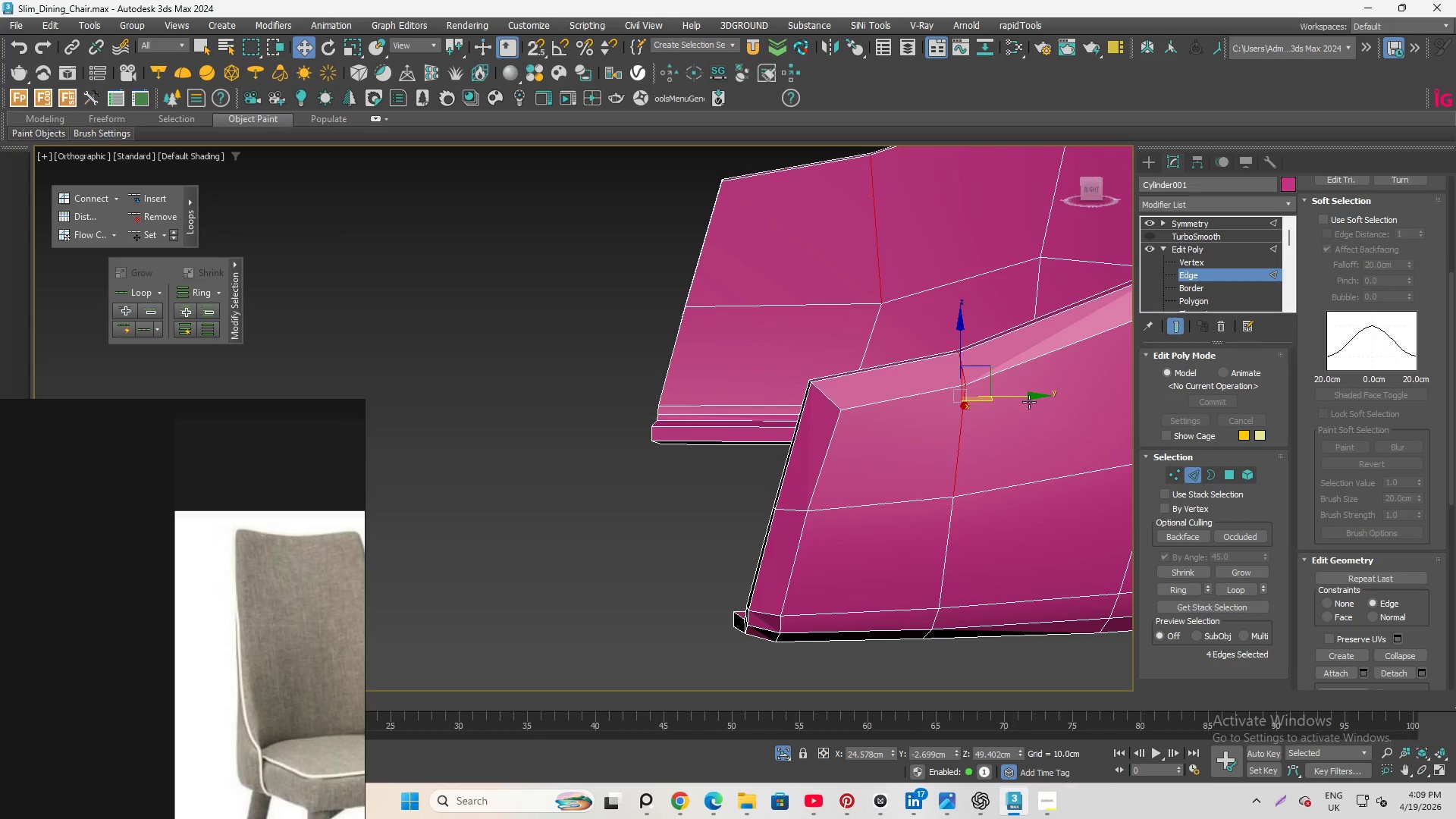 
left_click_drag(start_coordinate=[1025, 395], to_coordinate=[1049, 389])
 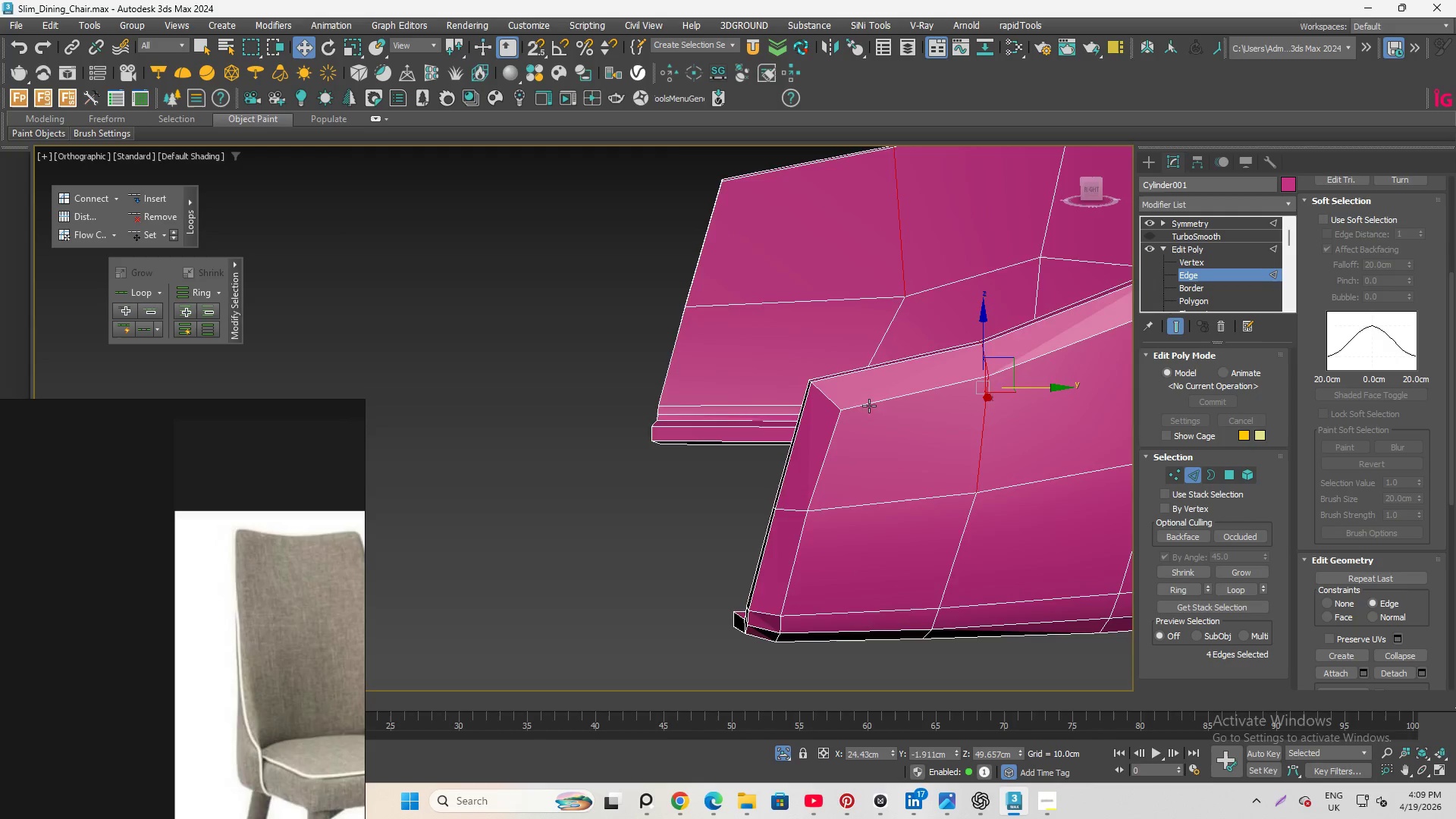 
hold_key(key=AltLeft, duration=1.69)
 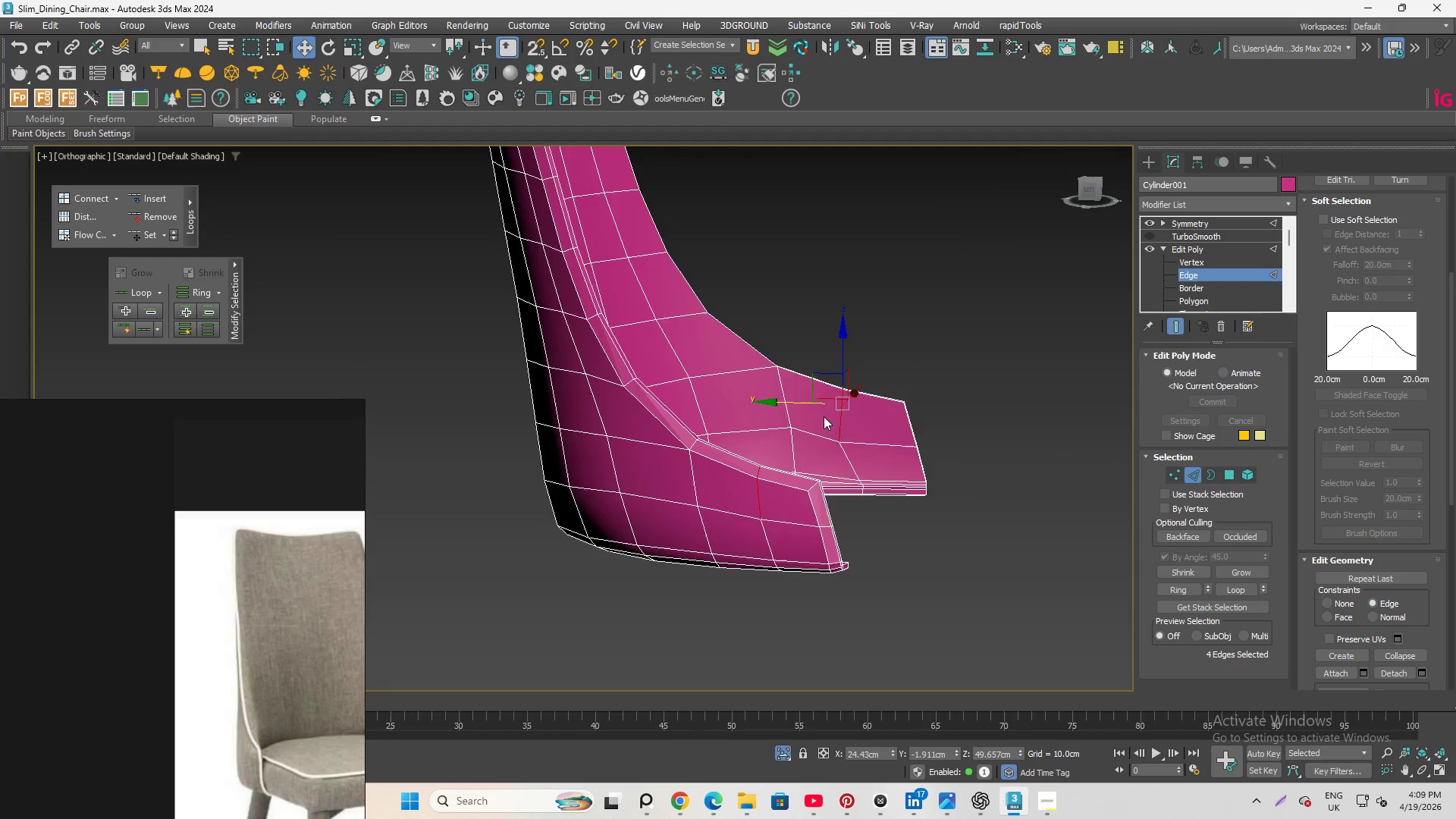 
scroll: coordinate [864, 410], scroll_direction: down, amount: 3.0
 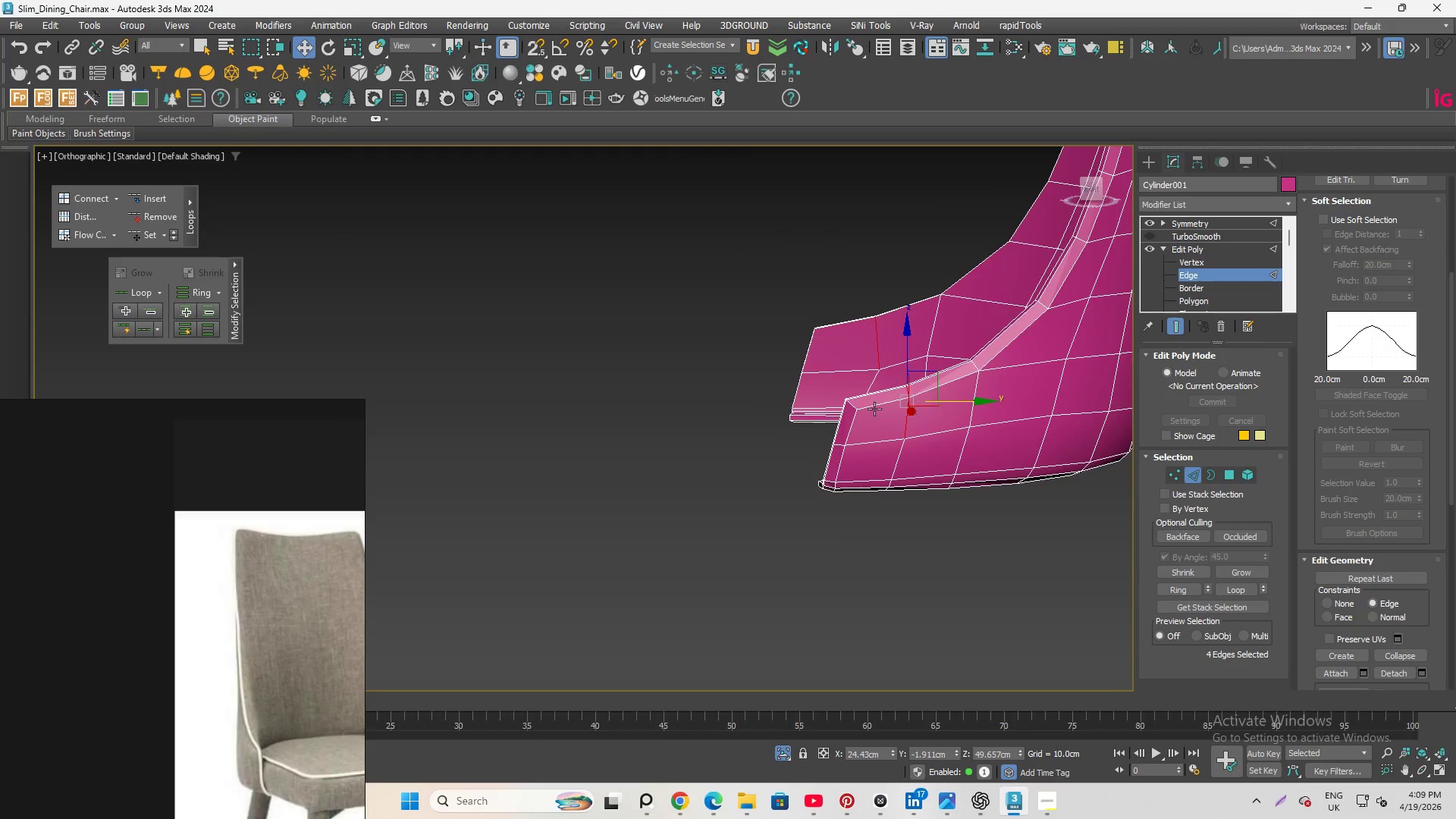 
scroll: coordinate [814, 416], scroll_direction: up, amount: 2.0
 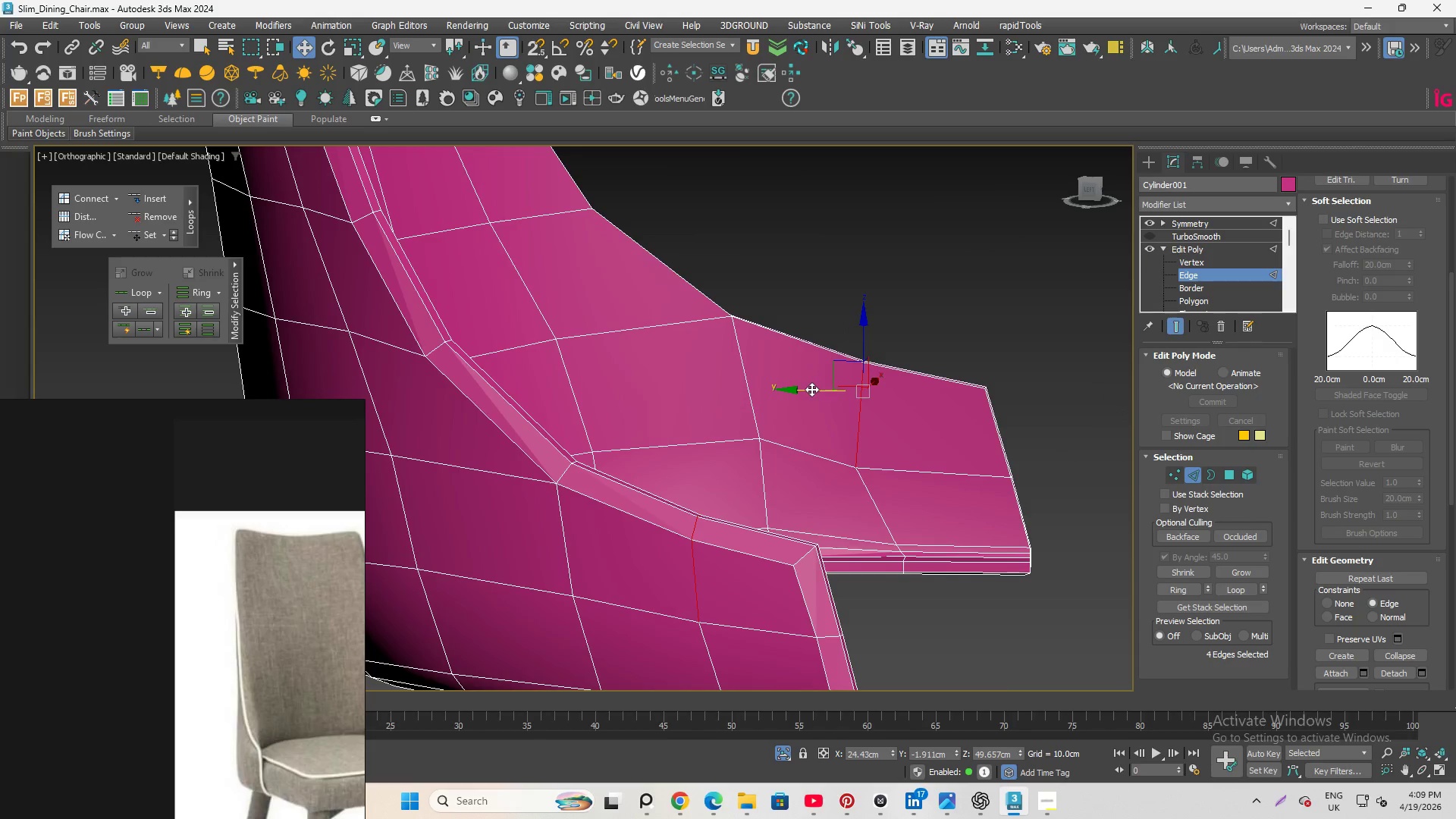 
left_click_drag(start_coordinate=[811, 389], to_coordinate=[813, 384])
 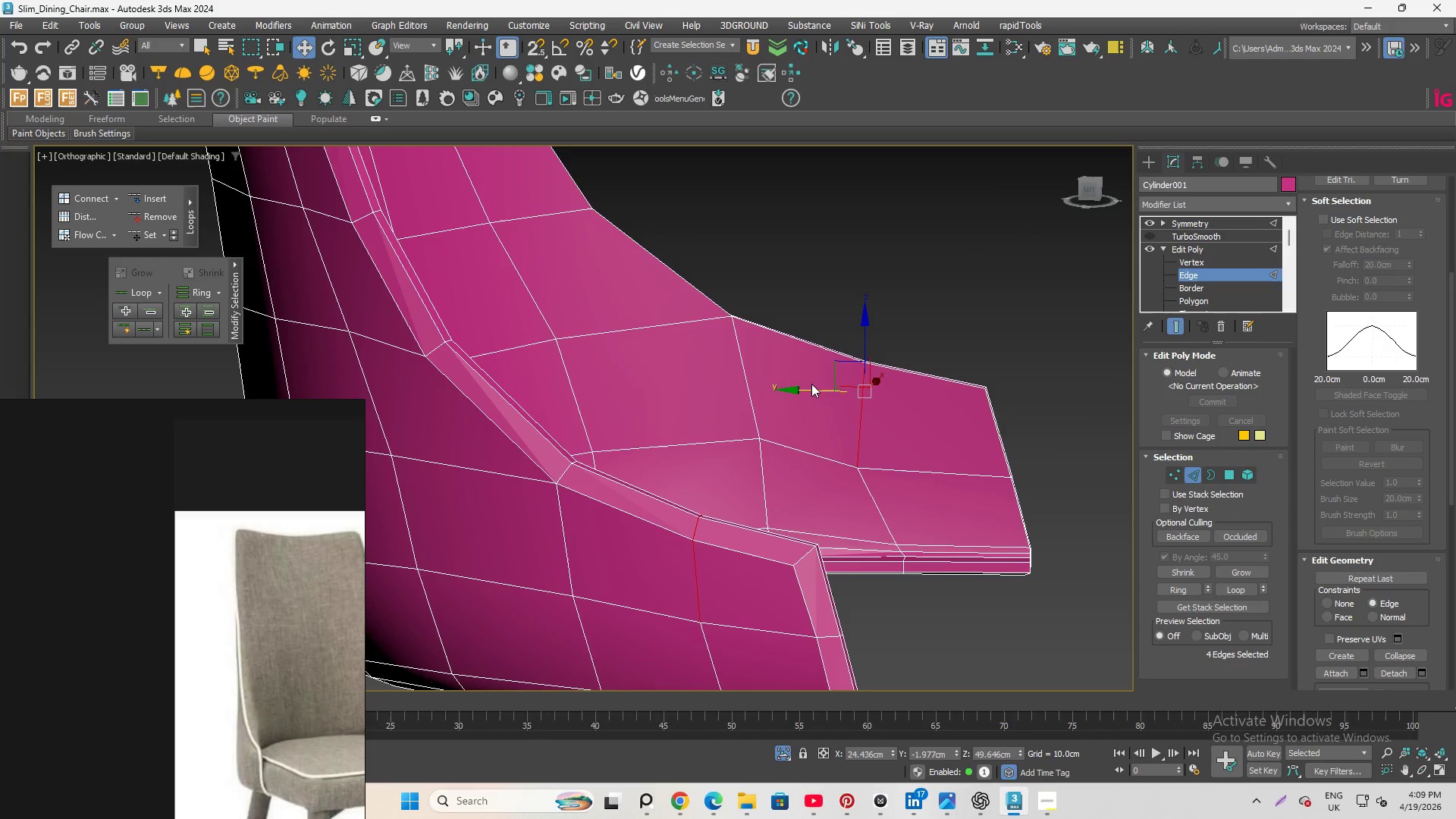 
key(E)
 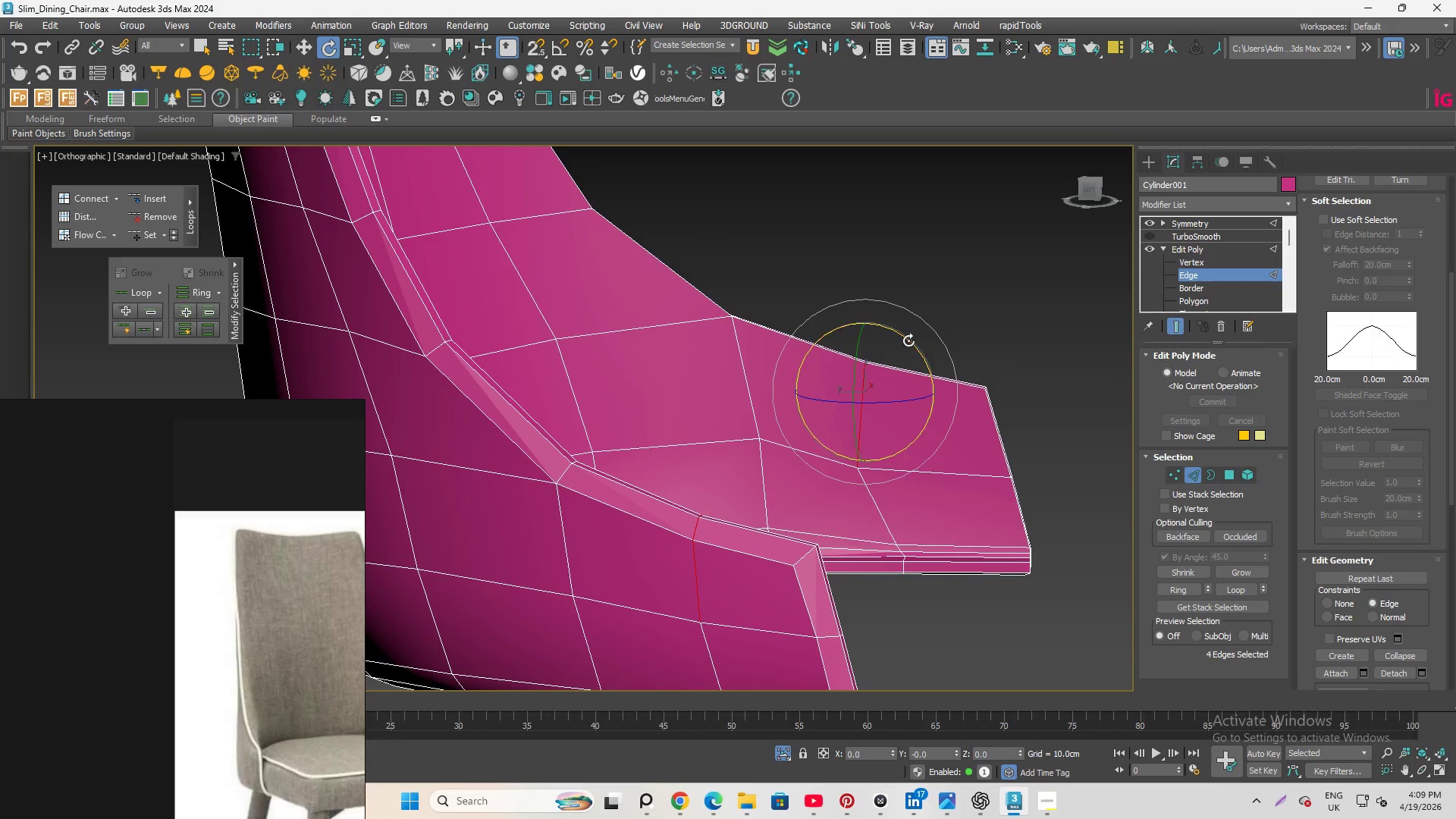 
left_click_drag(start_coordinate=[908, 340], to_coordinate=[905, 333])
 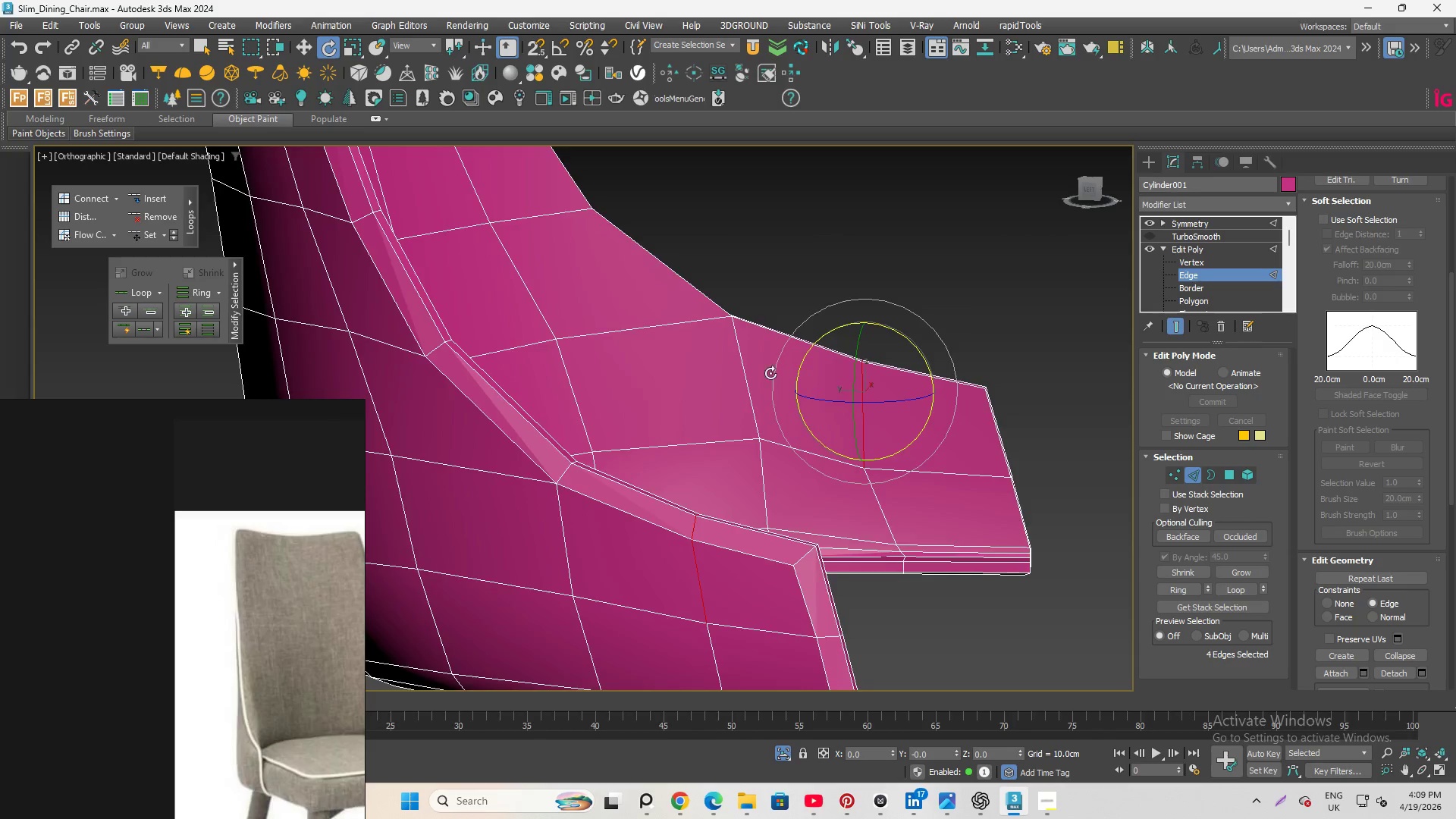 
hold_key(key=AltLeft, duration=3.34)
 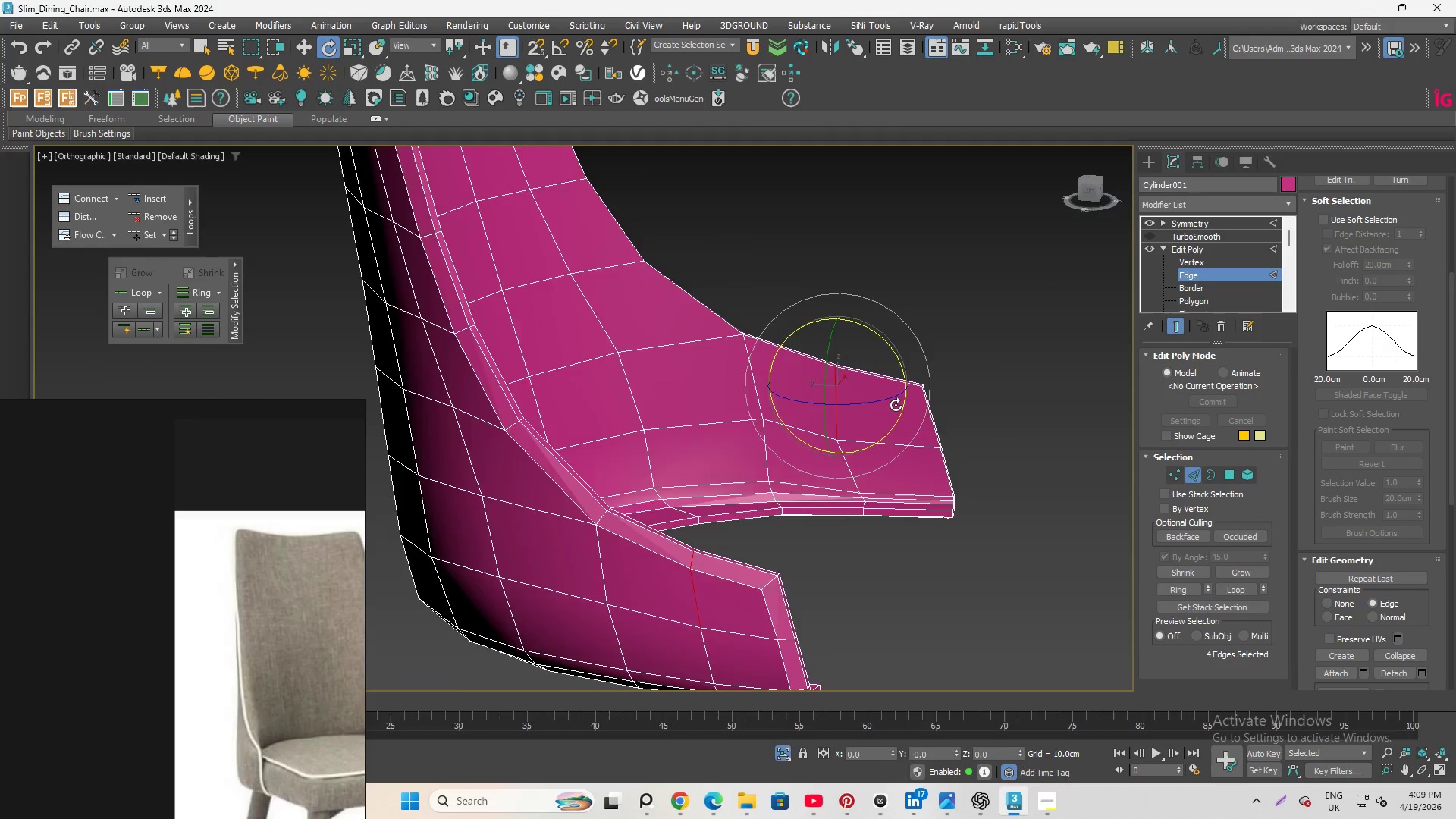 
scroll: coordinate [770, 374], scroll_direction: down, amount: 1.0
 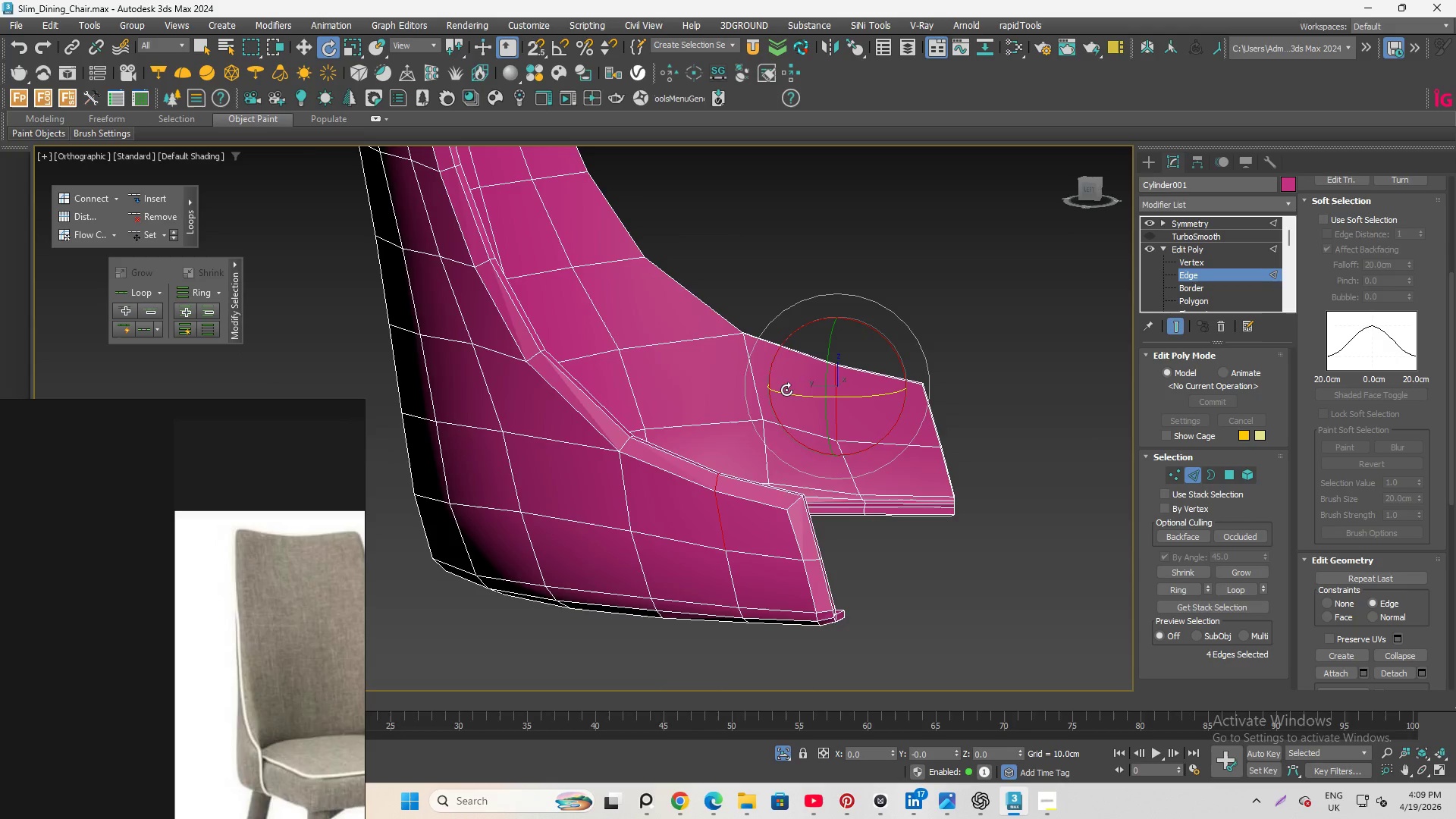 
scroll: coordinate [896, 405], scroll_direction: up, amount: 2.0
 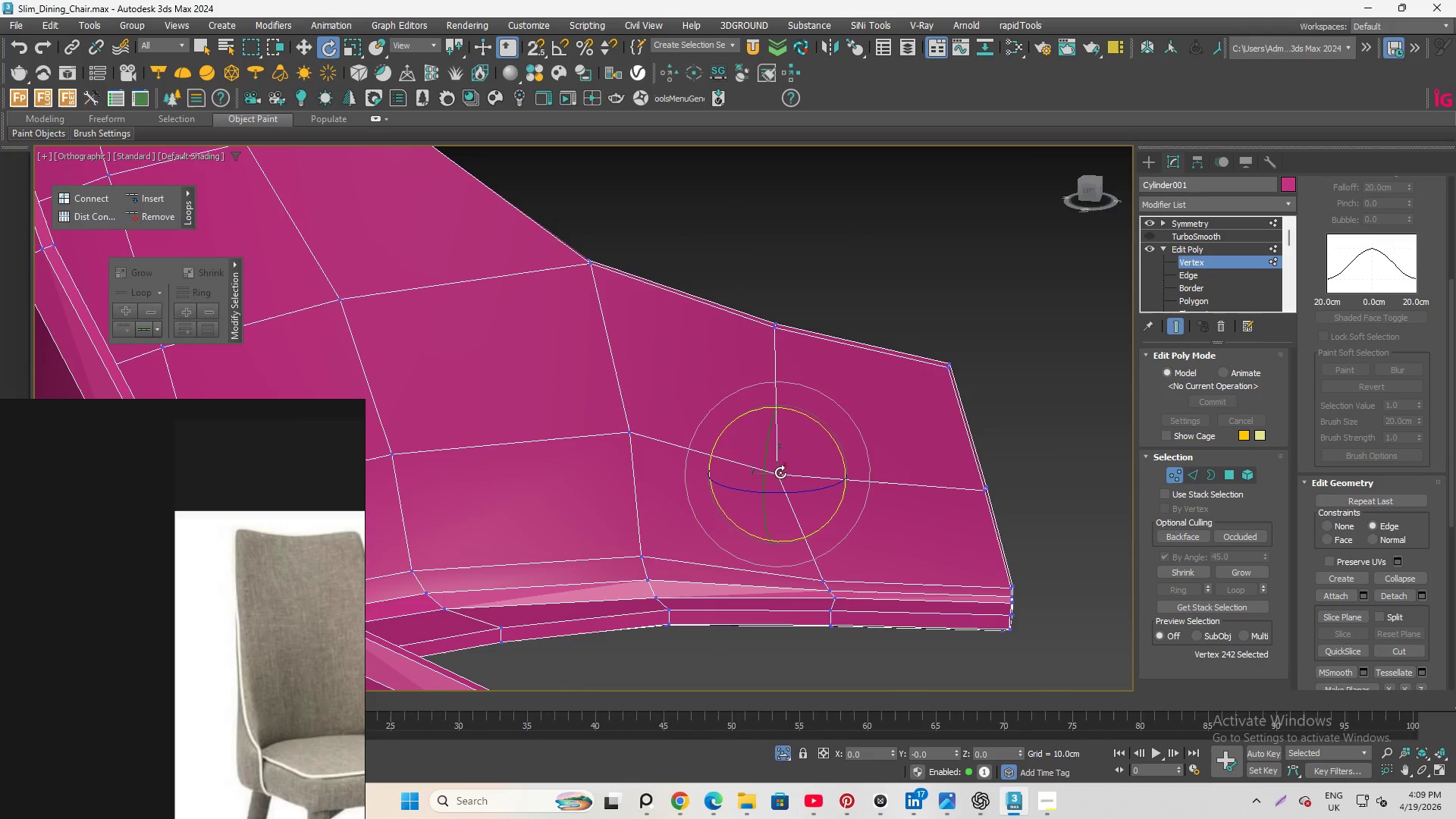 
key(F3)
 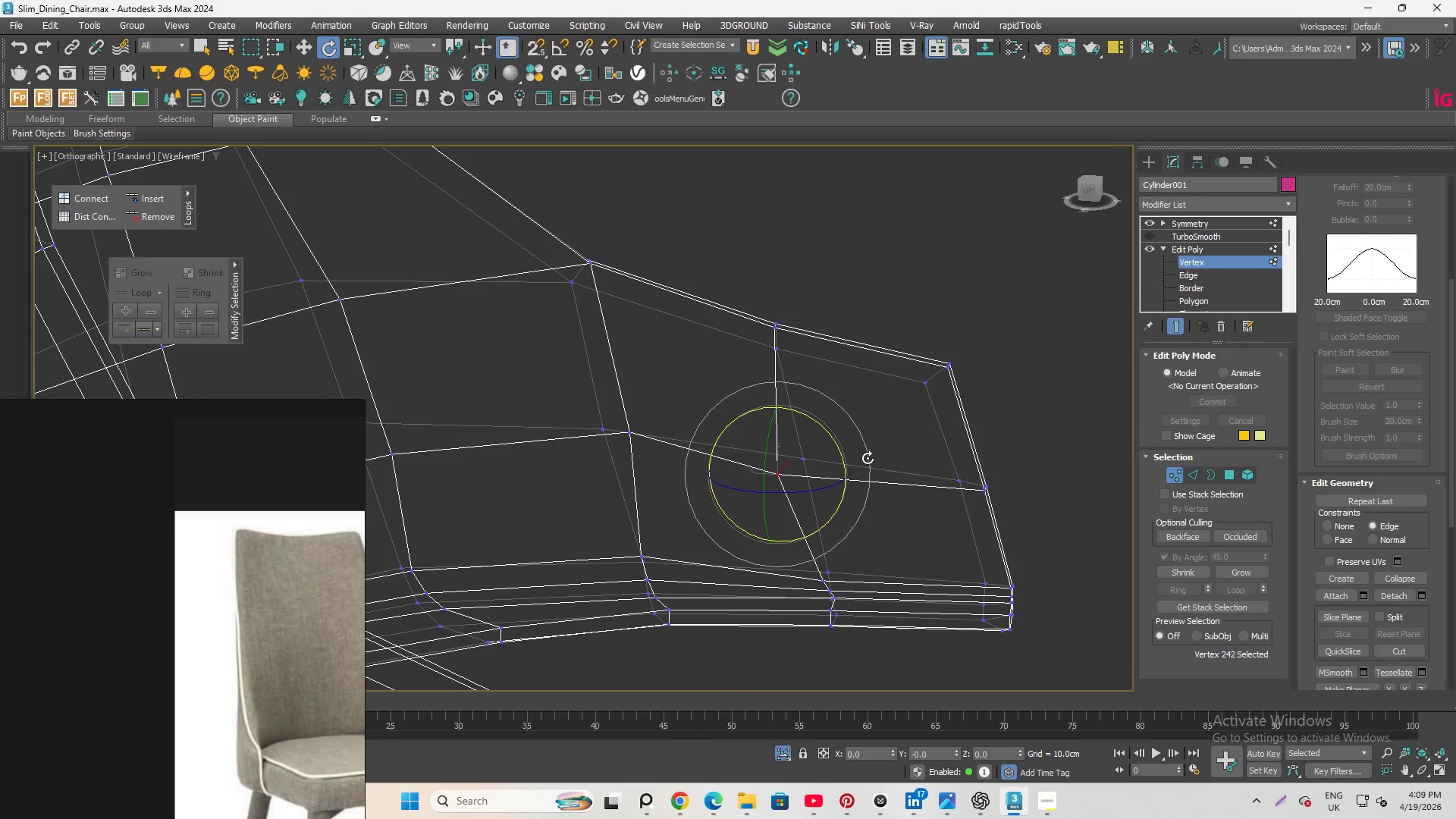 
key(W)
 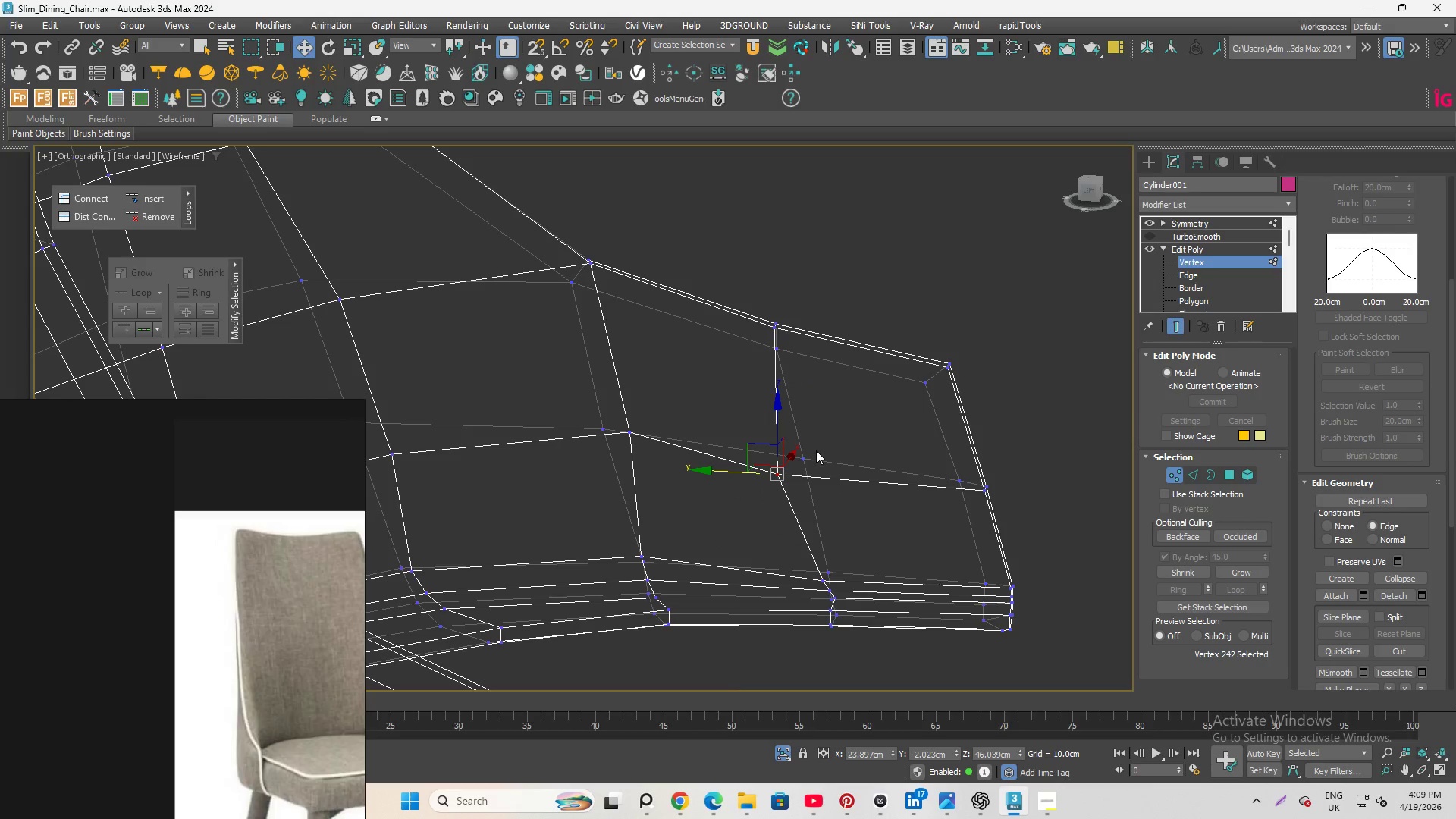 
hold_key(key=AltLeft, duration=1.08)
 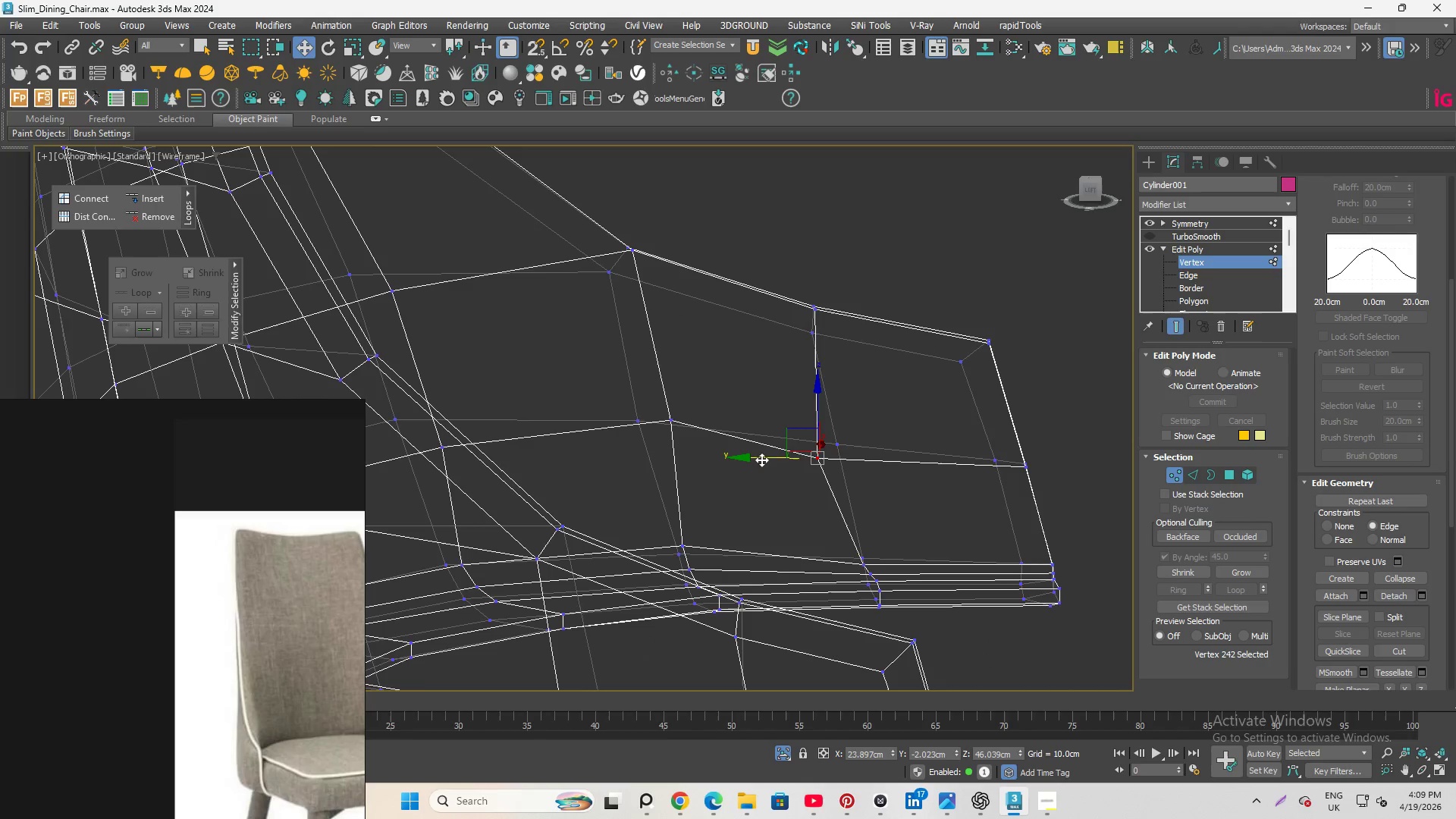 
left_click_drag(start_coordinate=[761, 460], to_coordinate=[783, 451])
 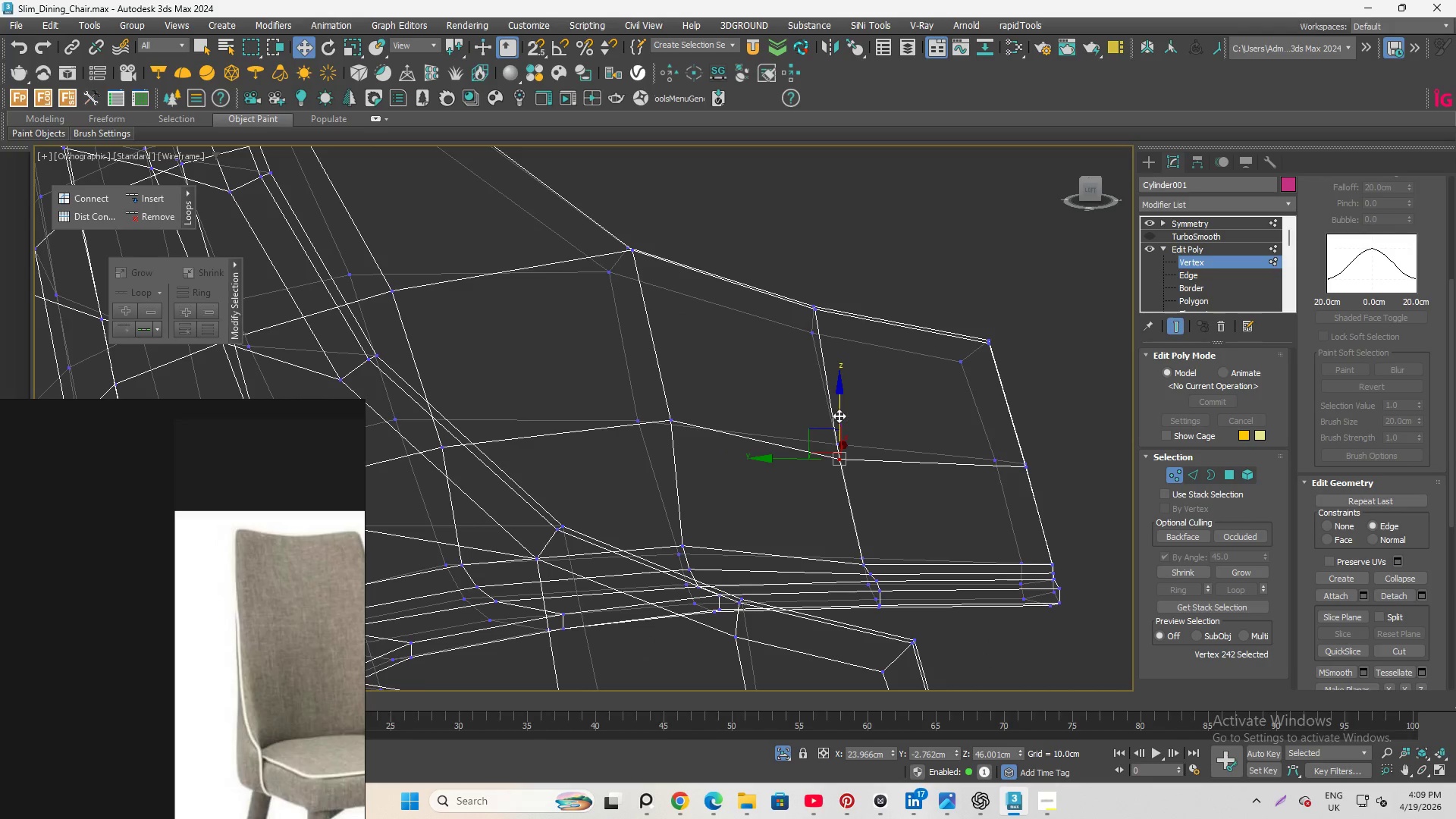 
left_click_drag(start_coordinate=[839, 416], to_coordinate=[840, 399])
 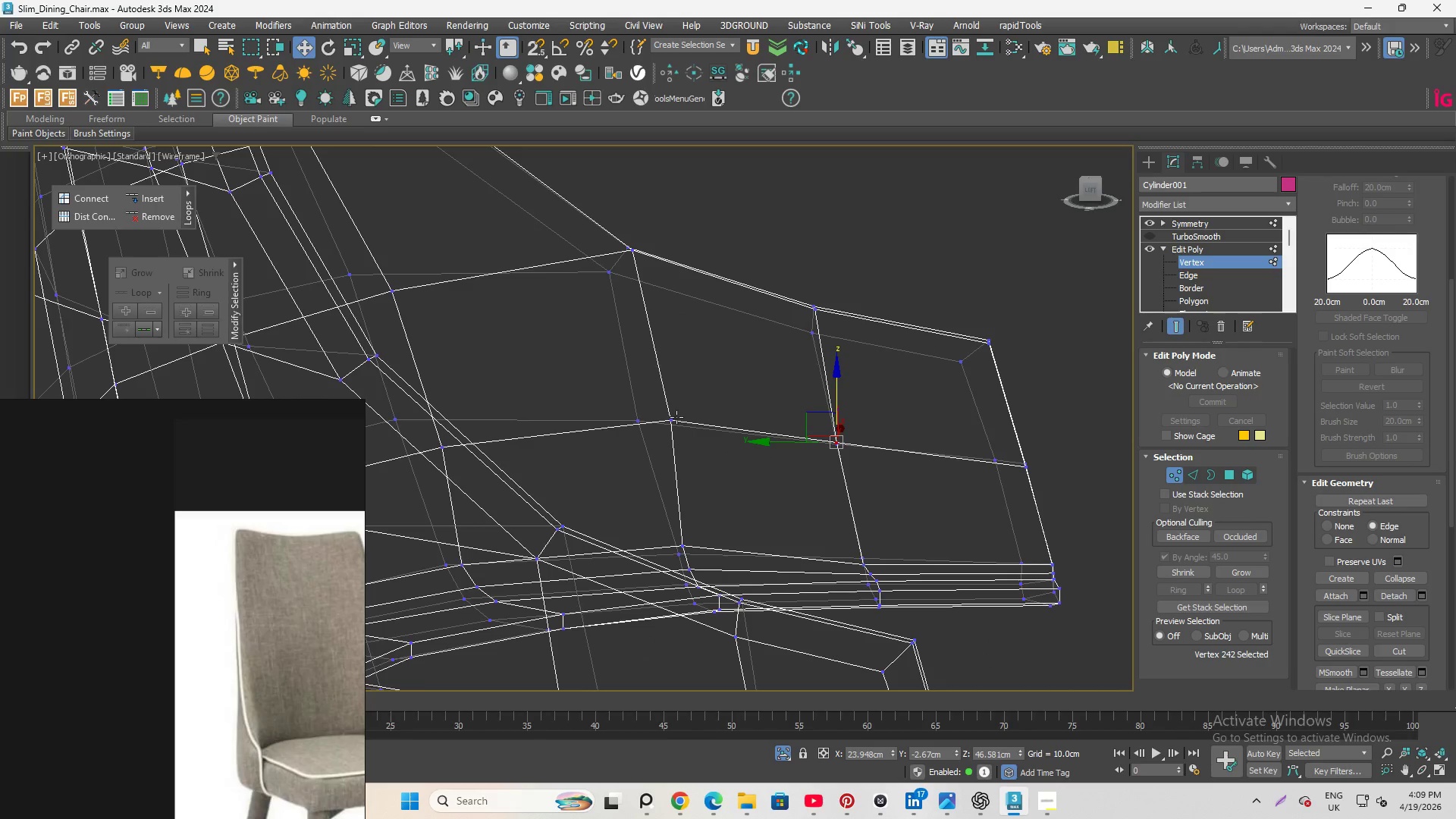 
left_click([676, 417])
 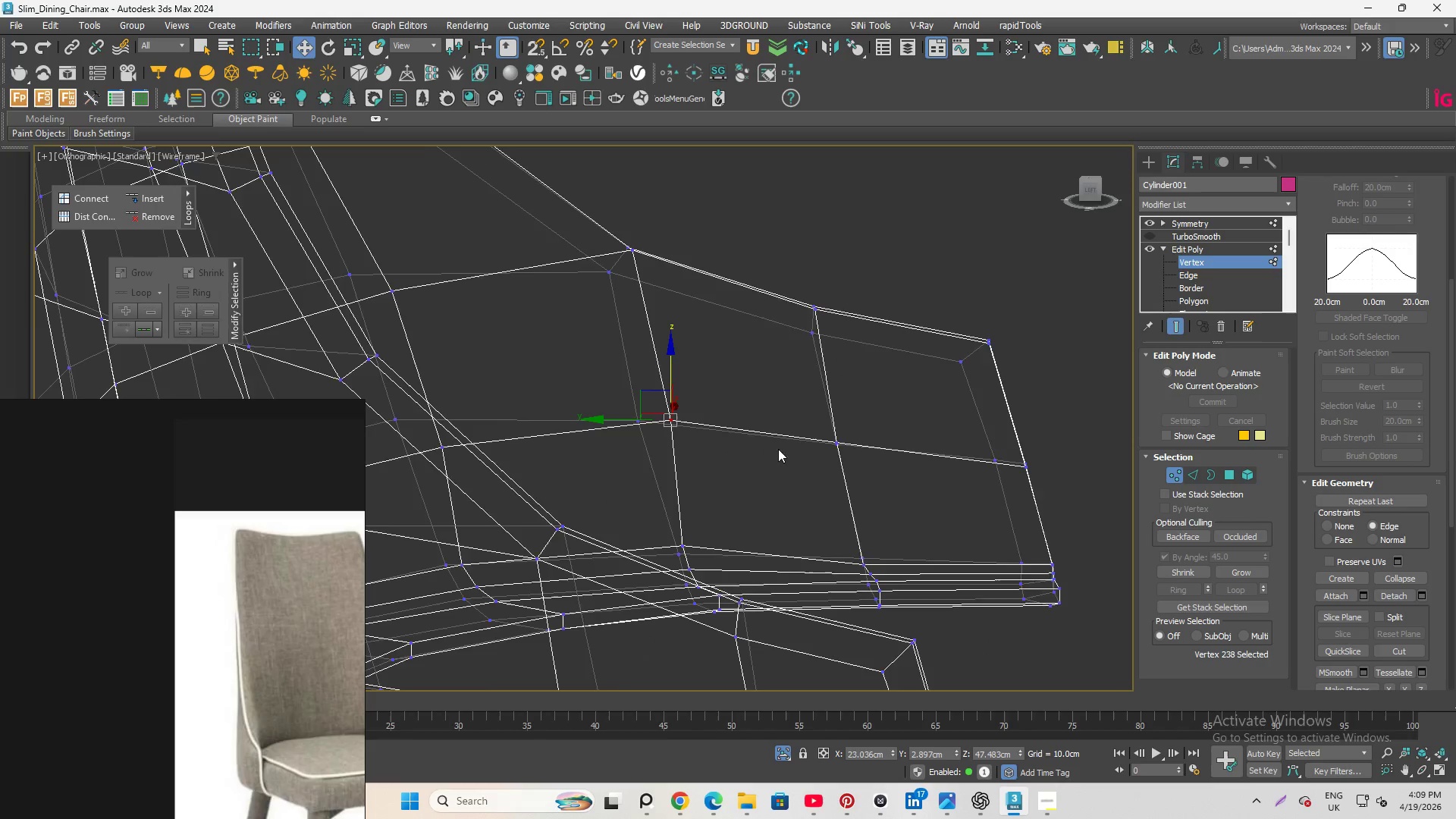 
hold_key(key=AltLeft, duration=1.7)
 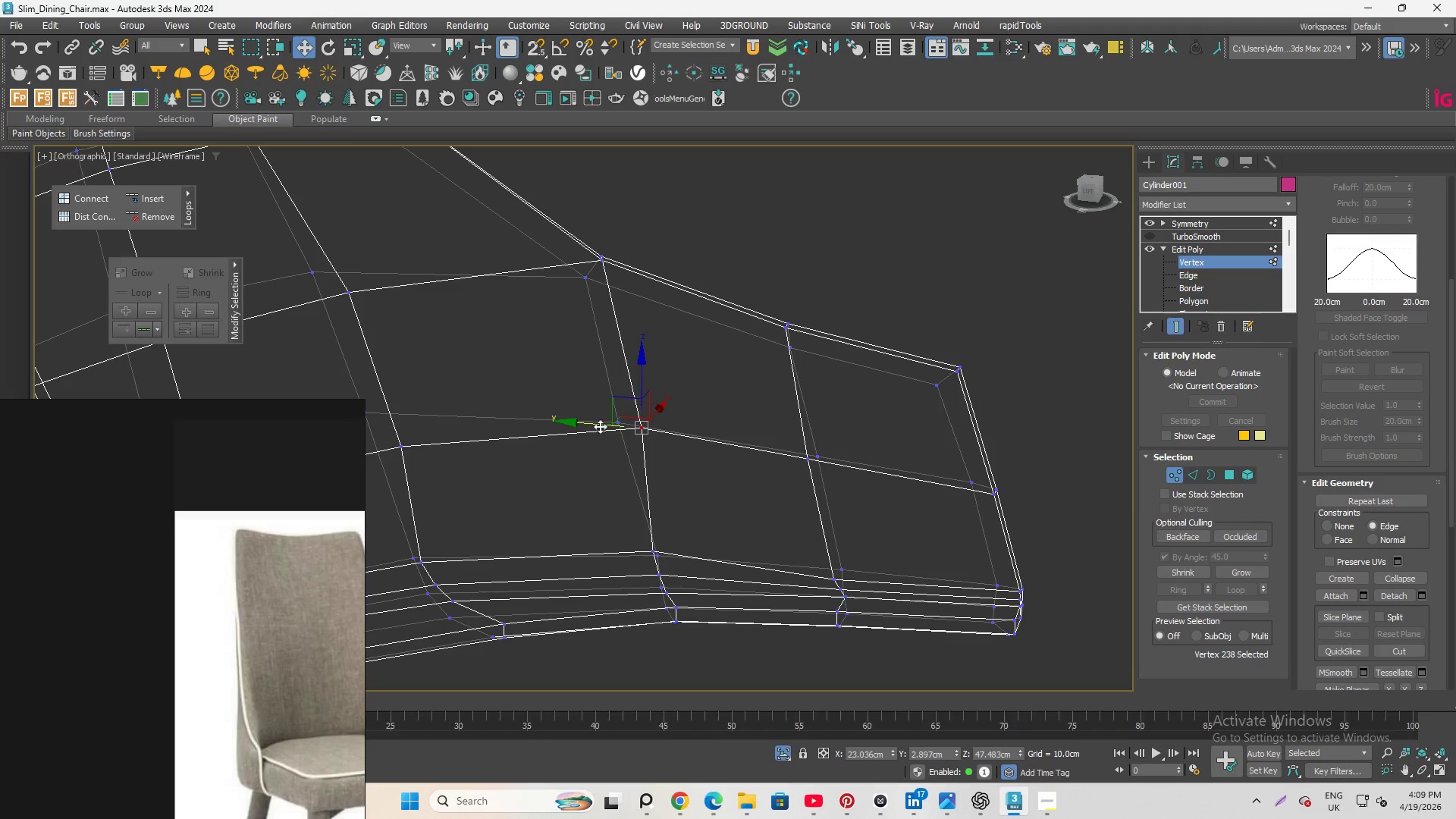 
left_click_drag(start_coordinate=[600, 424], to_coordinate=[587, 421])
 